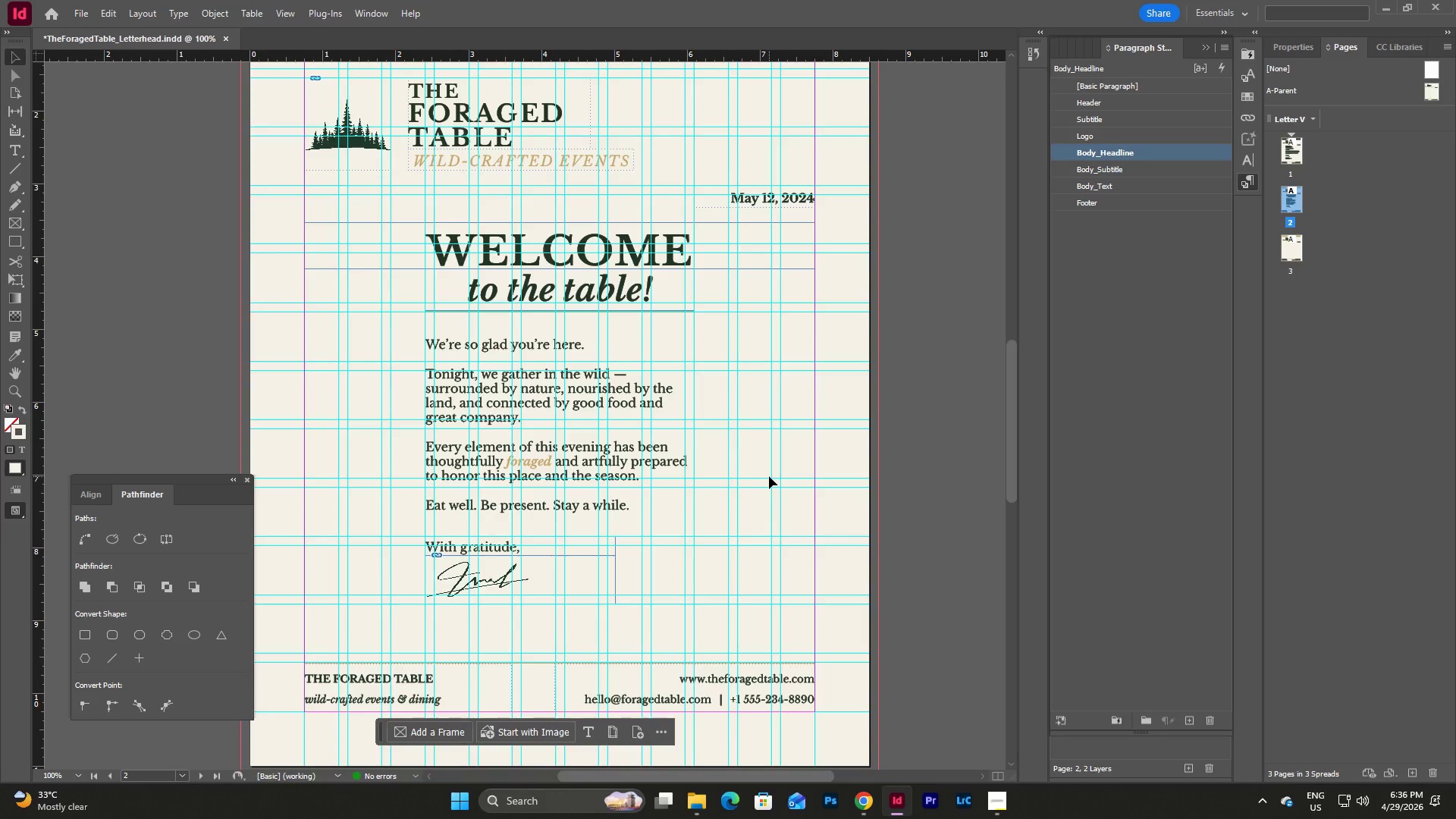 
key(W)
 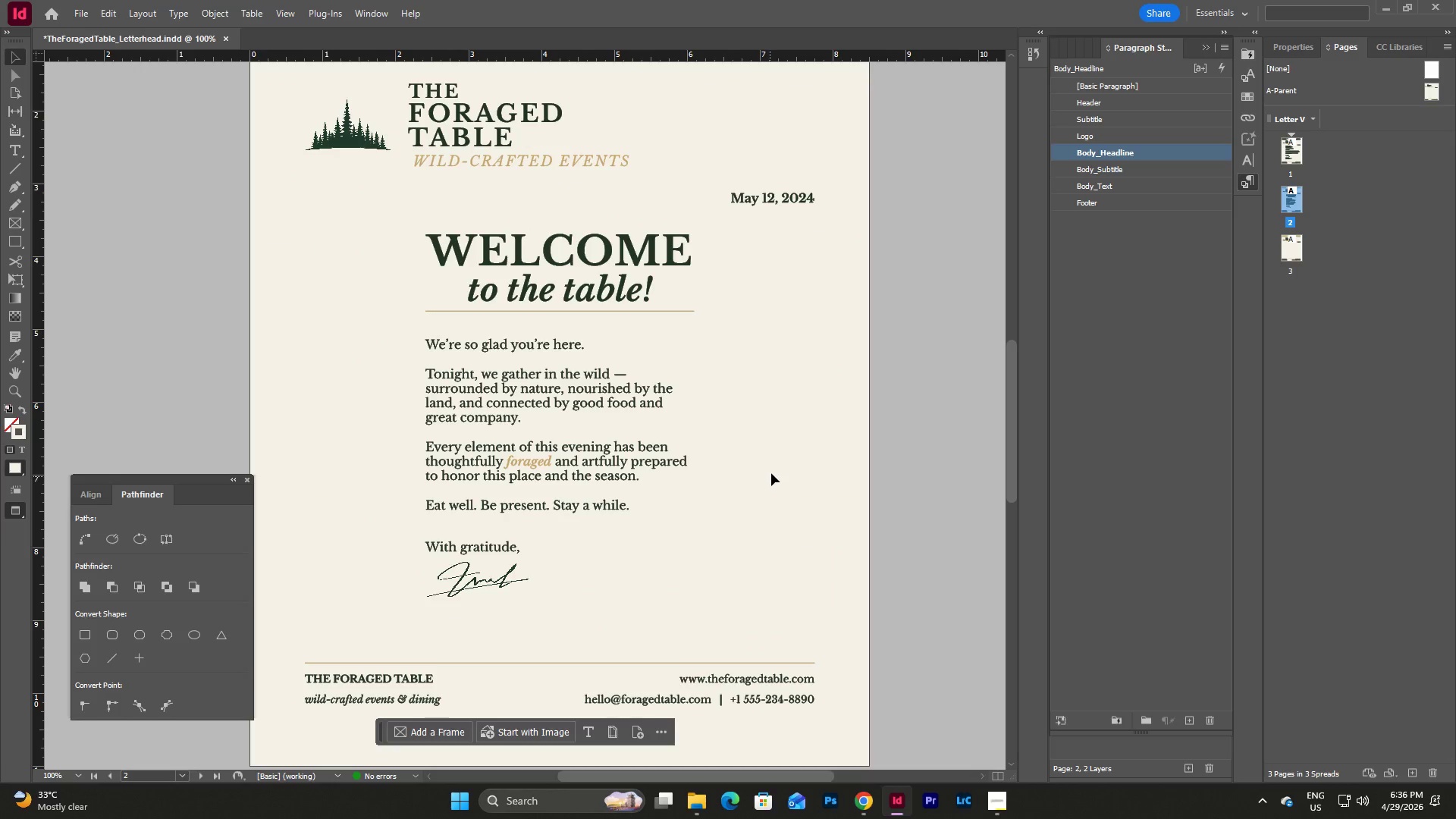 
scroll: coordinate [771, 473], scroll_direction: up, amount: 1.0
 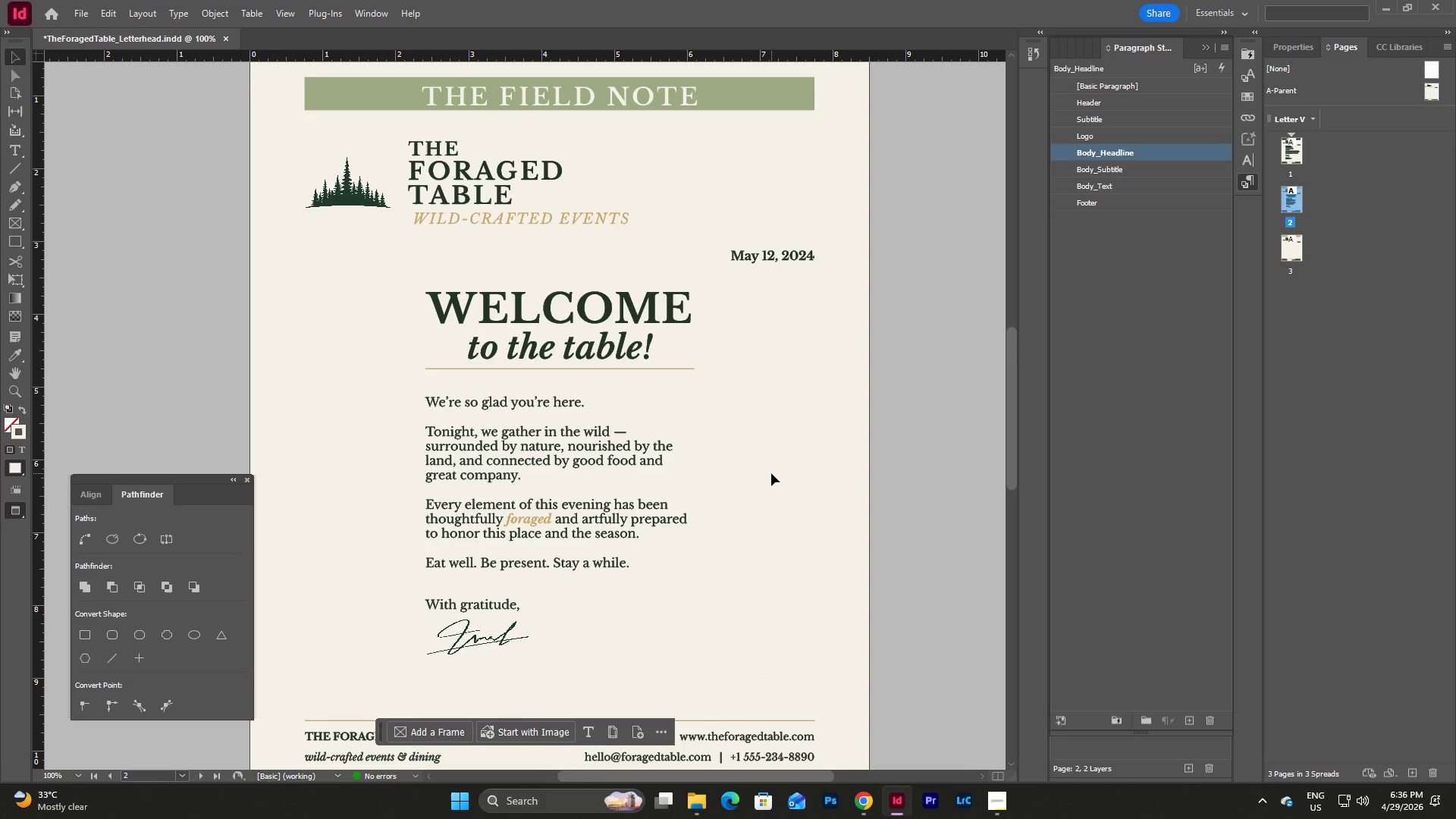 
type(www)
 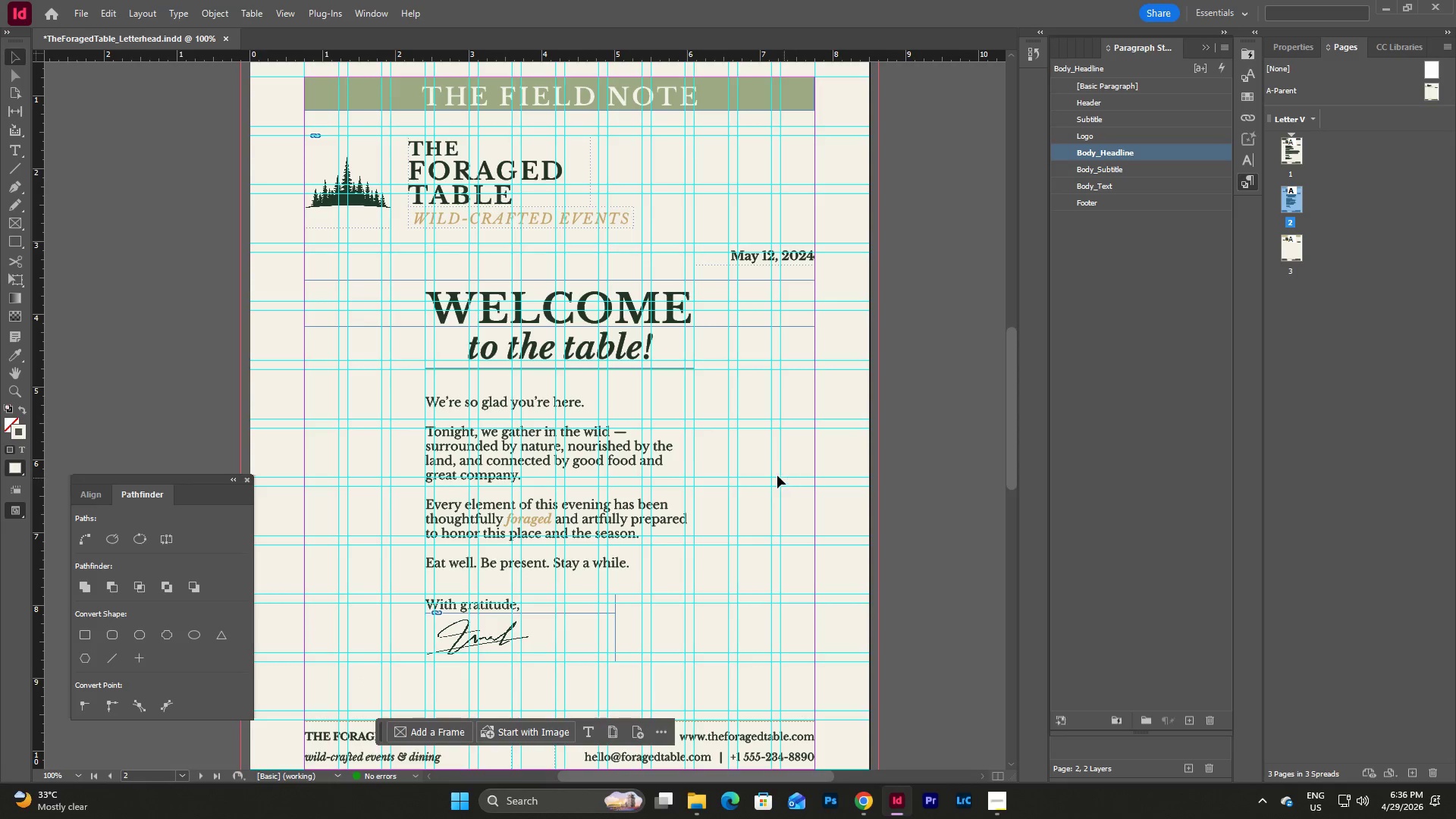 
scroll: coordinate [775, 443], scroll_direction: down, amount: 1.0
 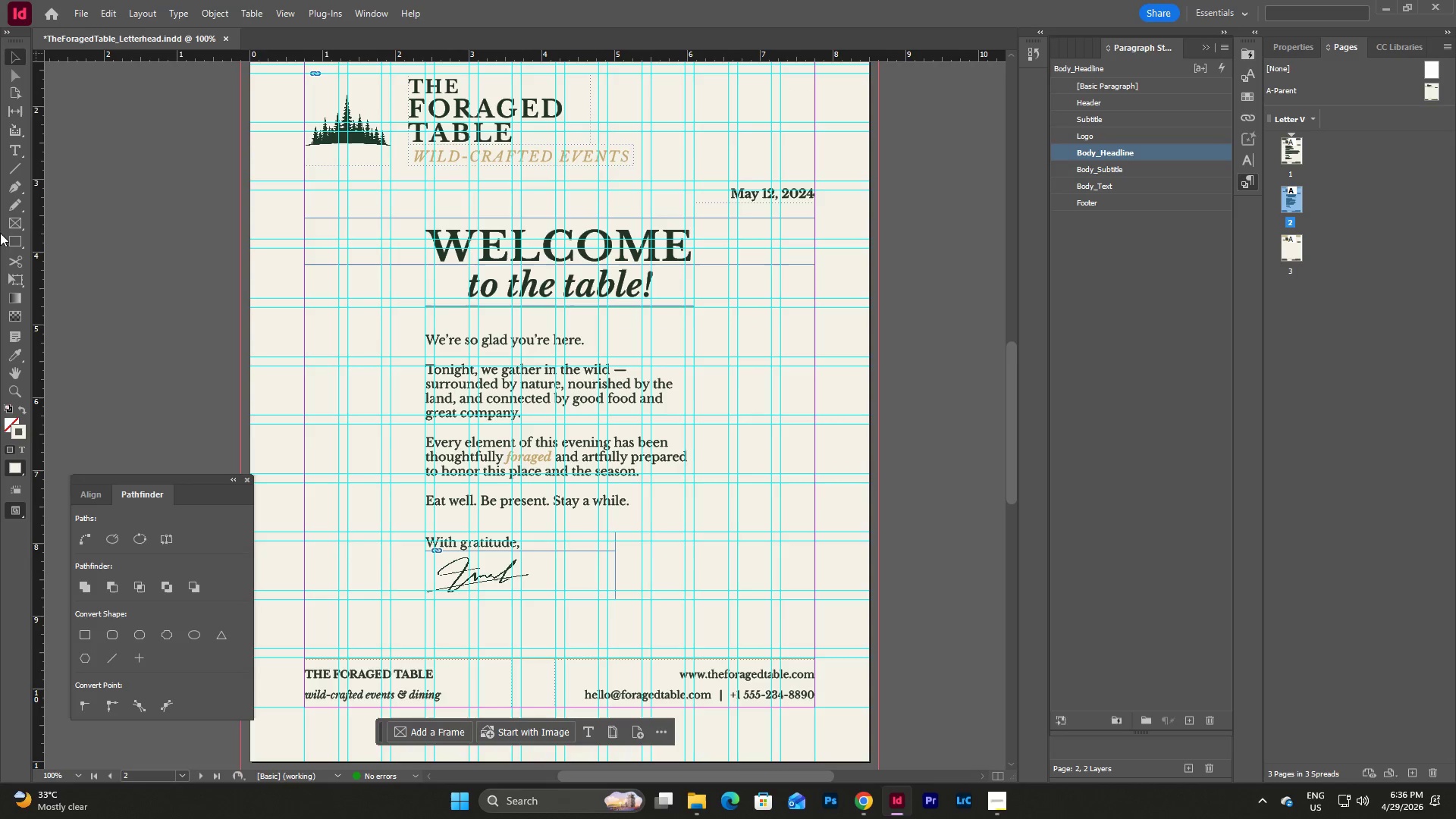 
left_click([13, 224])
 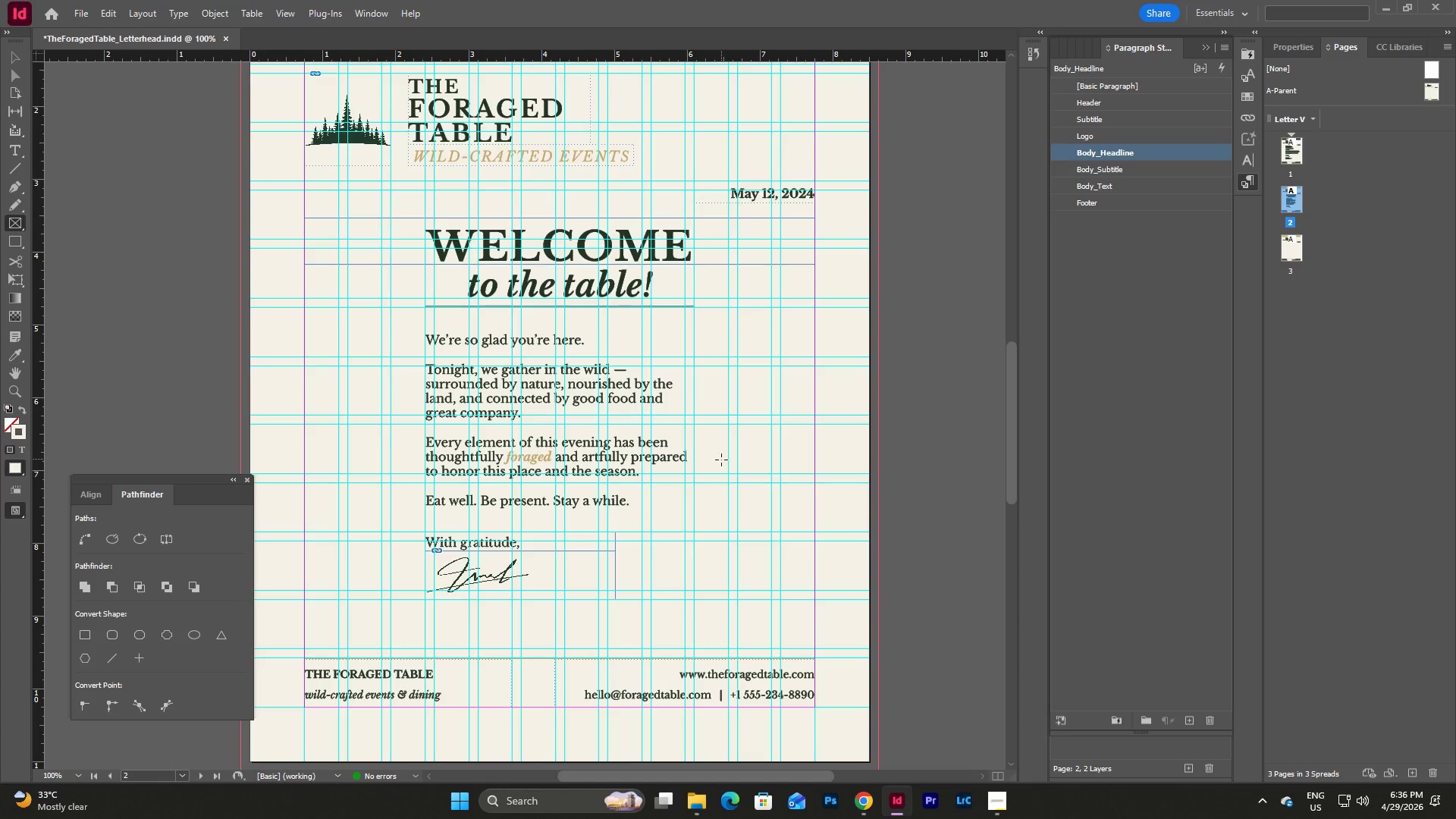 
left_click_drag(start_coordinate=[714, 497], to_coordinate=[814, 648])
 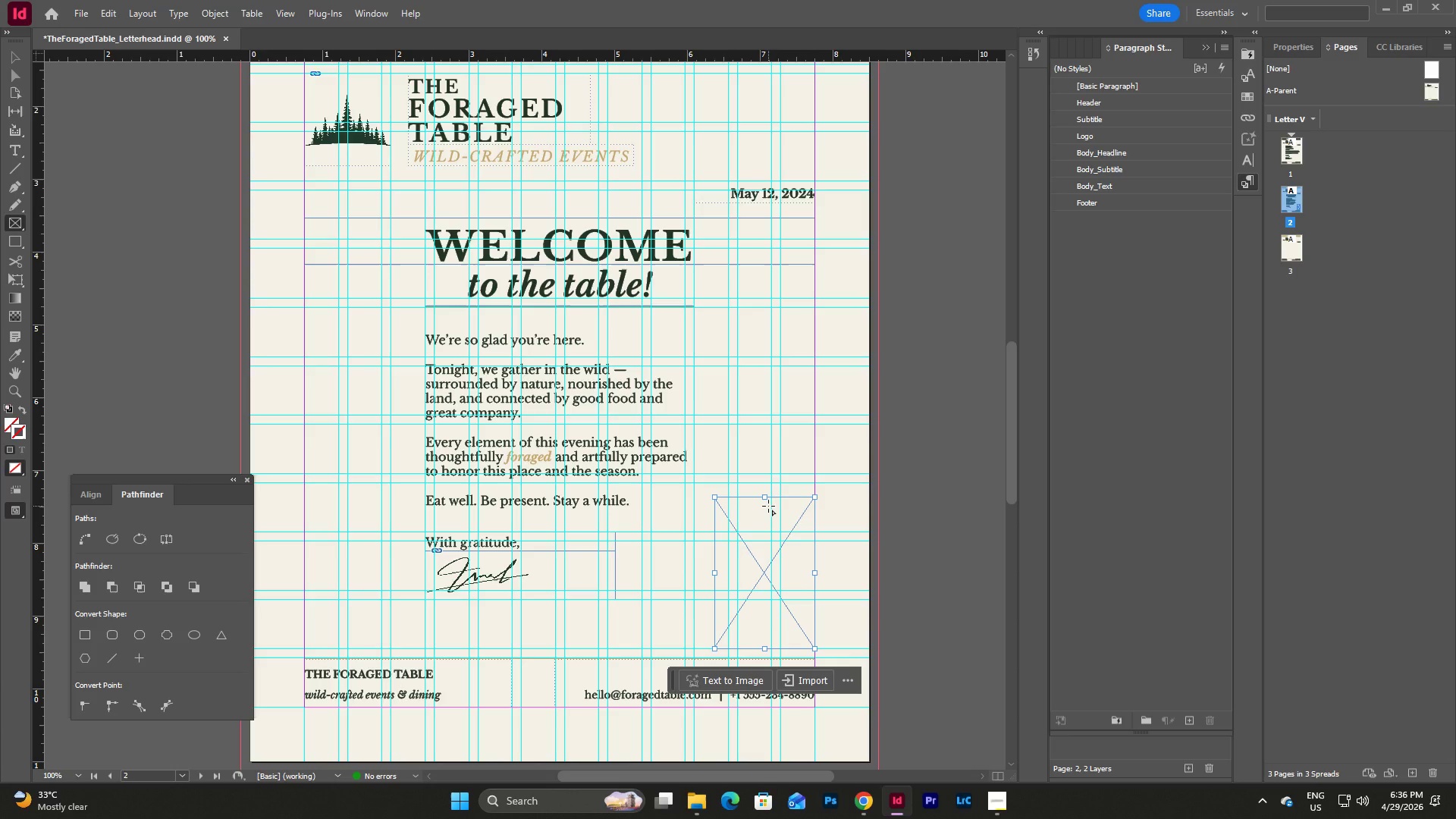 
key(V)
 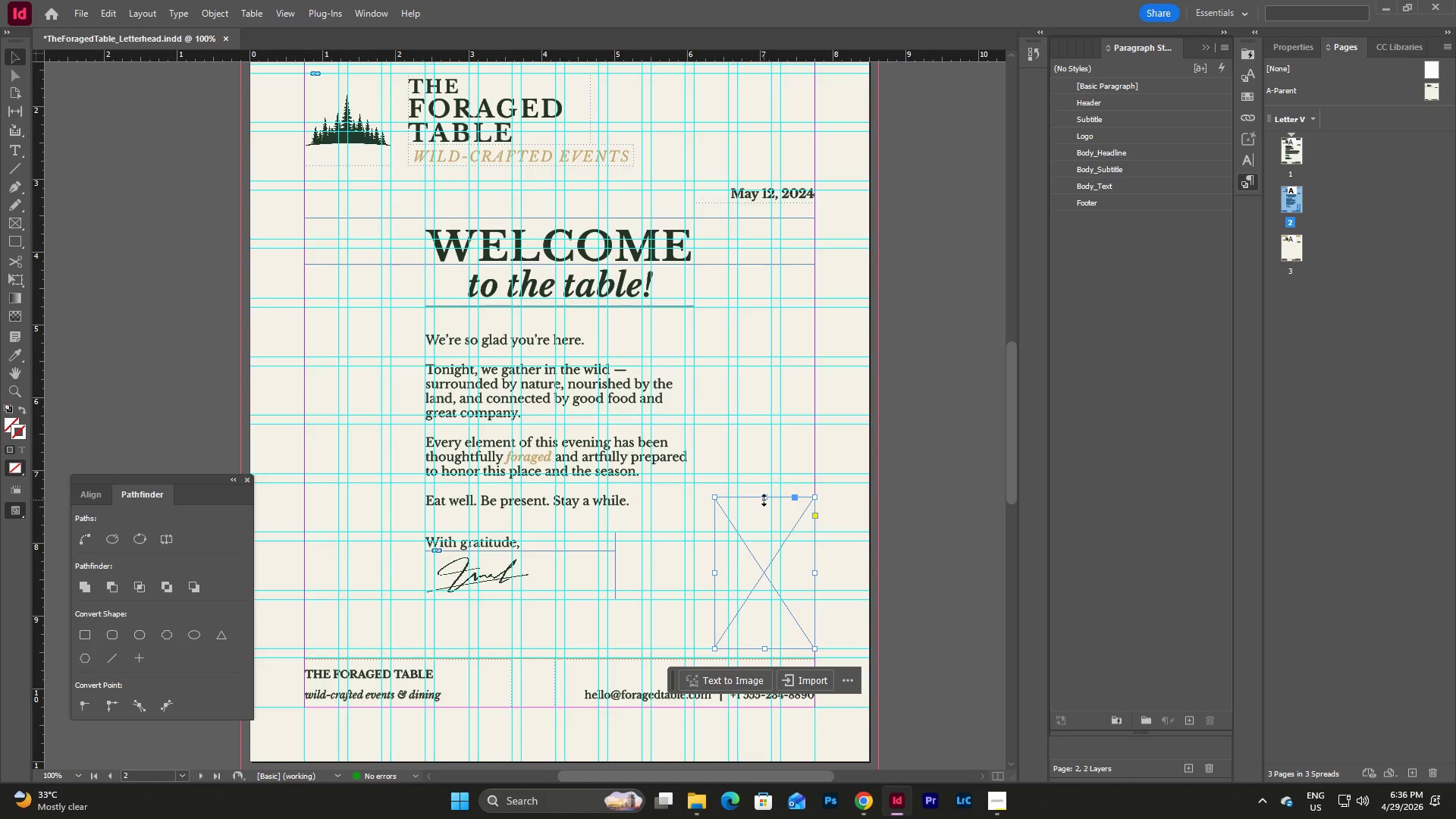 
left_click_drag(start_coordinate=[764, 500], to_coordinate=[764, 484])
 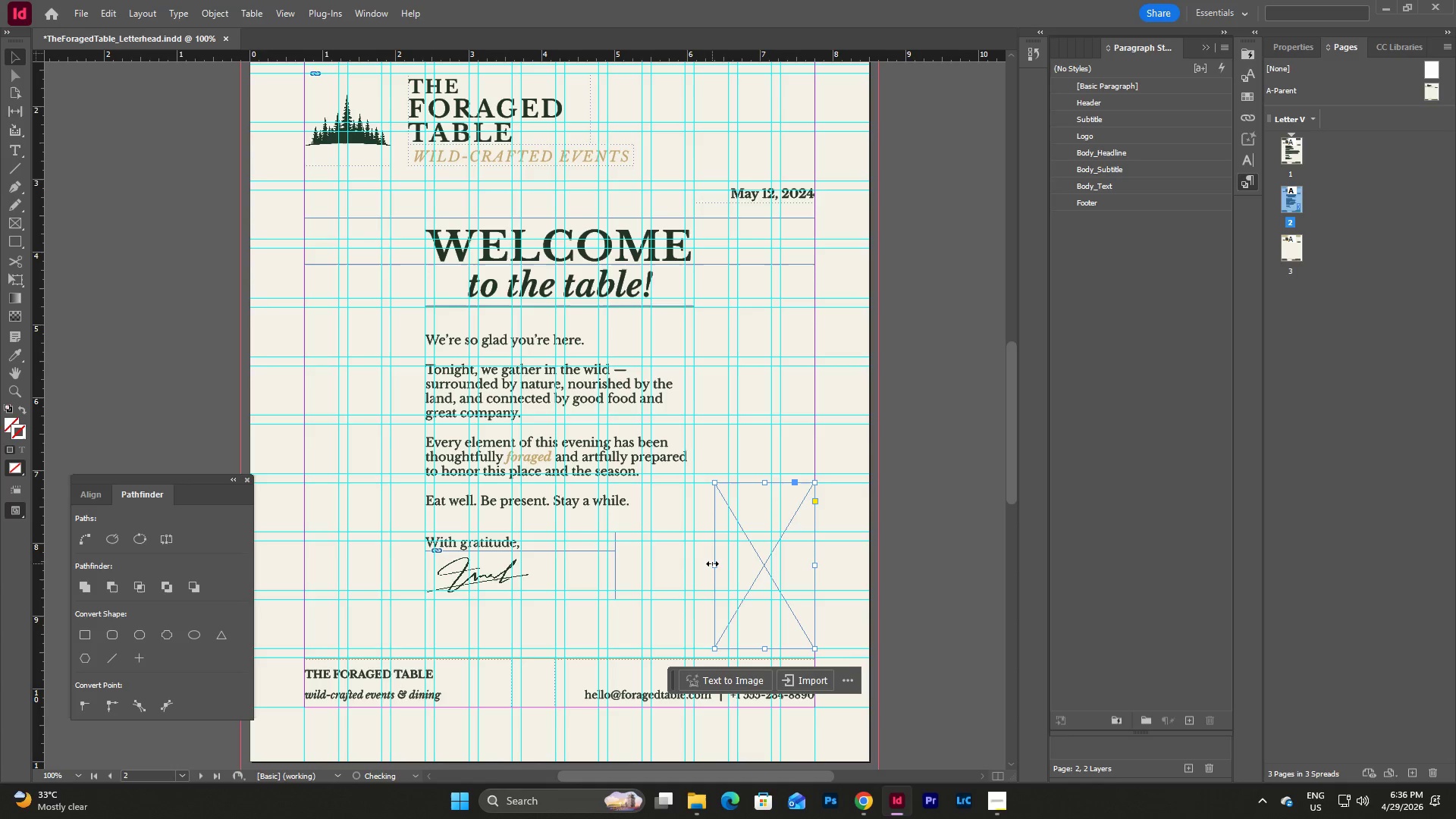 
left_click_drag(start_coordinate=[712, 563], to_coordinate=[727, 571])
 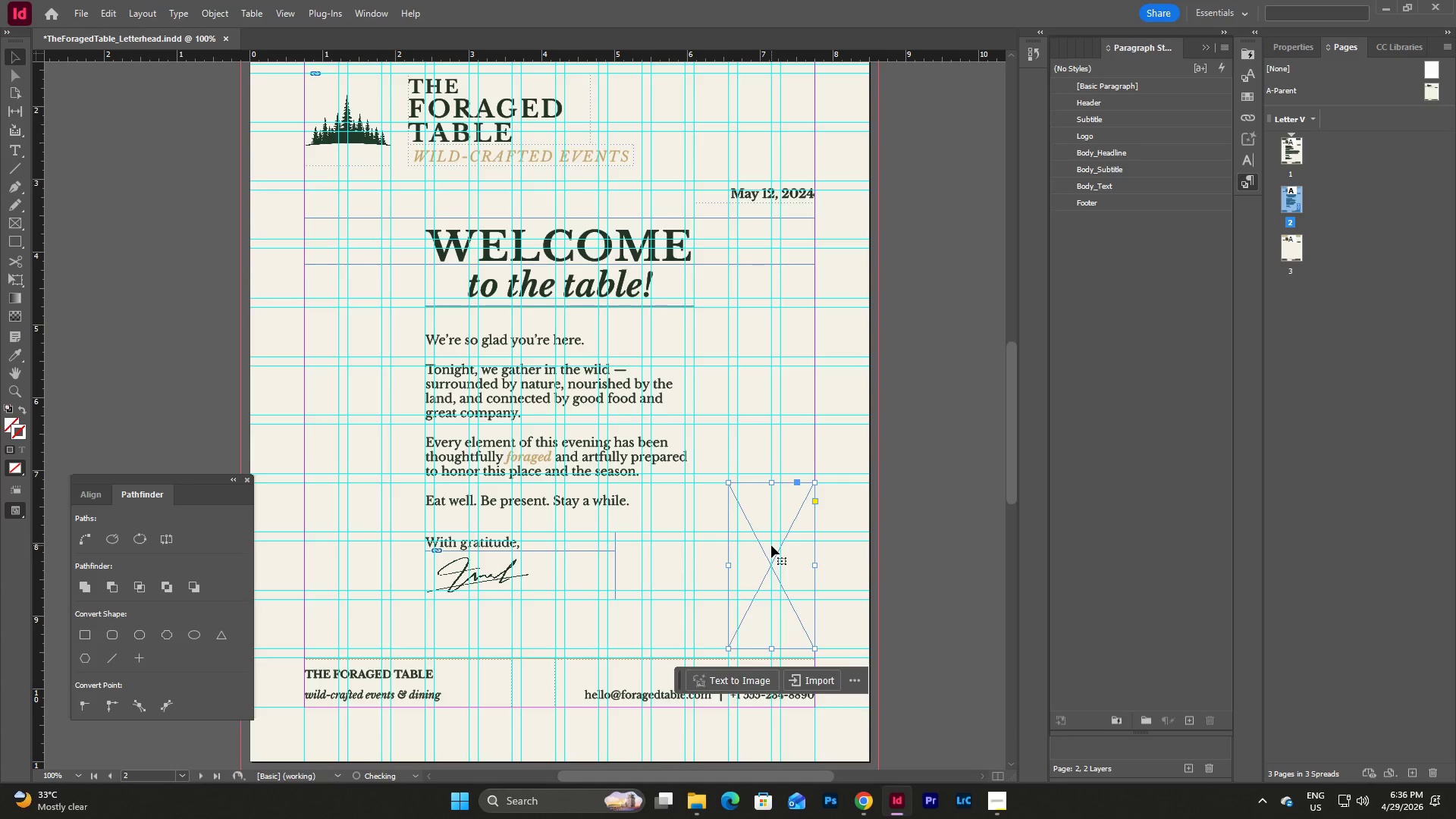 
scroll: coordinate [771, 545], scroll_direction: down, amount: 1.0
 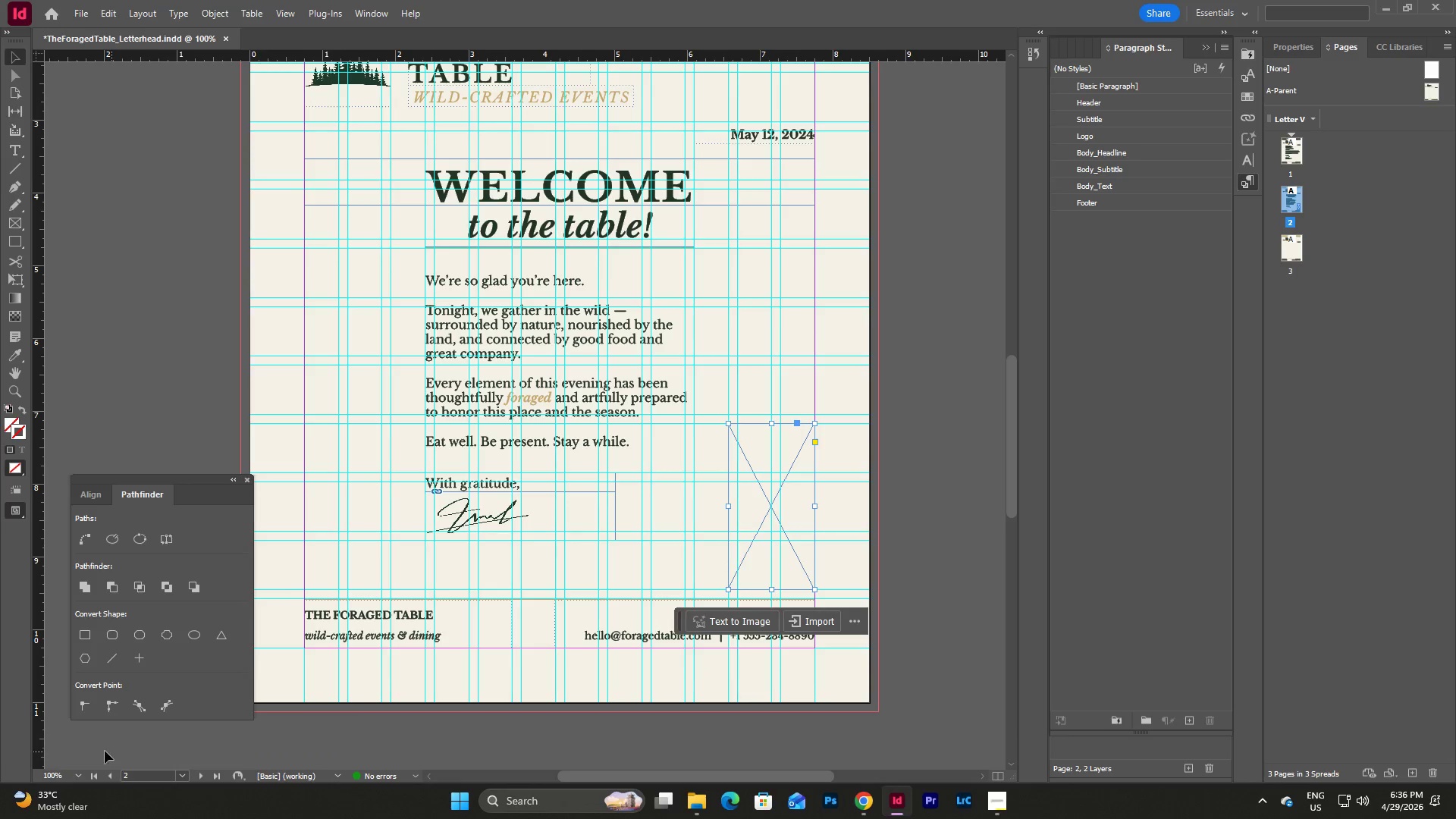 
left_click([77, 777])
 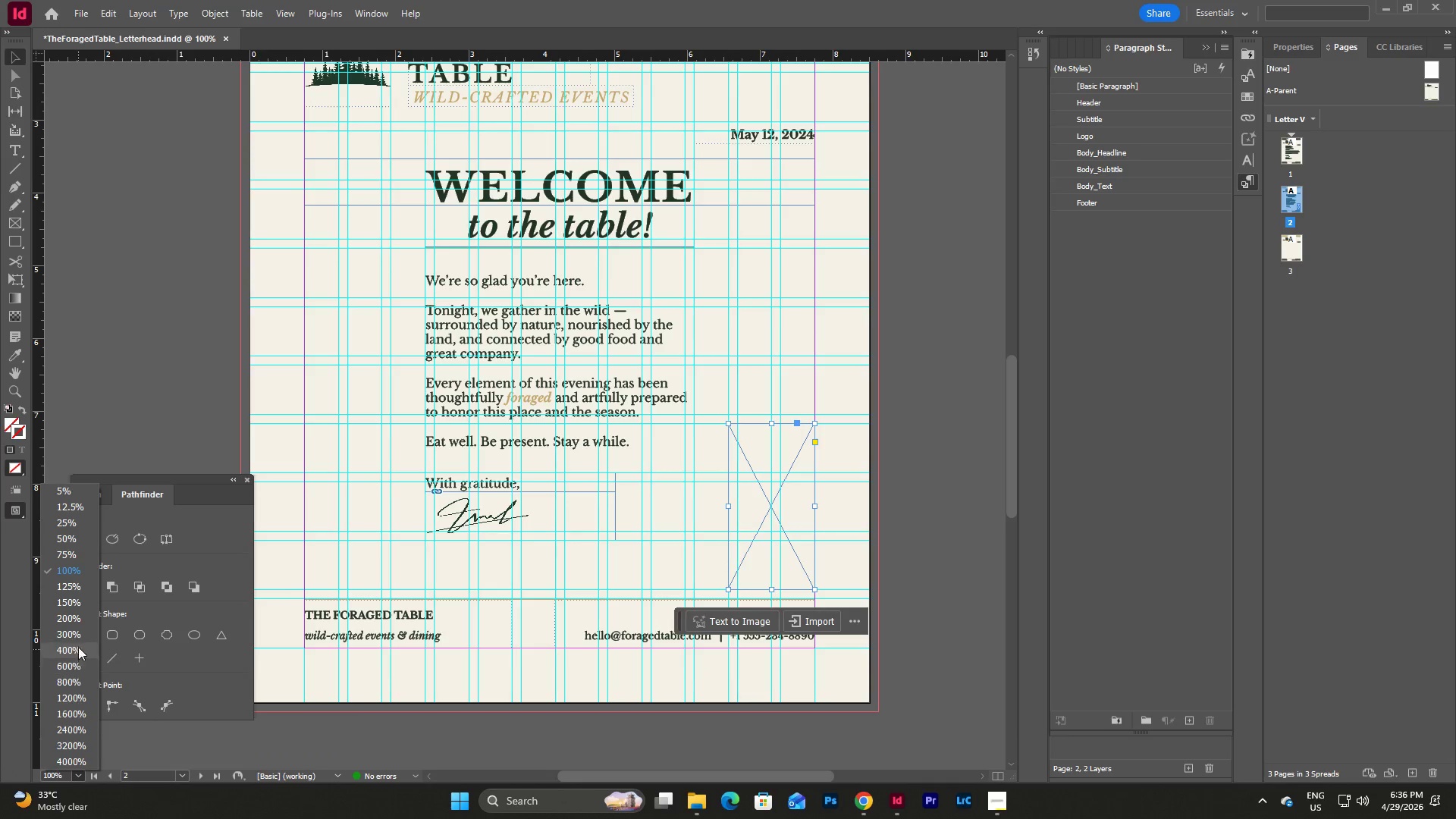 
left_click([78, 635])
 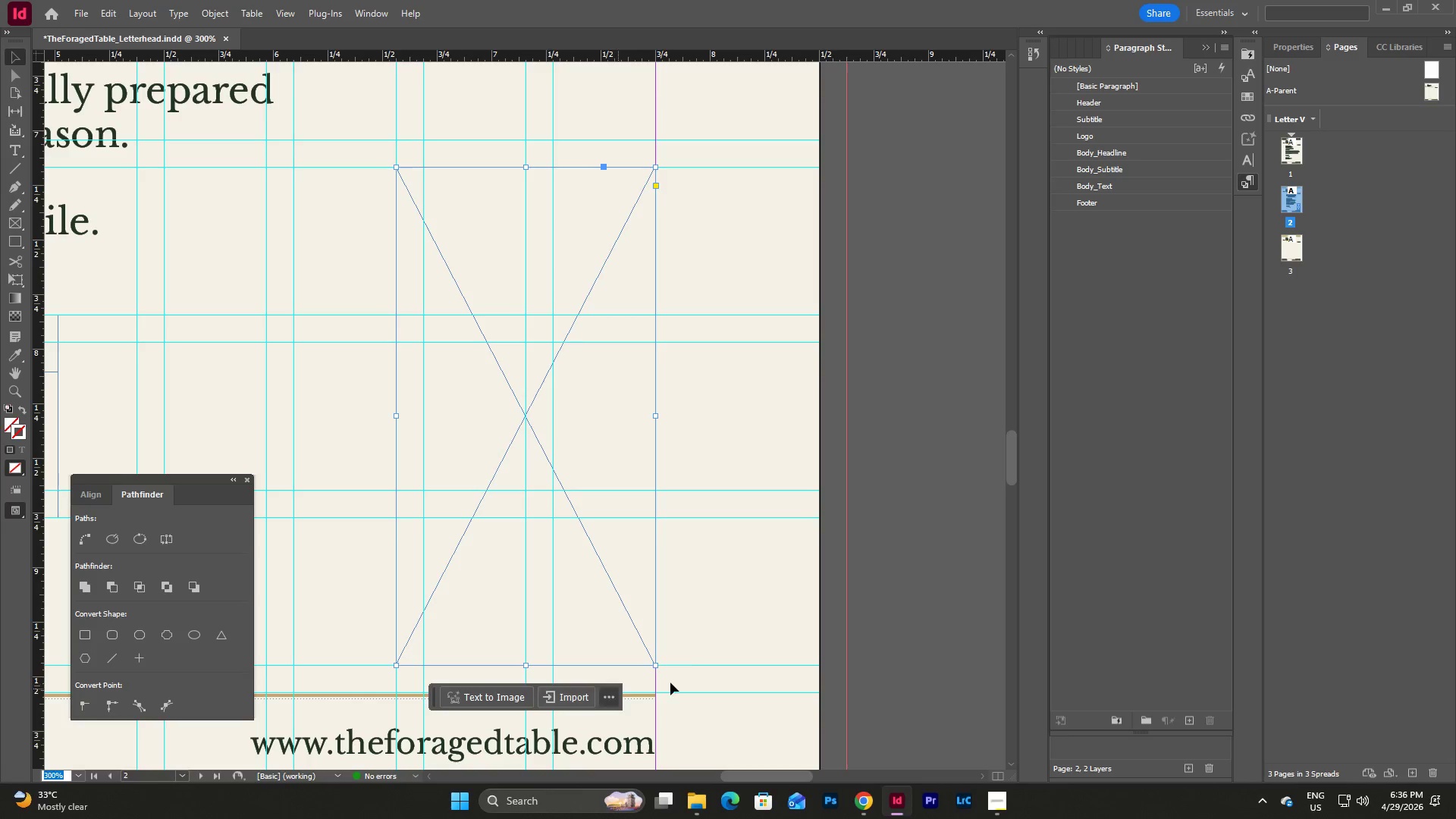 
scroll: coordinate [703, 645], scroll_direction: down, amount: 1.0
 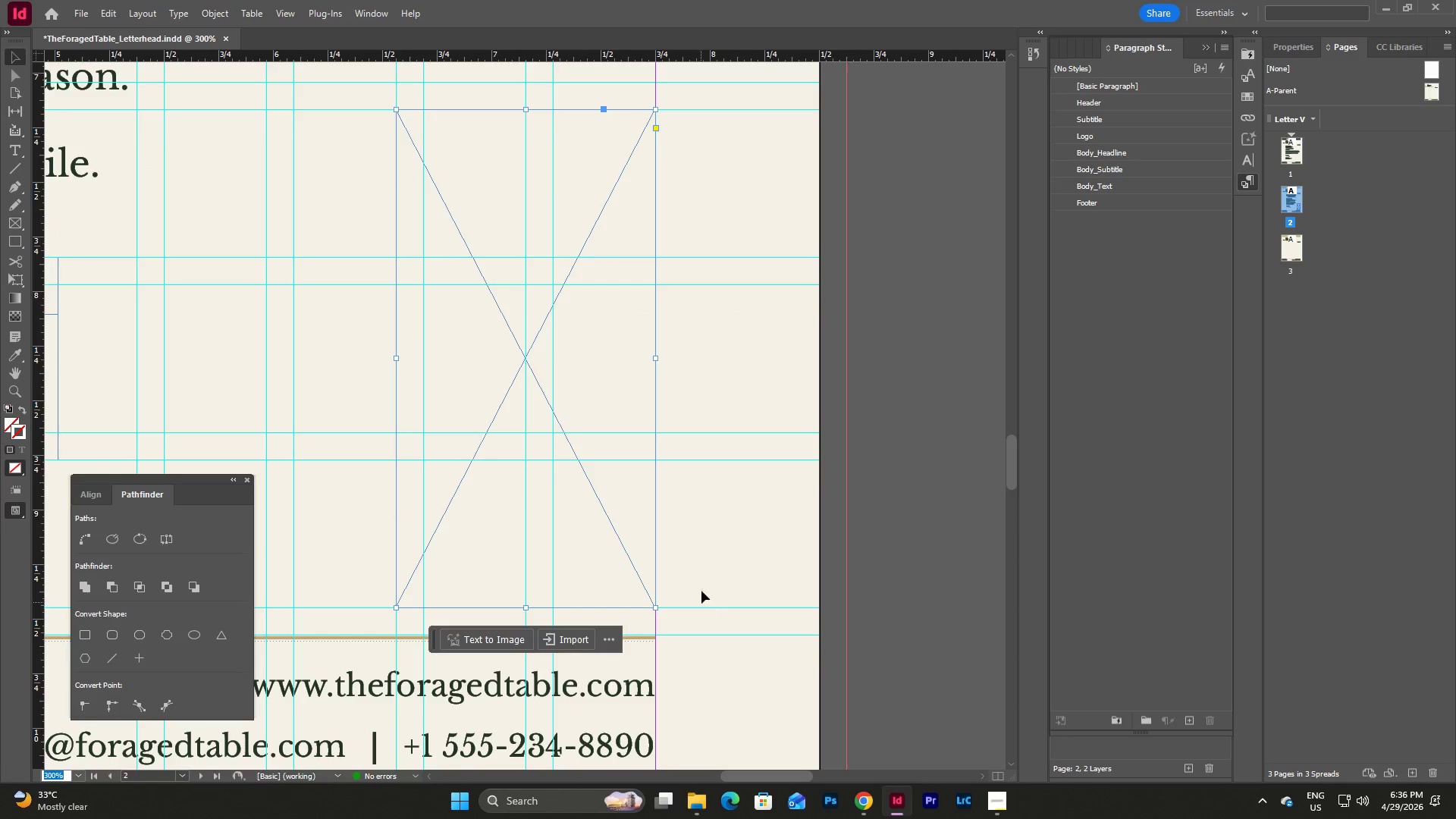 
left_click([712, 555])
 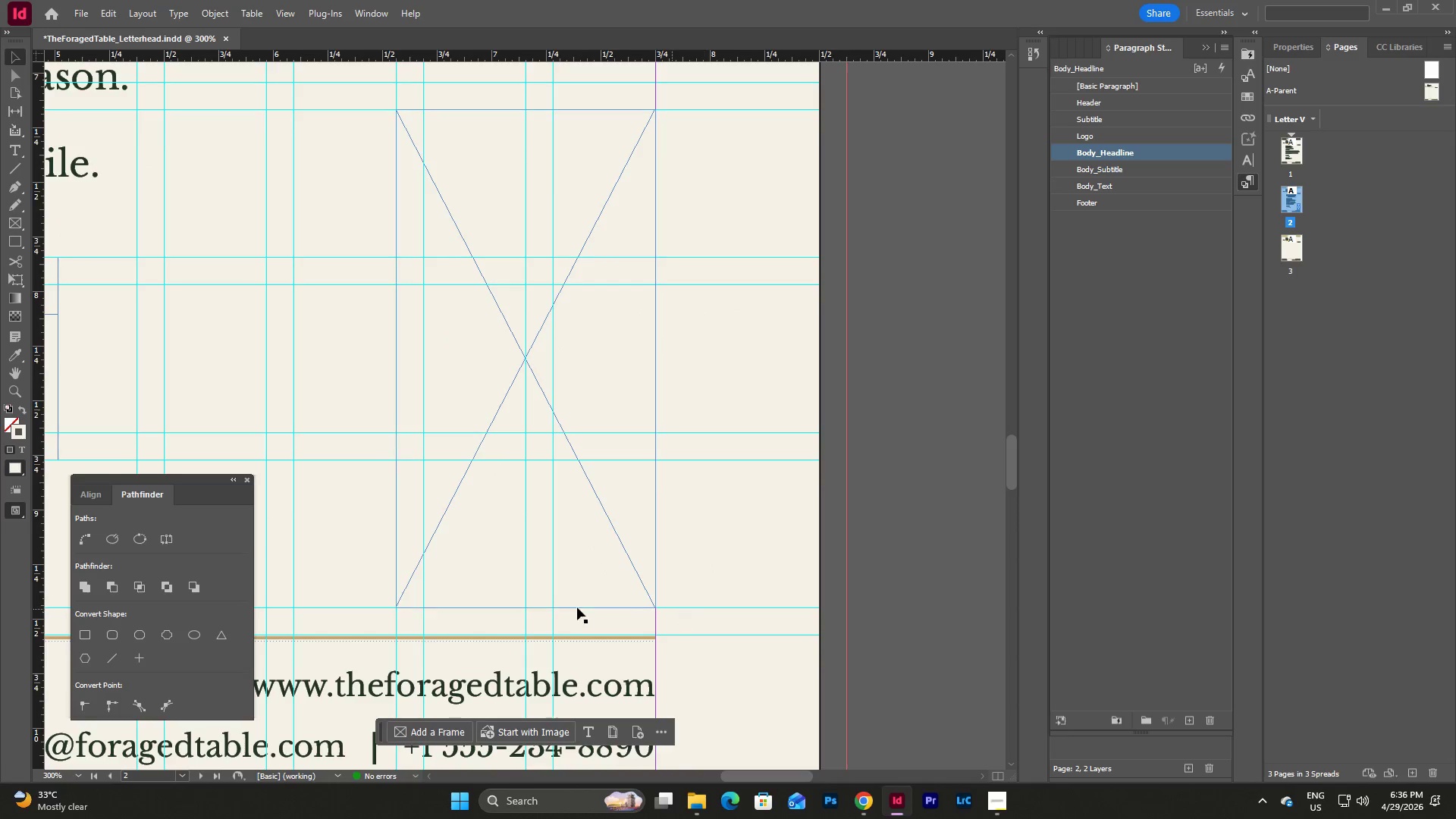 
left_click([544, 586])
 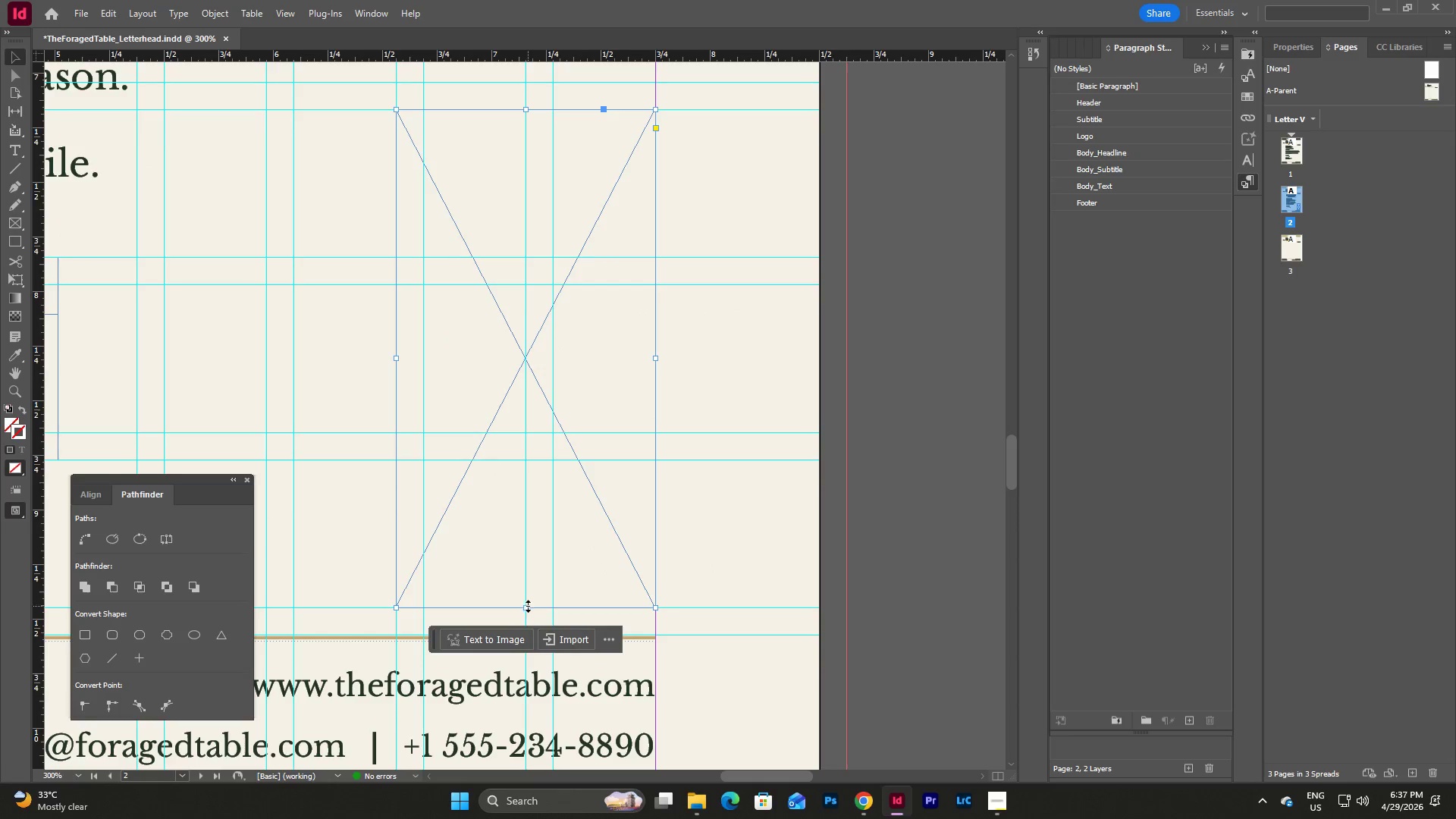 
left_click_drag(start_coordinate=[526, 607], to_coordinate=[525, 634])
 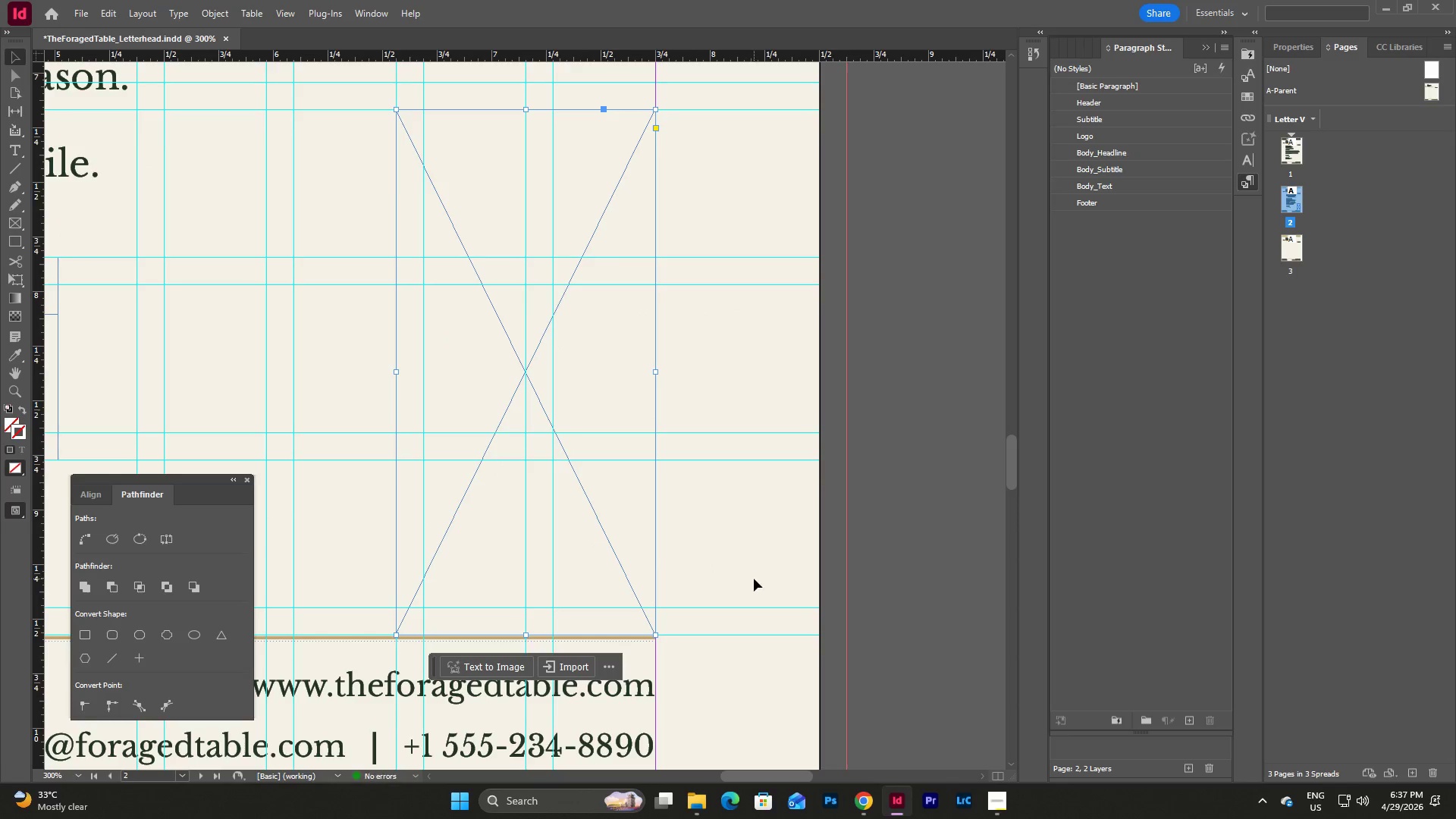 
left_click([754, 579])
 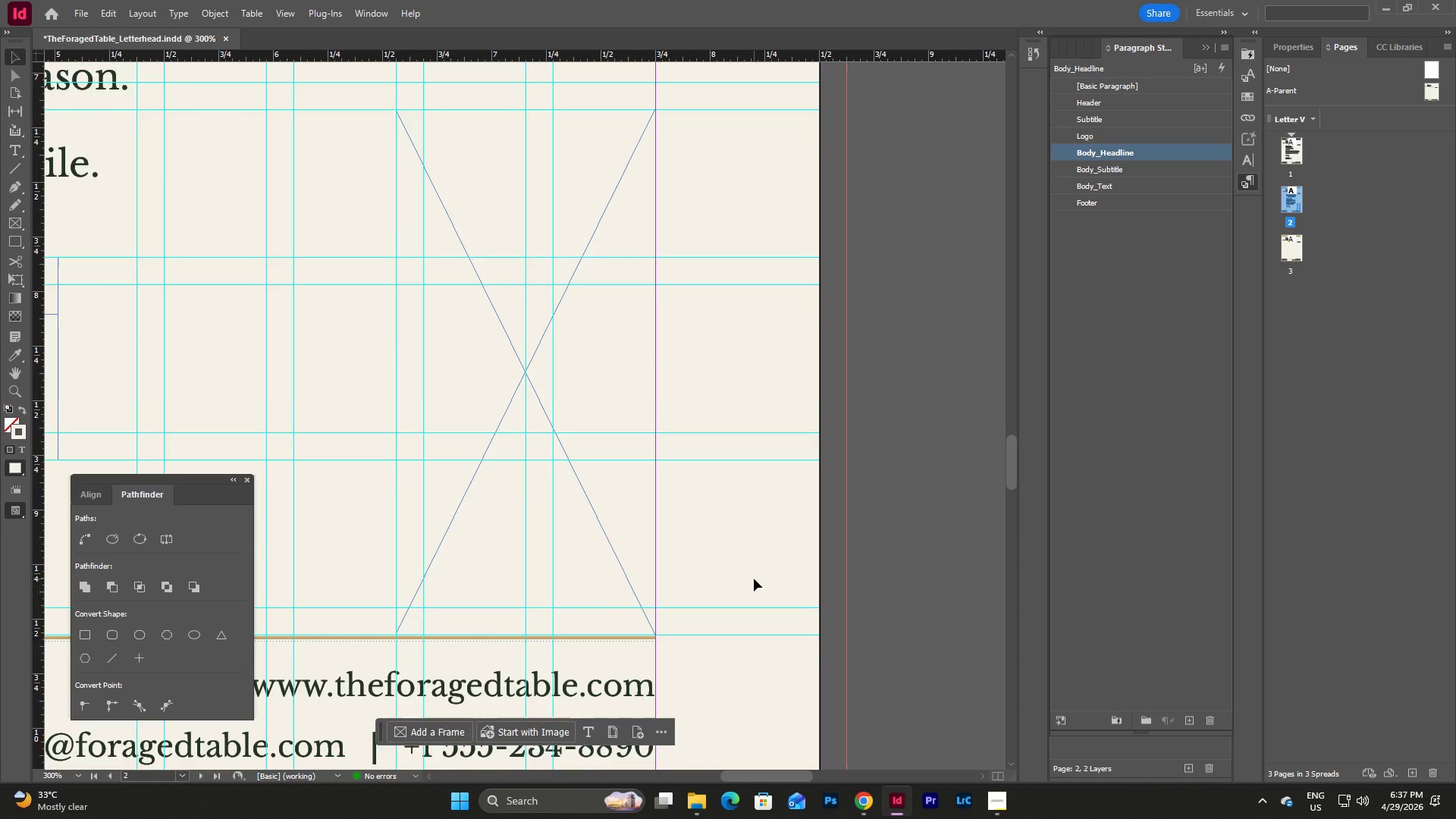 
scroll: coordinate [754, 579], scroll_direction: up, amount: 3.0
 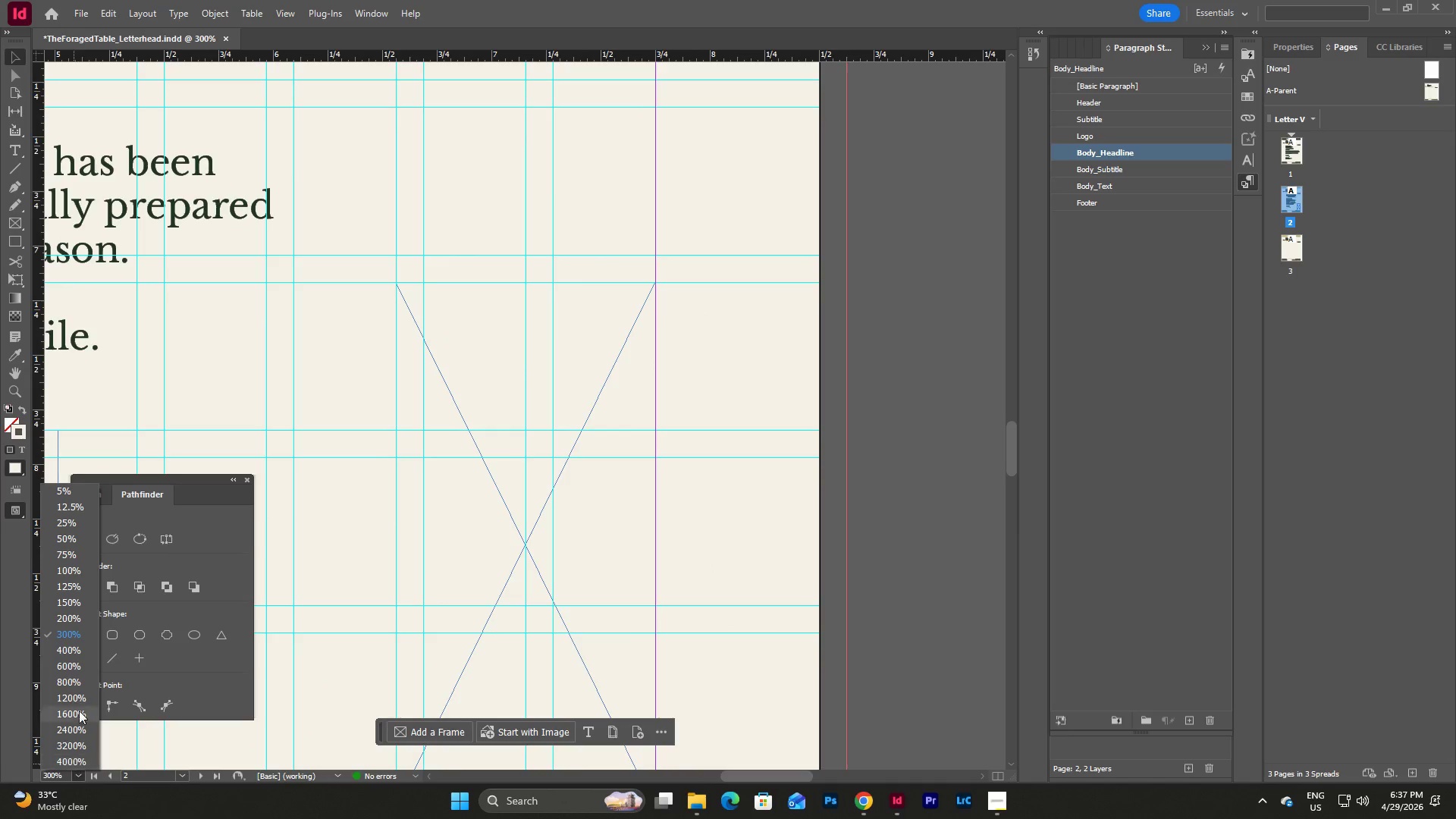 
left_click([72, 552])
 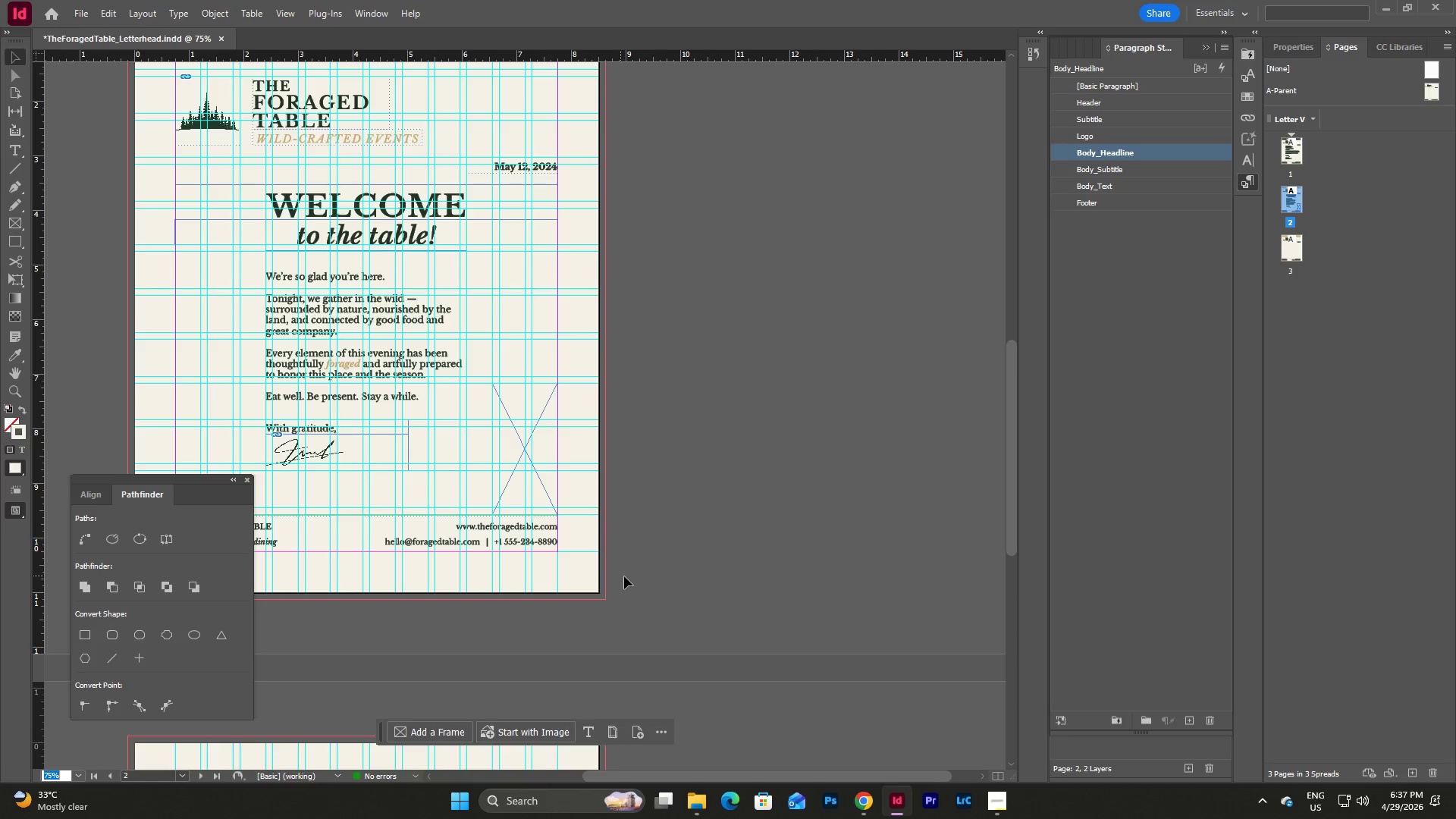 
scroll: coordinate [629, 577], scroll_direction: down, amount: 2.0
 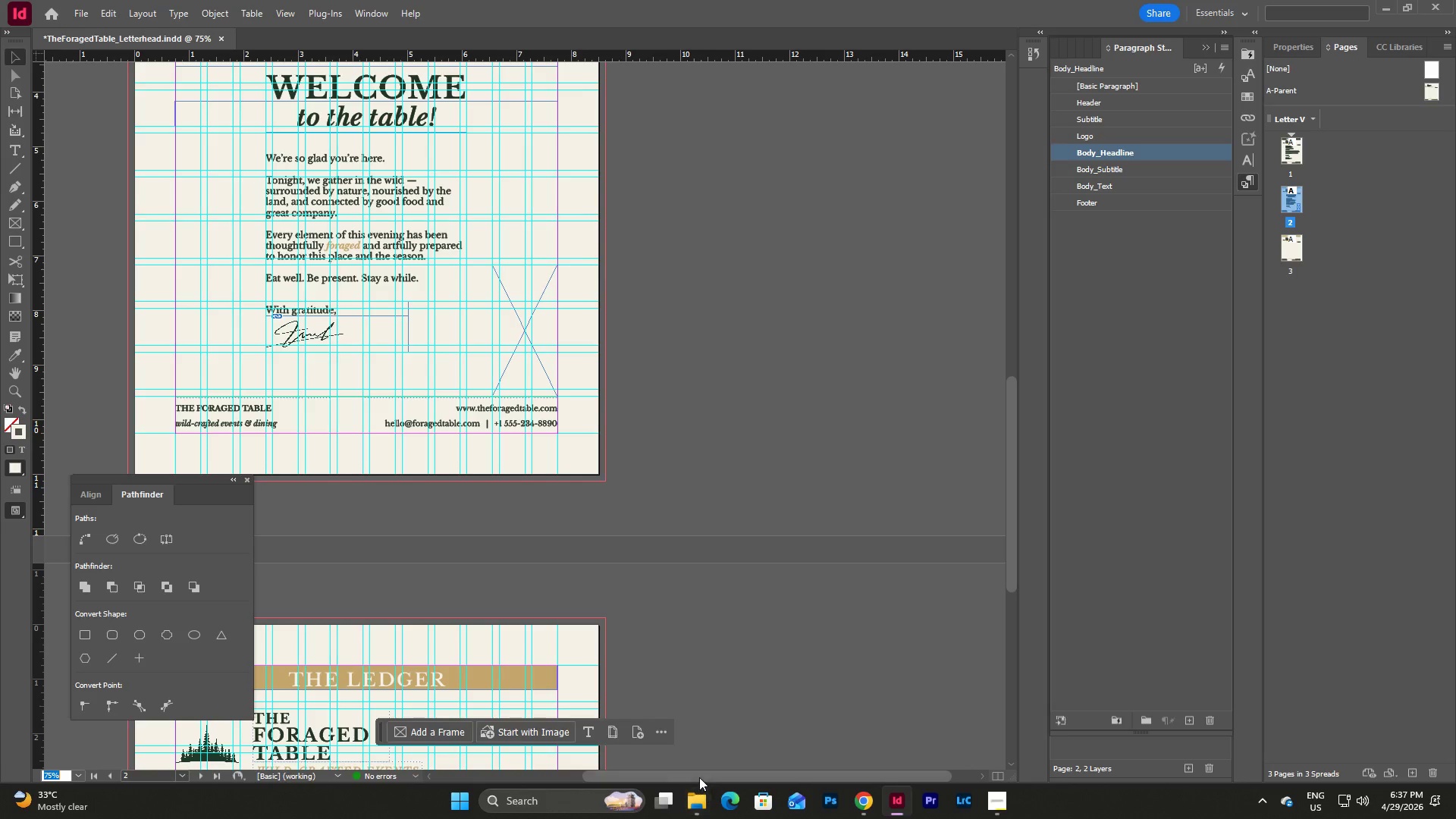 
left_click_drag(start_coordinate=[699, 776], to_coordinate=[598, 774])
 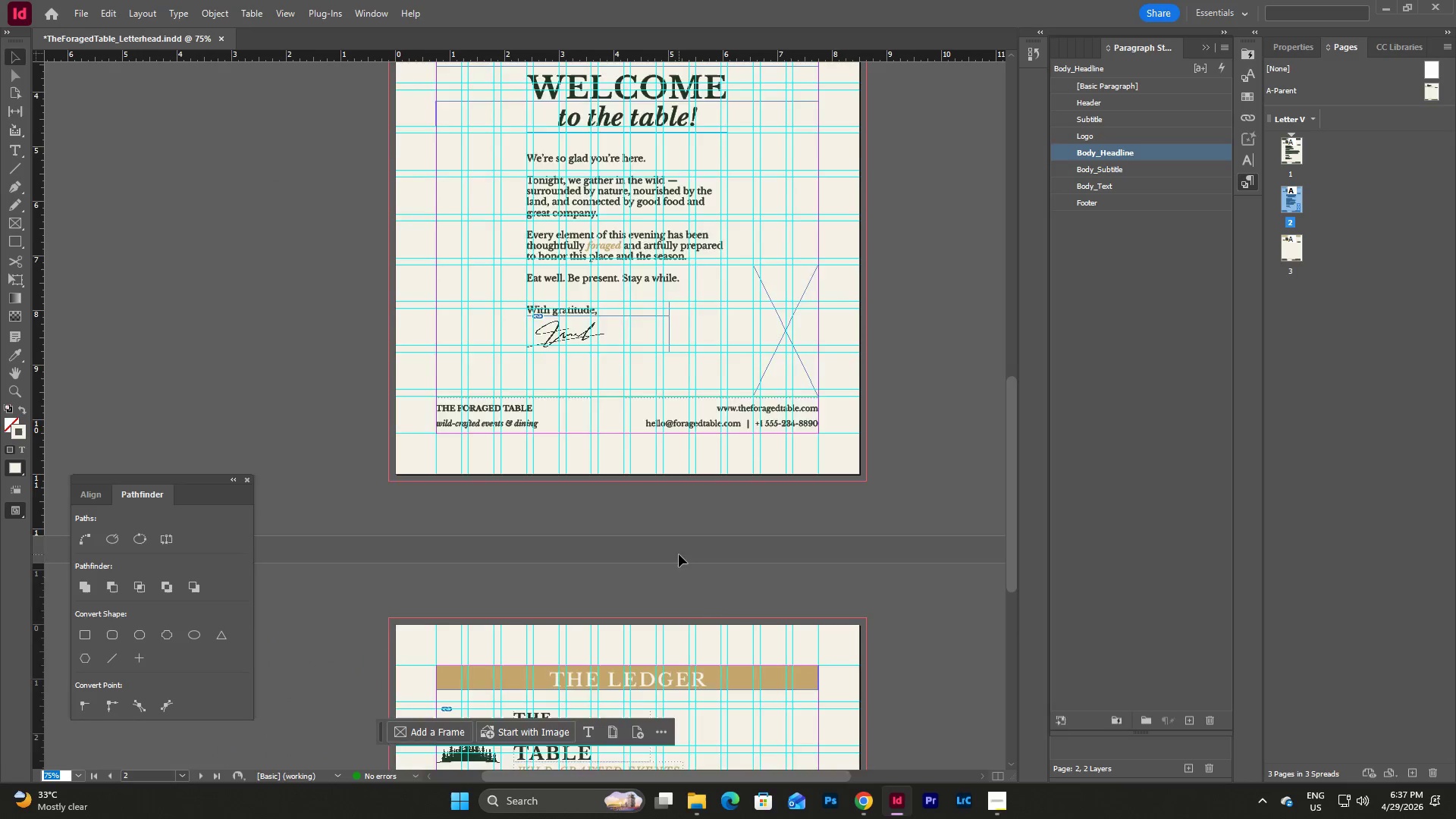 
scroll: coordinate [730, 554], scroll_direction: up, amount: 4.0
 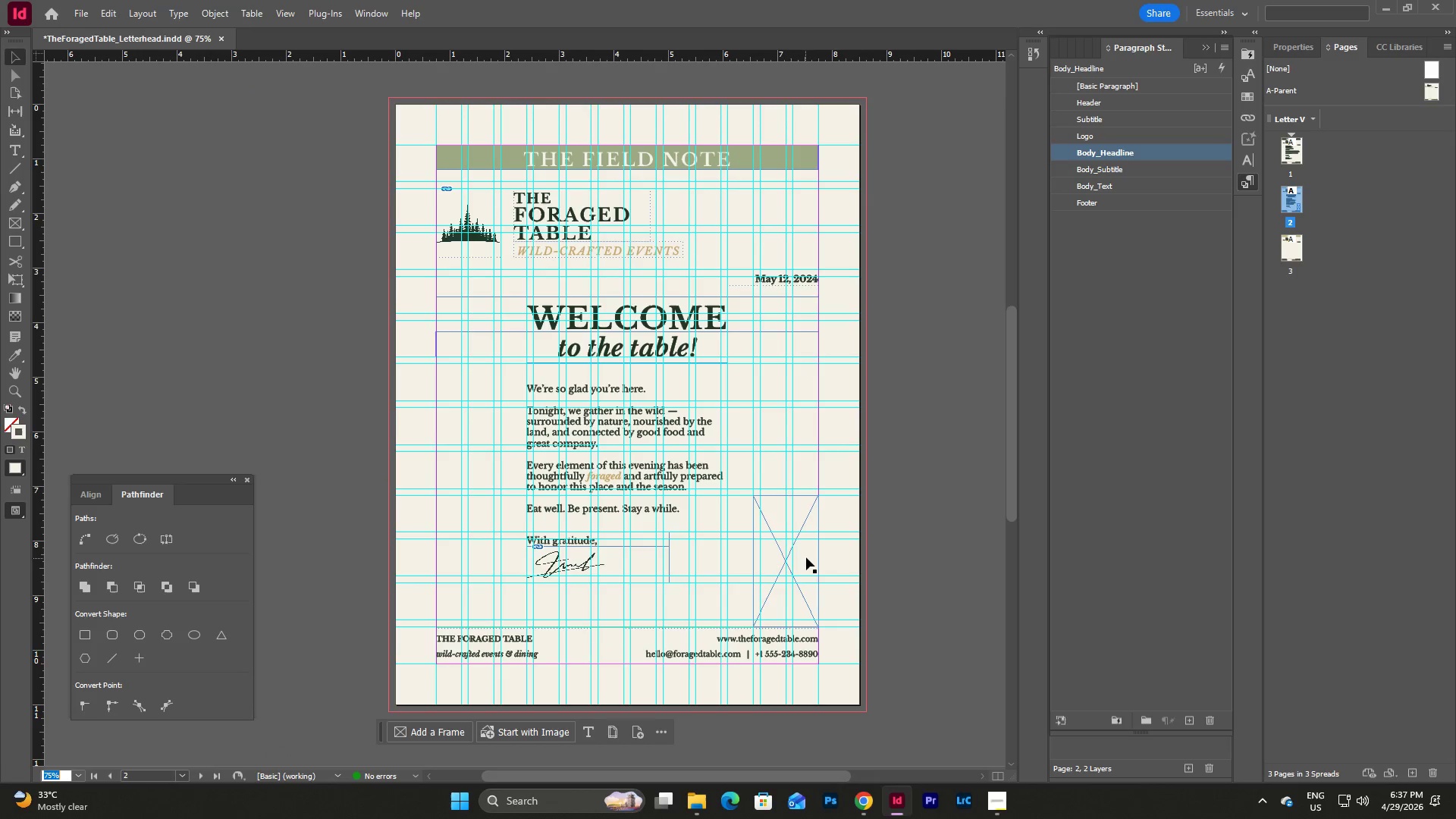 
left_click([806, 518])
 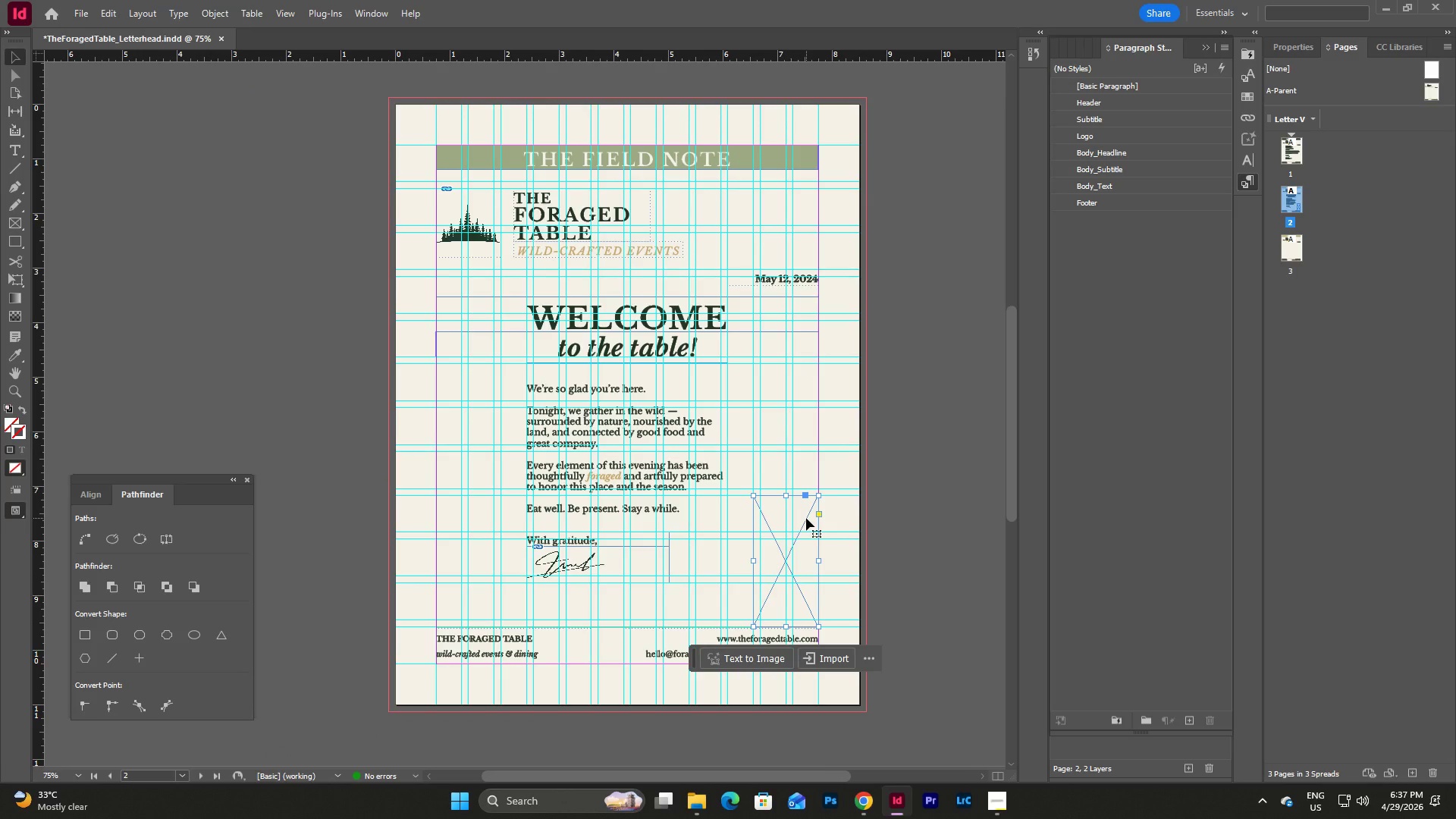 
key(Control+C)
 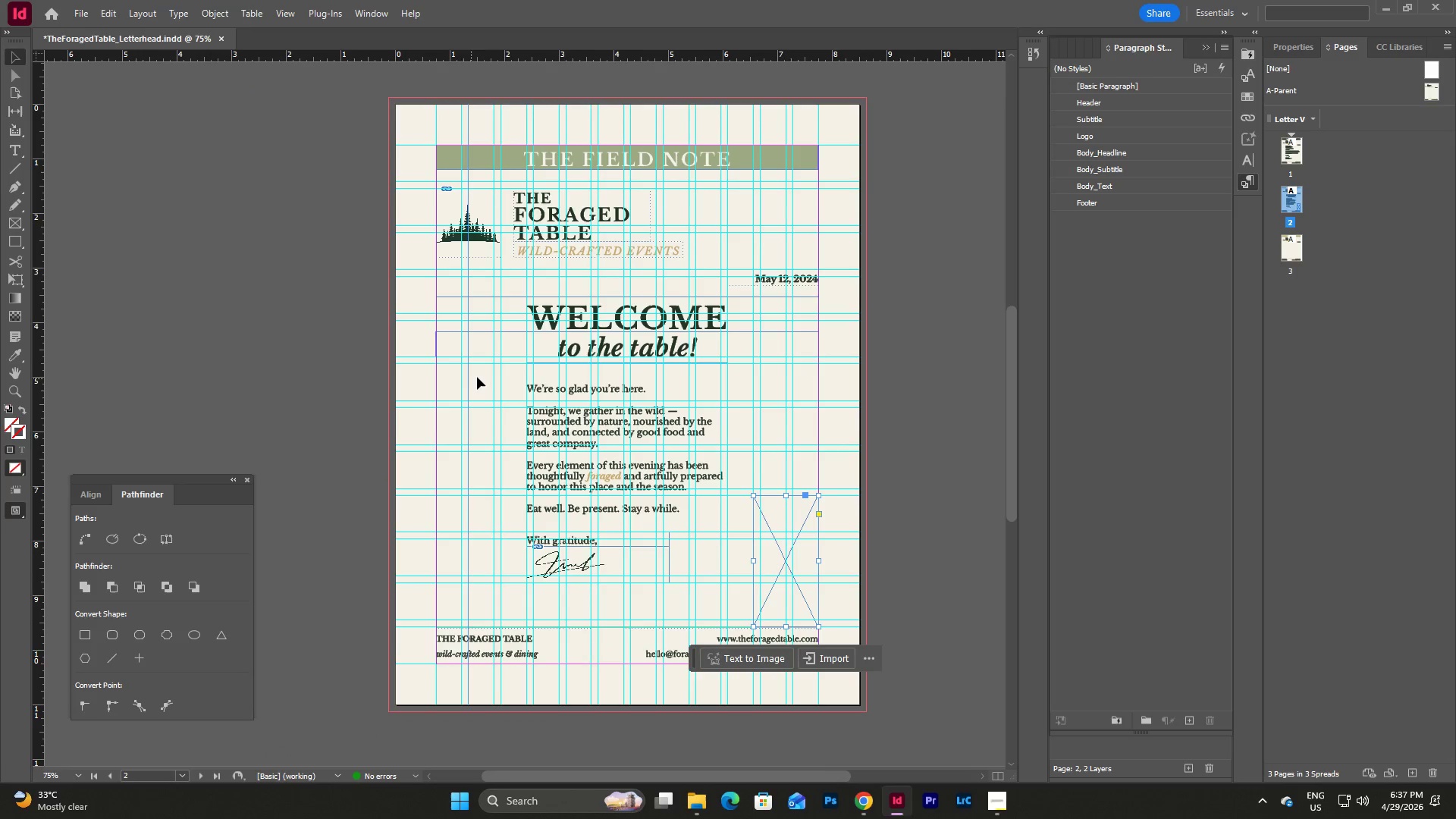 
left_click([486, 375])
 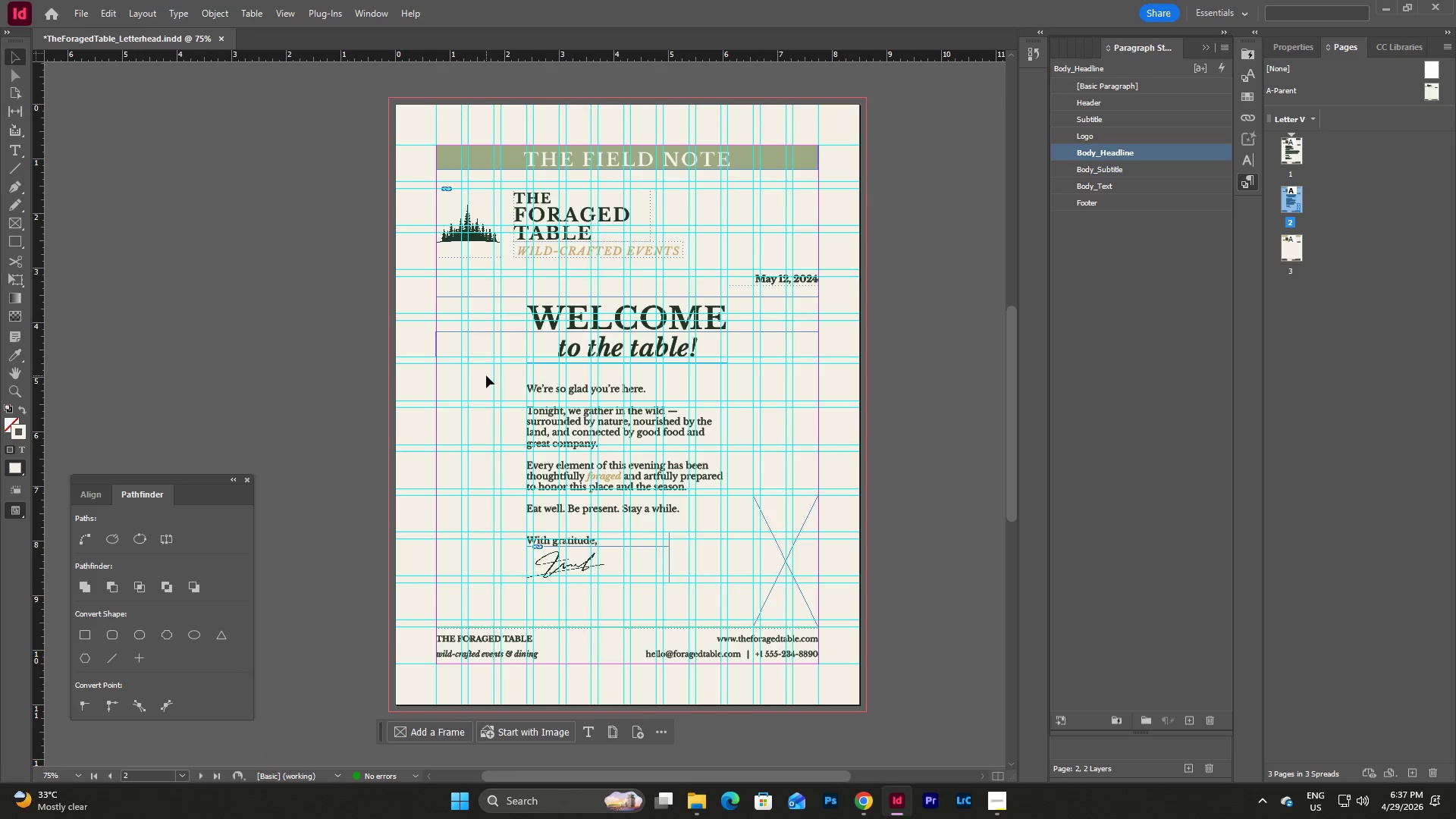 
key(Control+V)
 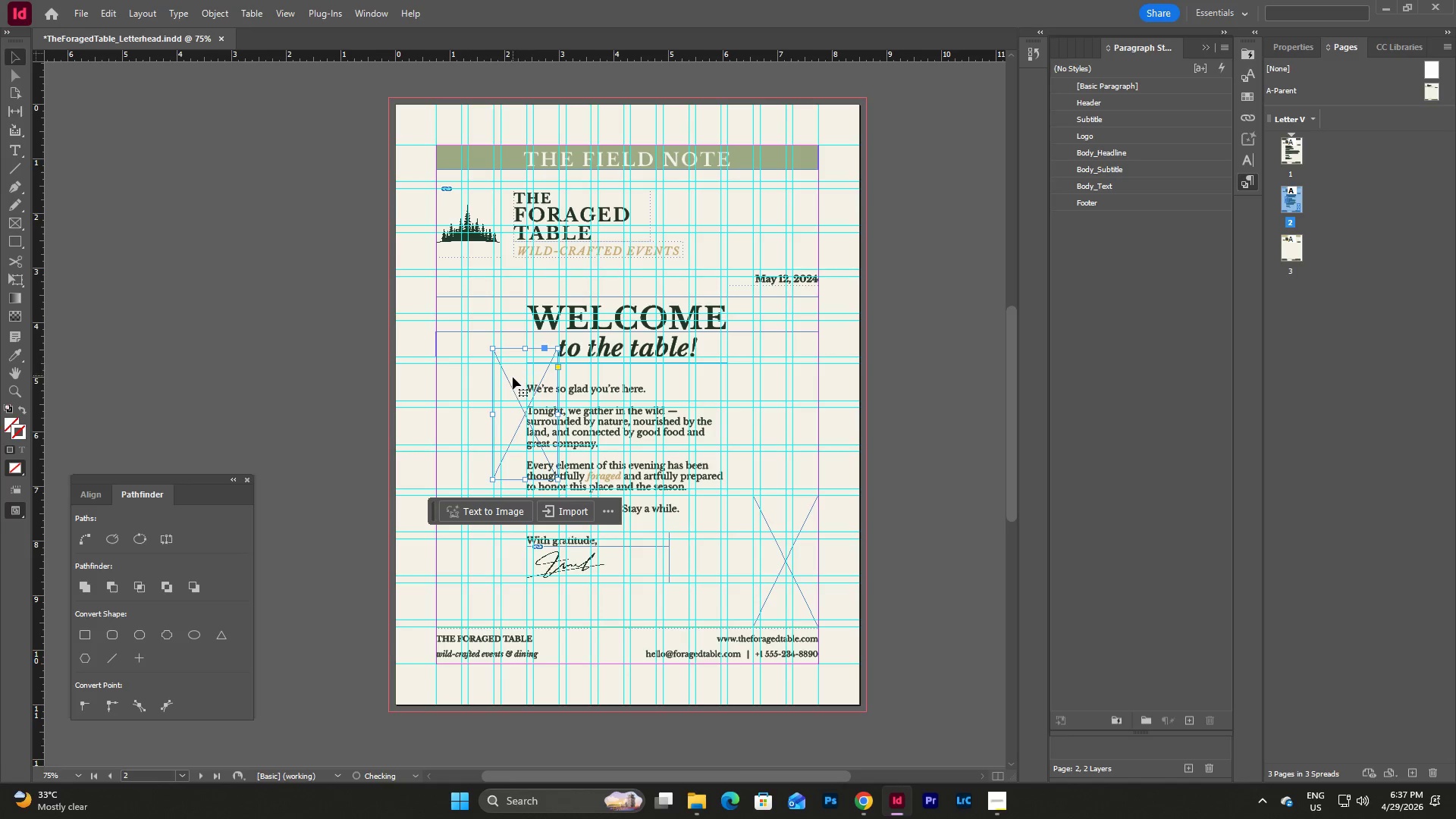 
left_click_drag(start_coordinate=[510, 382], to_coordinate=[453, 391])
 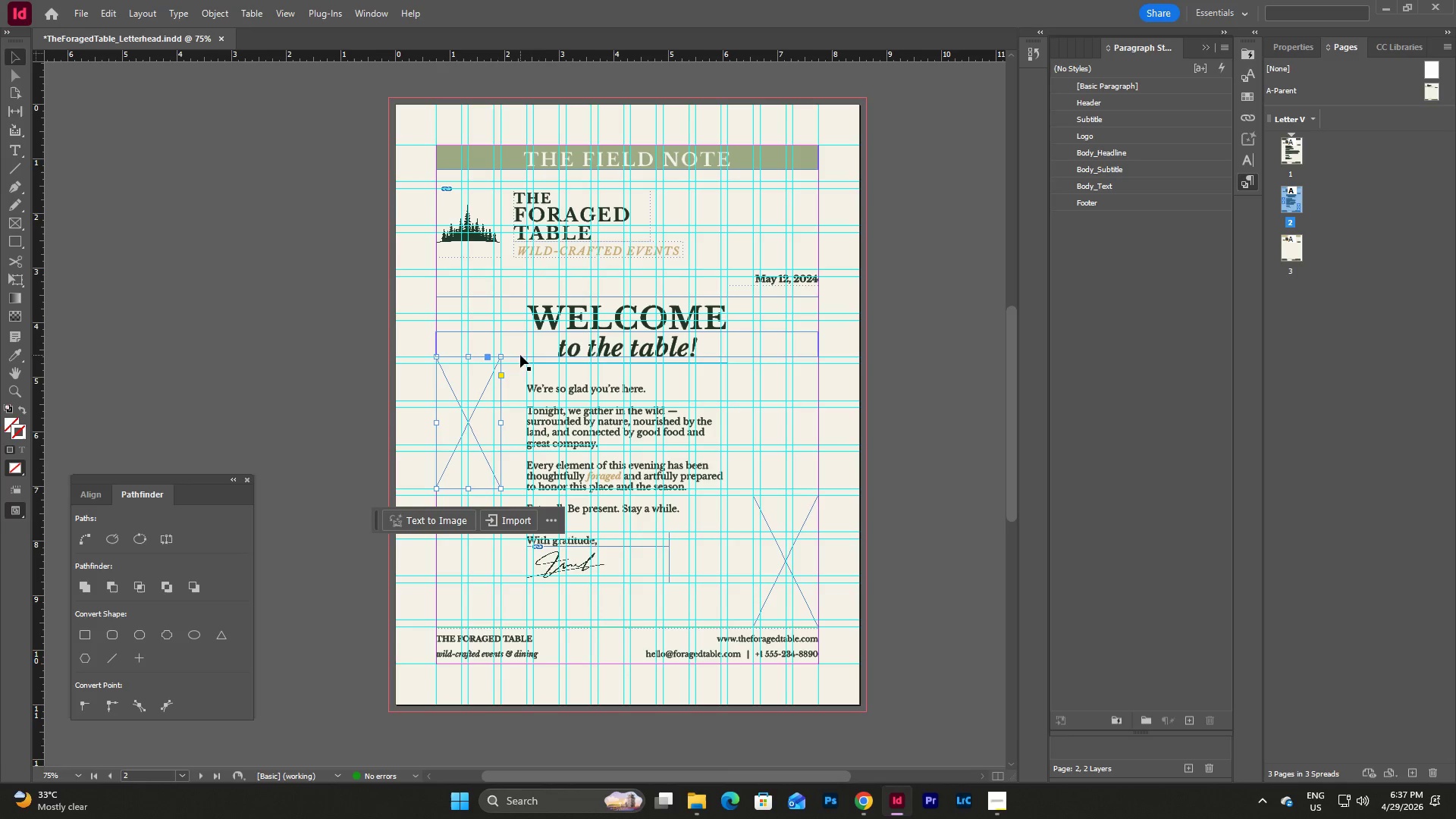 
left_click([516, 398])
 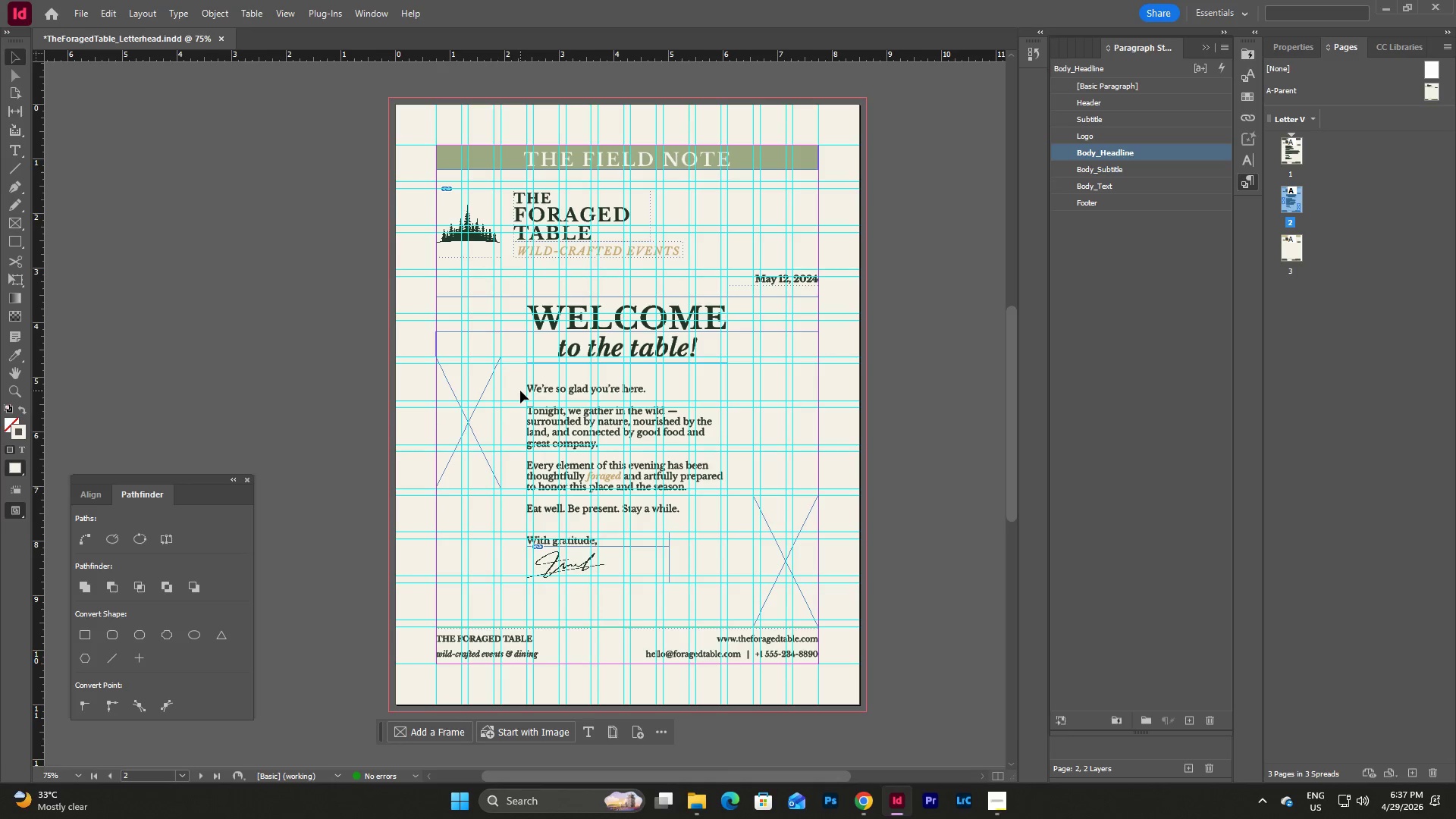 
left_click([521, 388])
 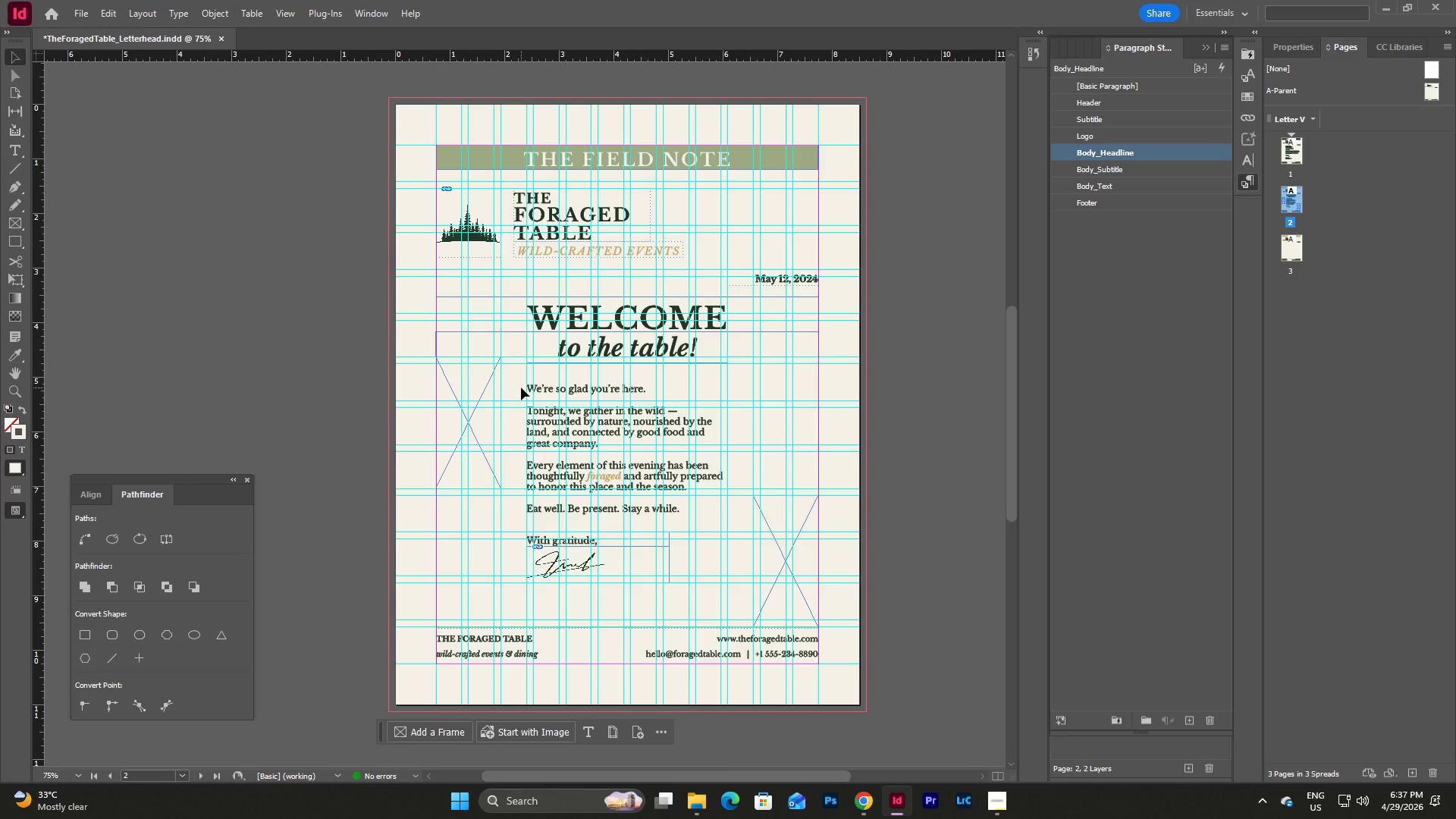 
type(eww)
 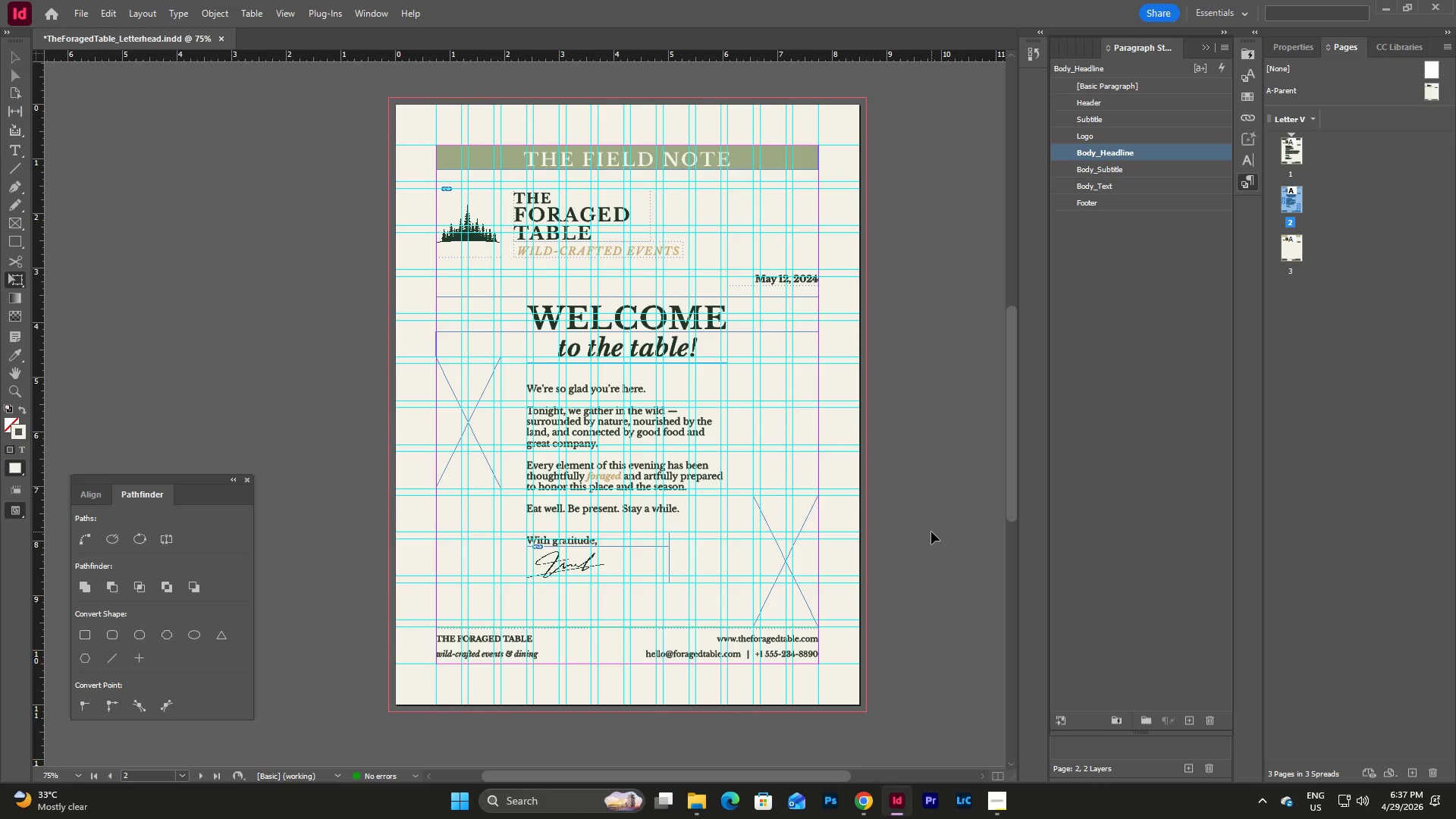 
left_click([931, 532])
 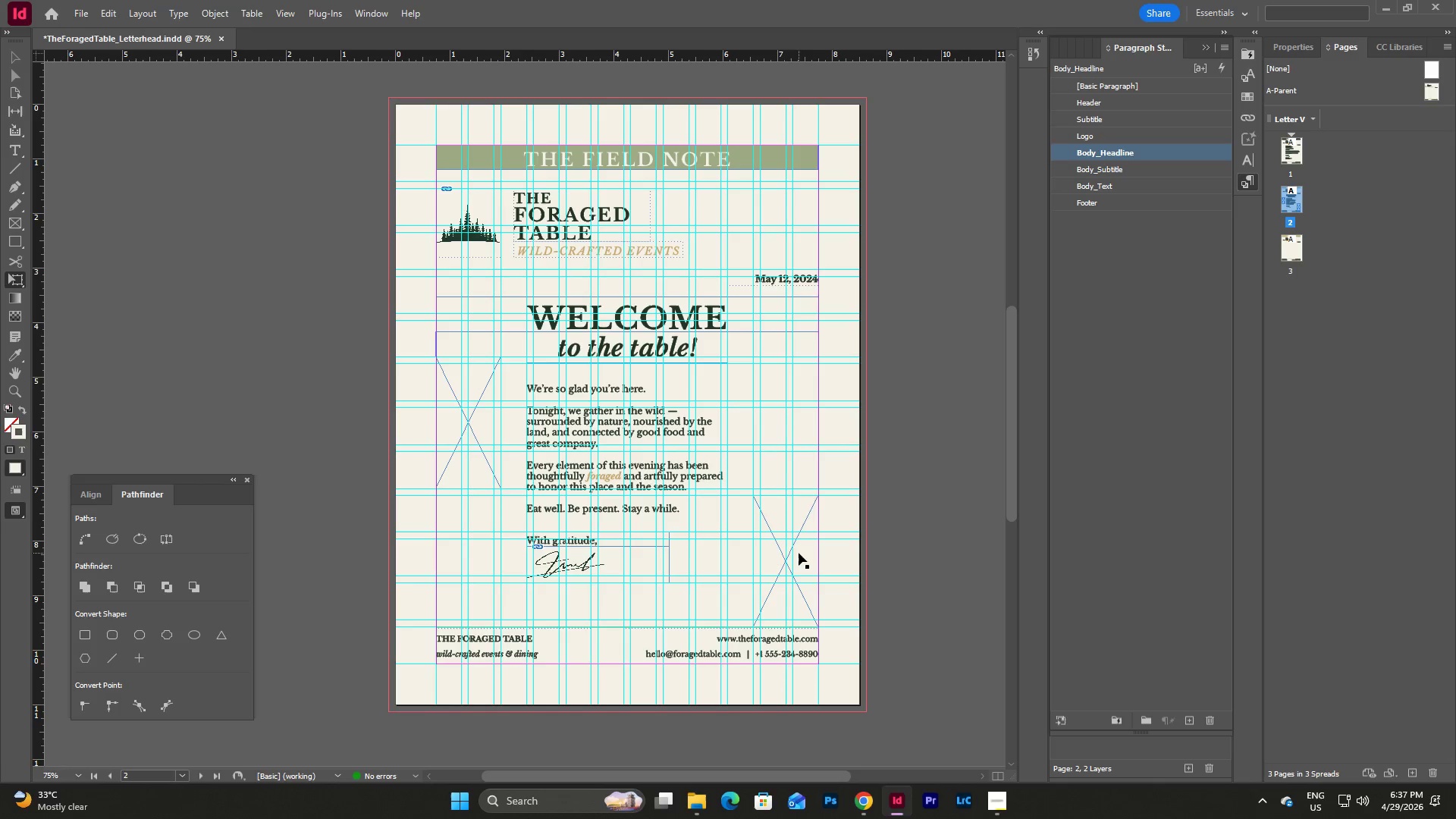 
wait(6.88)
 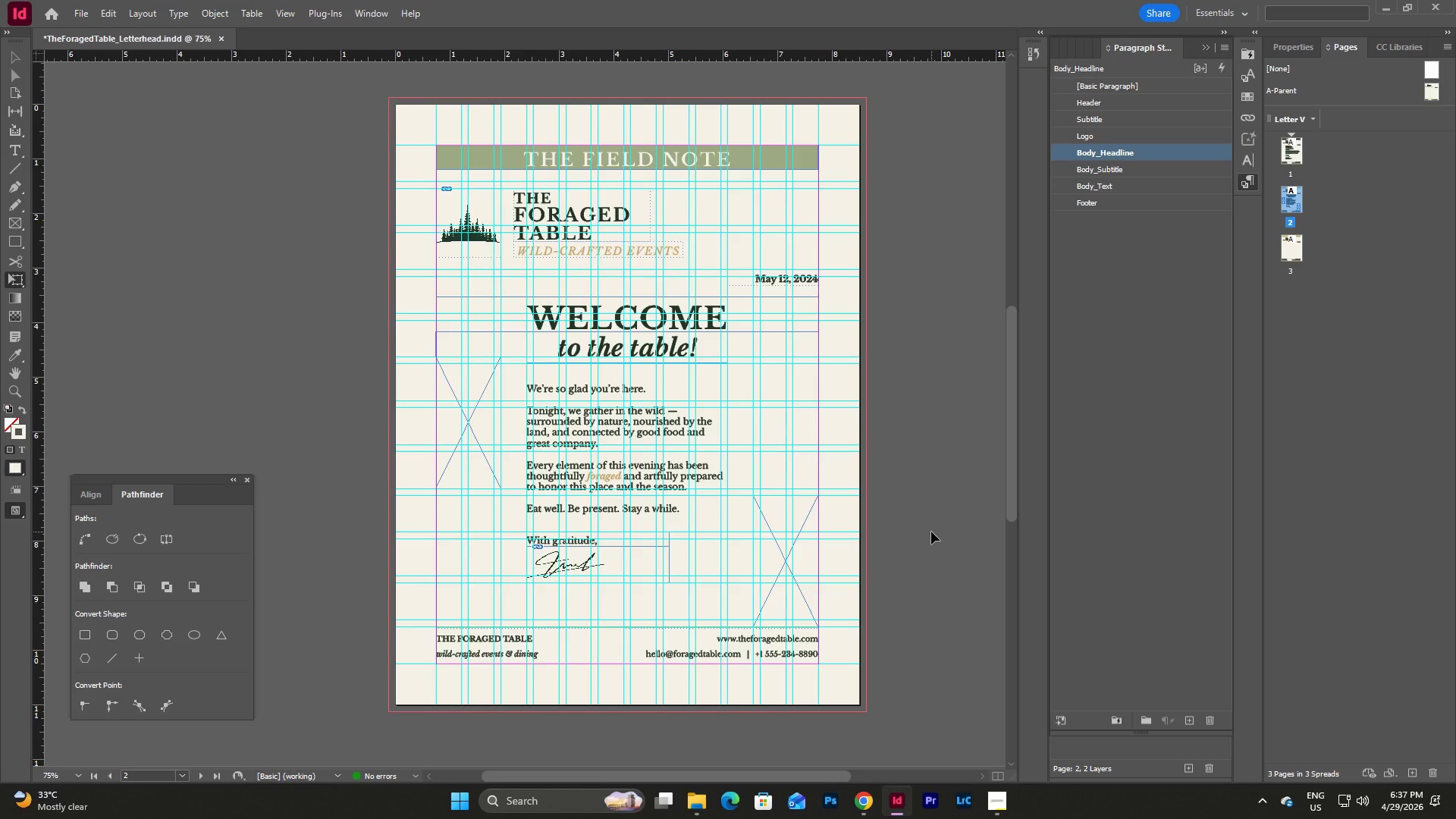 
left_click([789, 554])
 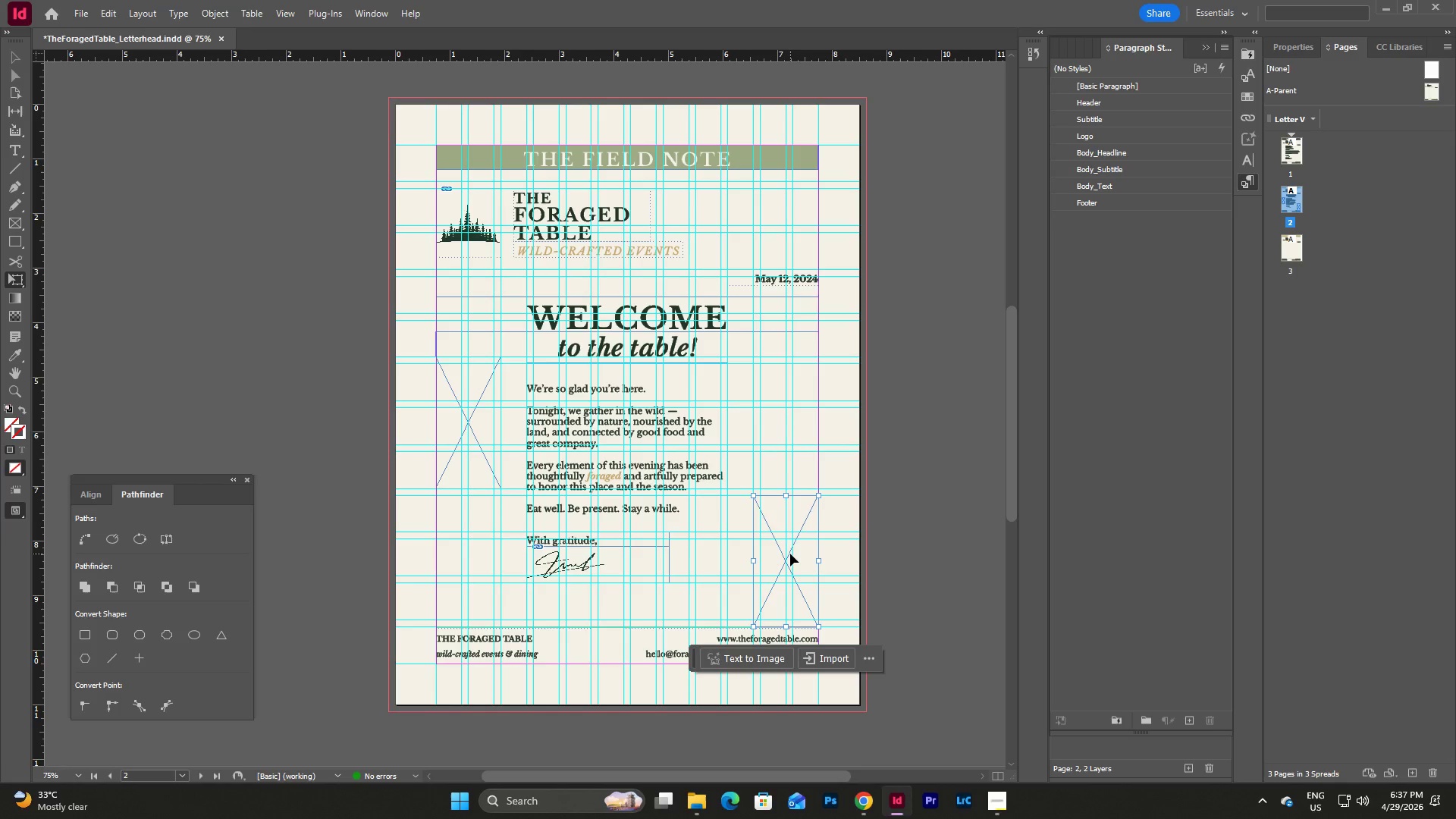 
key(Control+C)
 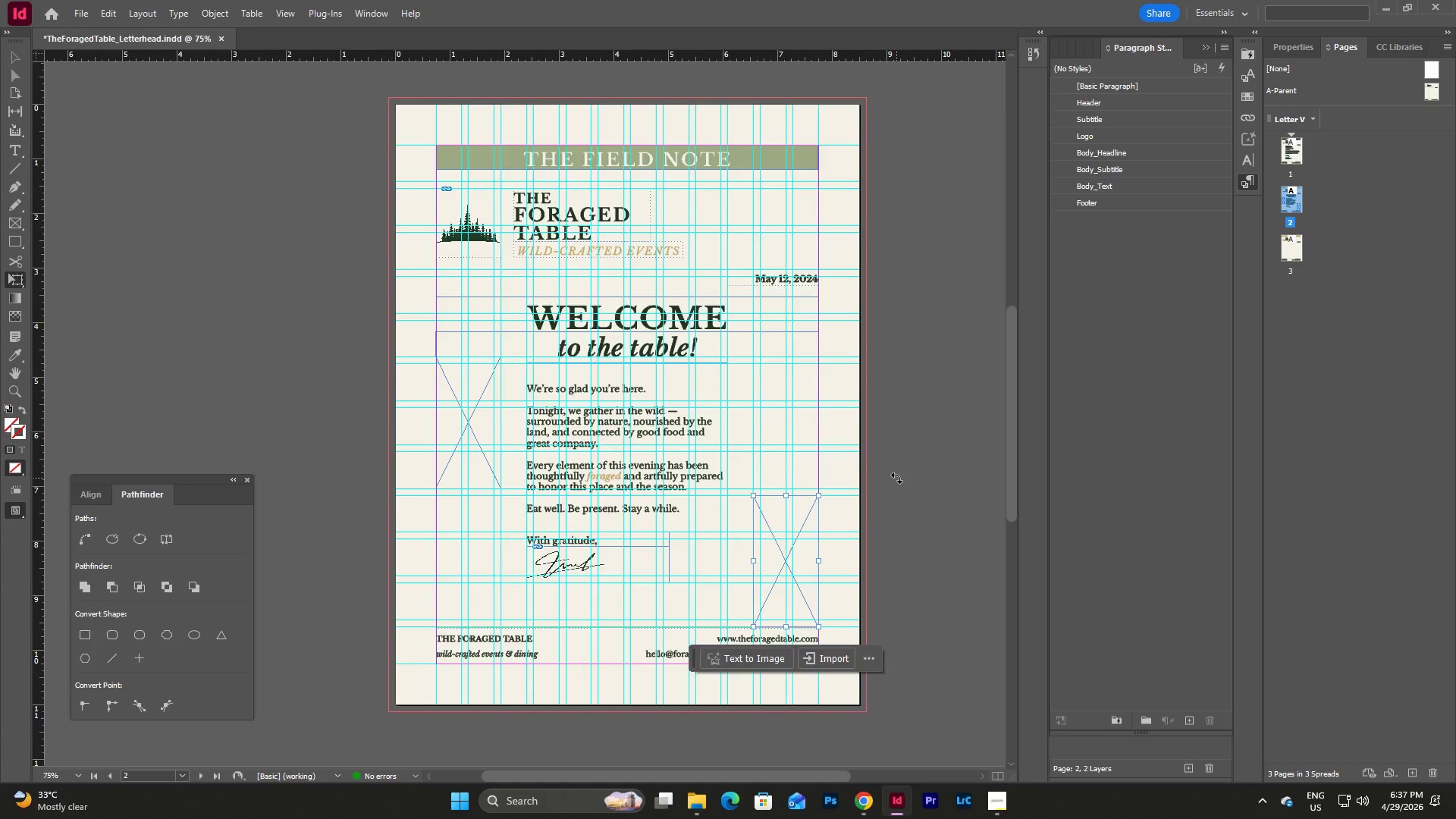 
scroll: coordinate [896, 478], scroll_direction: up, amount: 1.0
 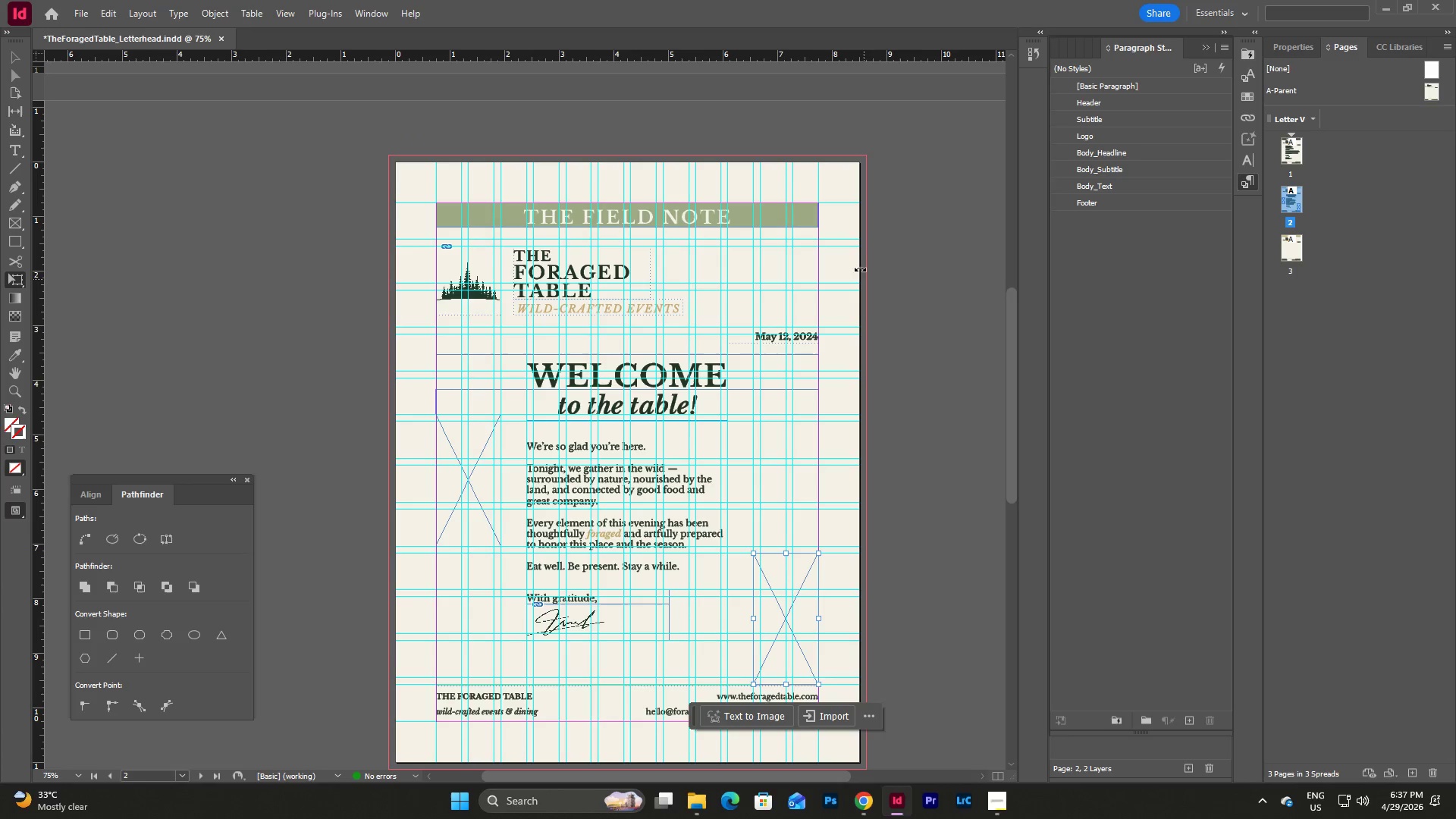 
left_click([858, 267])
 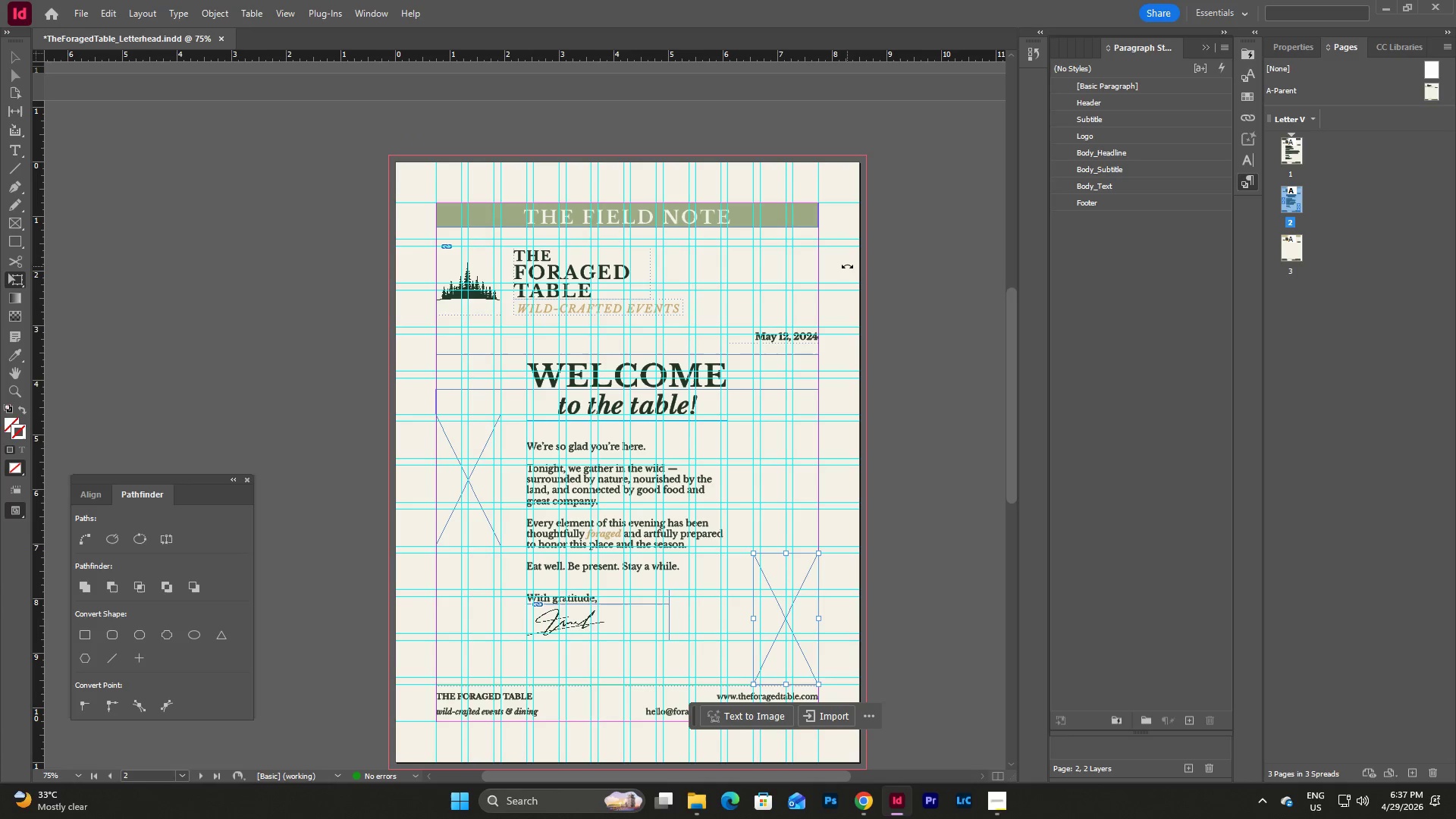 
left_click([847, 266])
 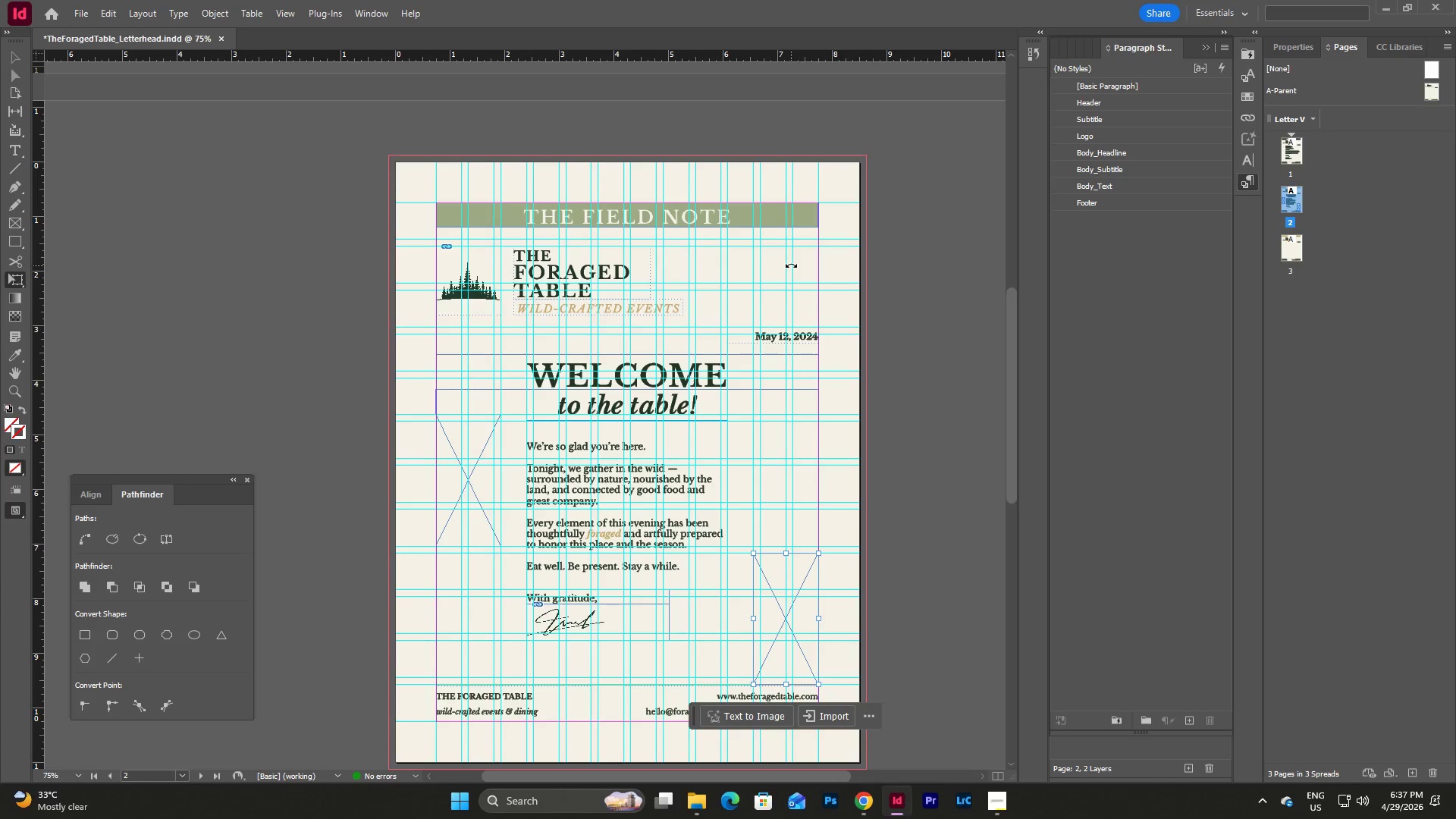 
double_click([791, 265])
 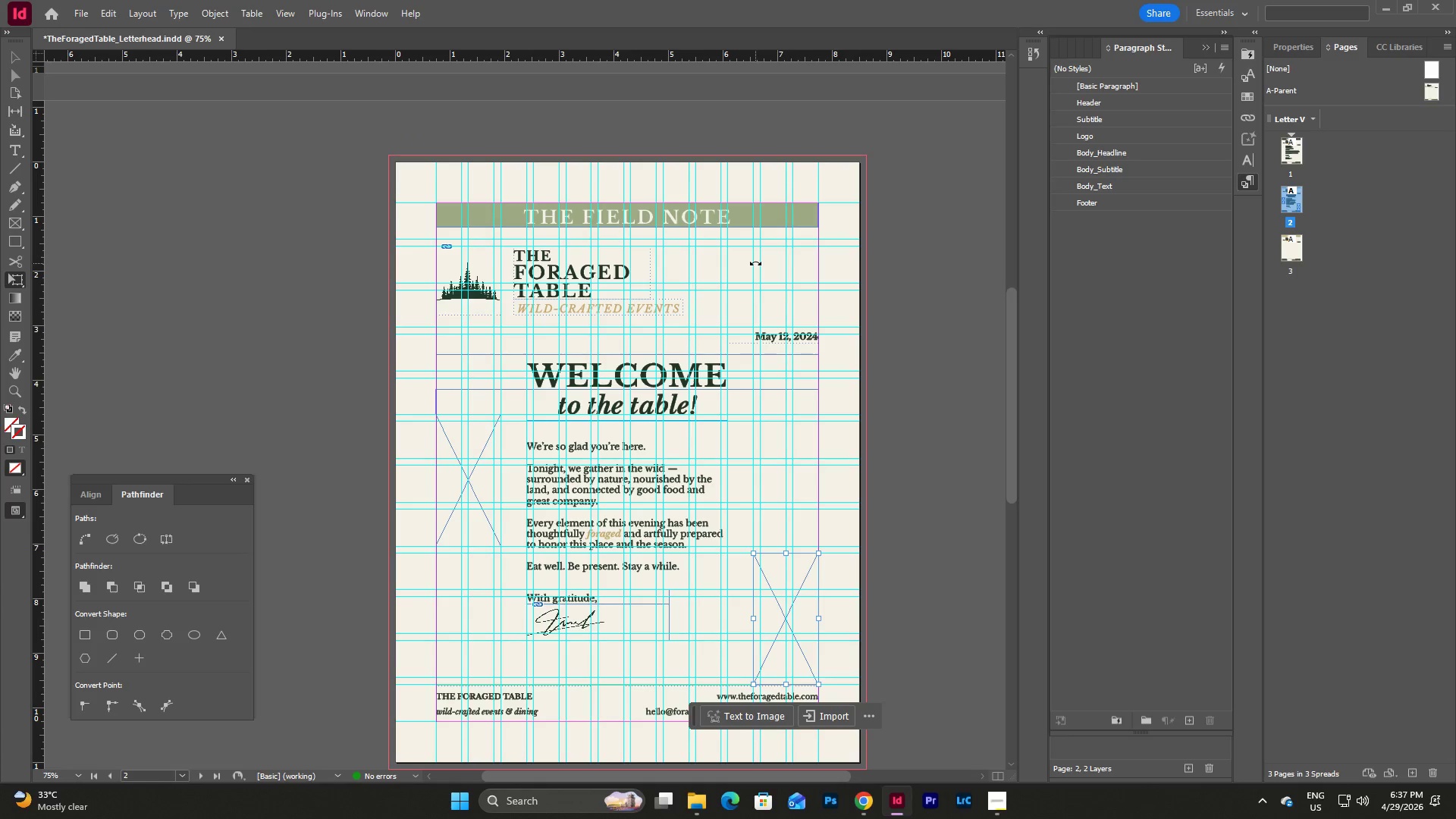 
key(Control+V)
 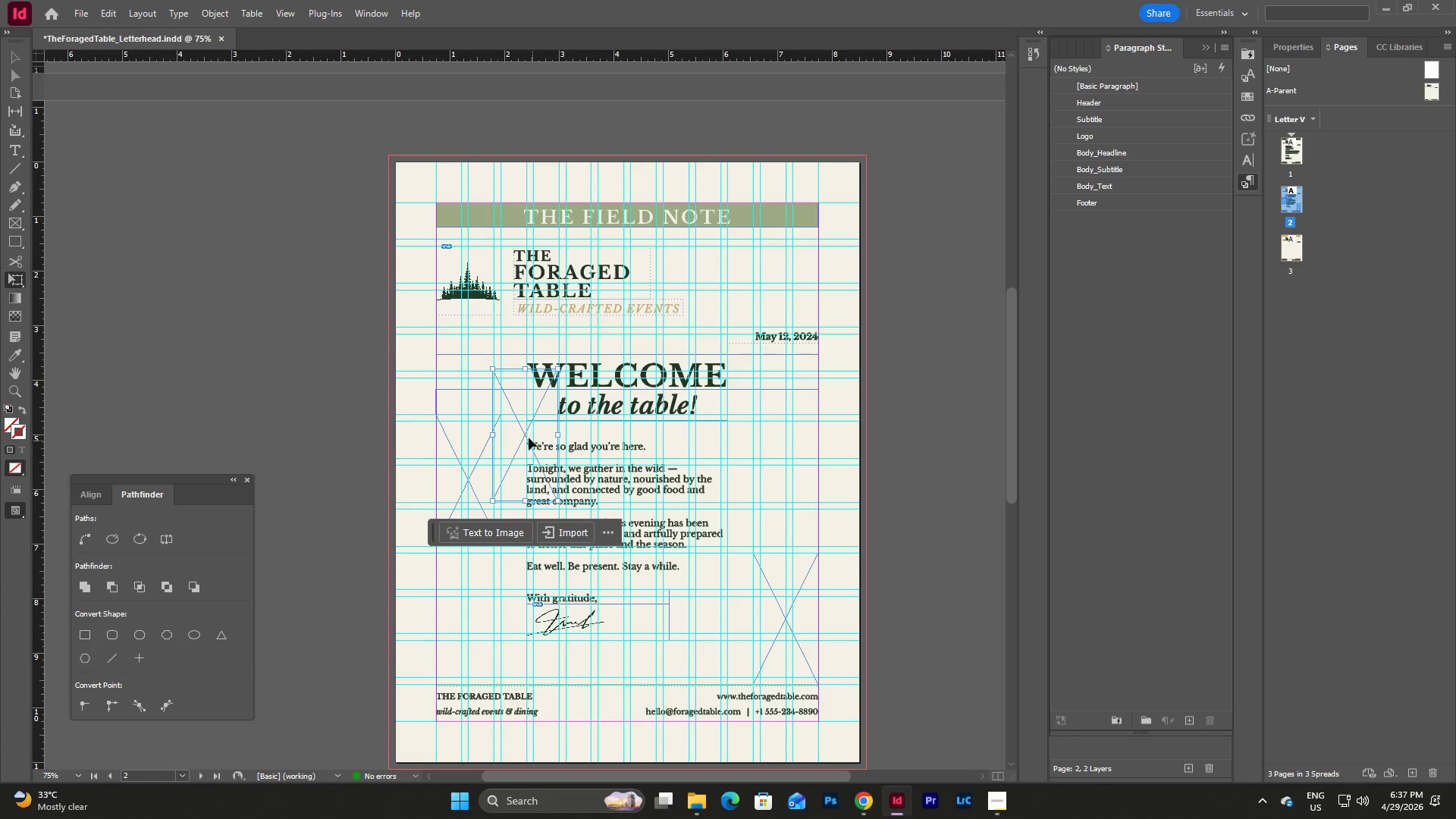 
left_click_drag(start_coordinate=[524, 433], to_coordinate=[750, 310])
 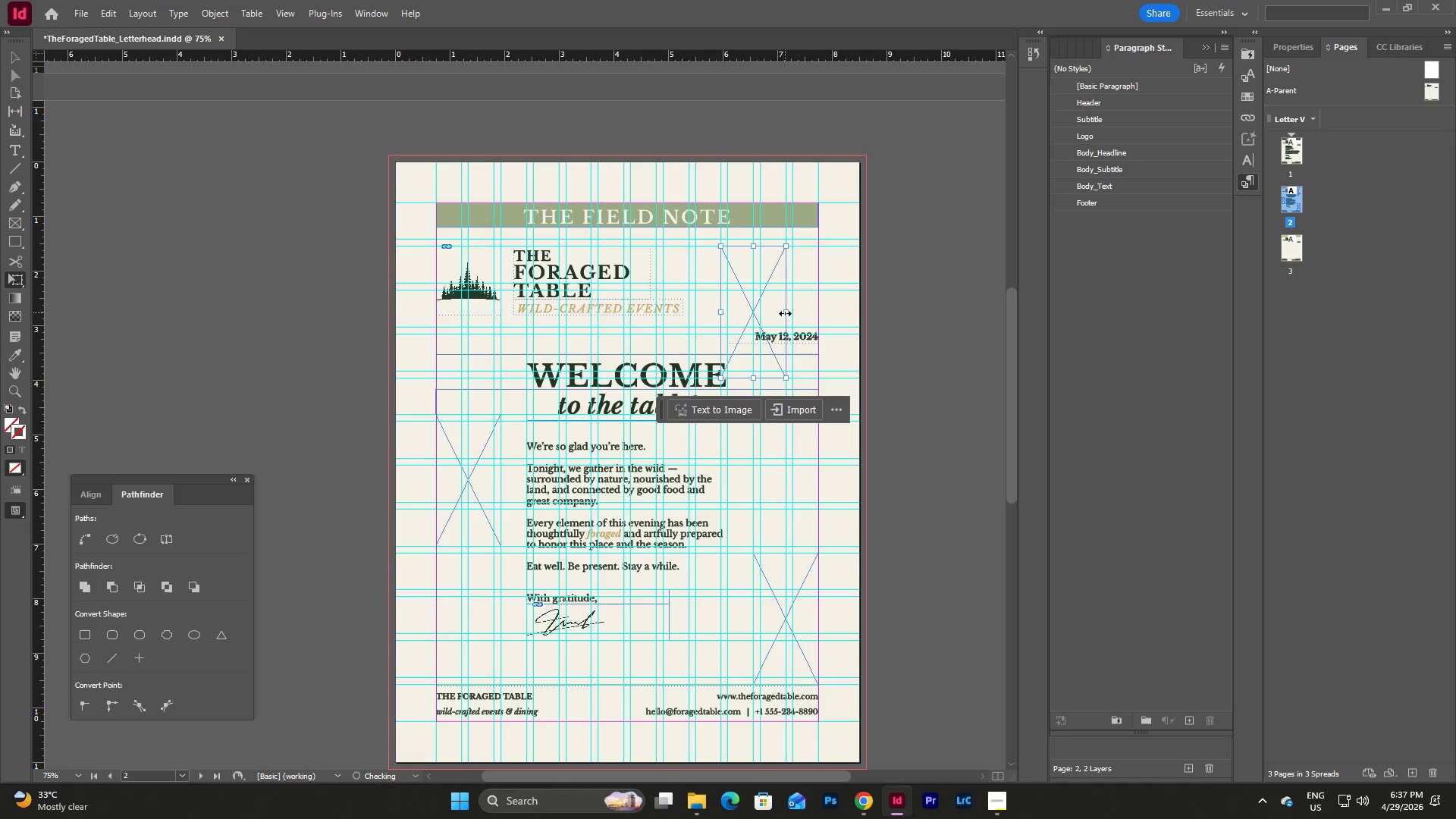 
left_click_drag(start_coordinate=[785, 313], to_coordinate=[817, 314])
 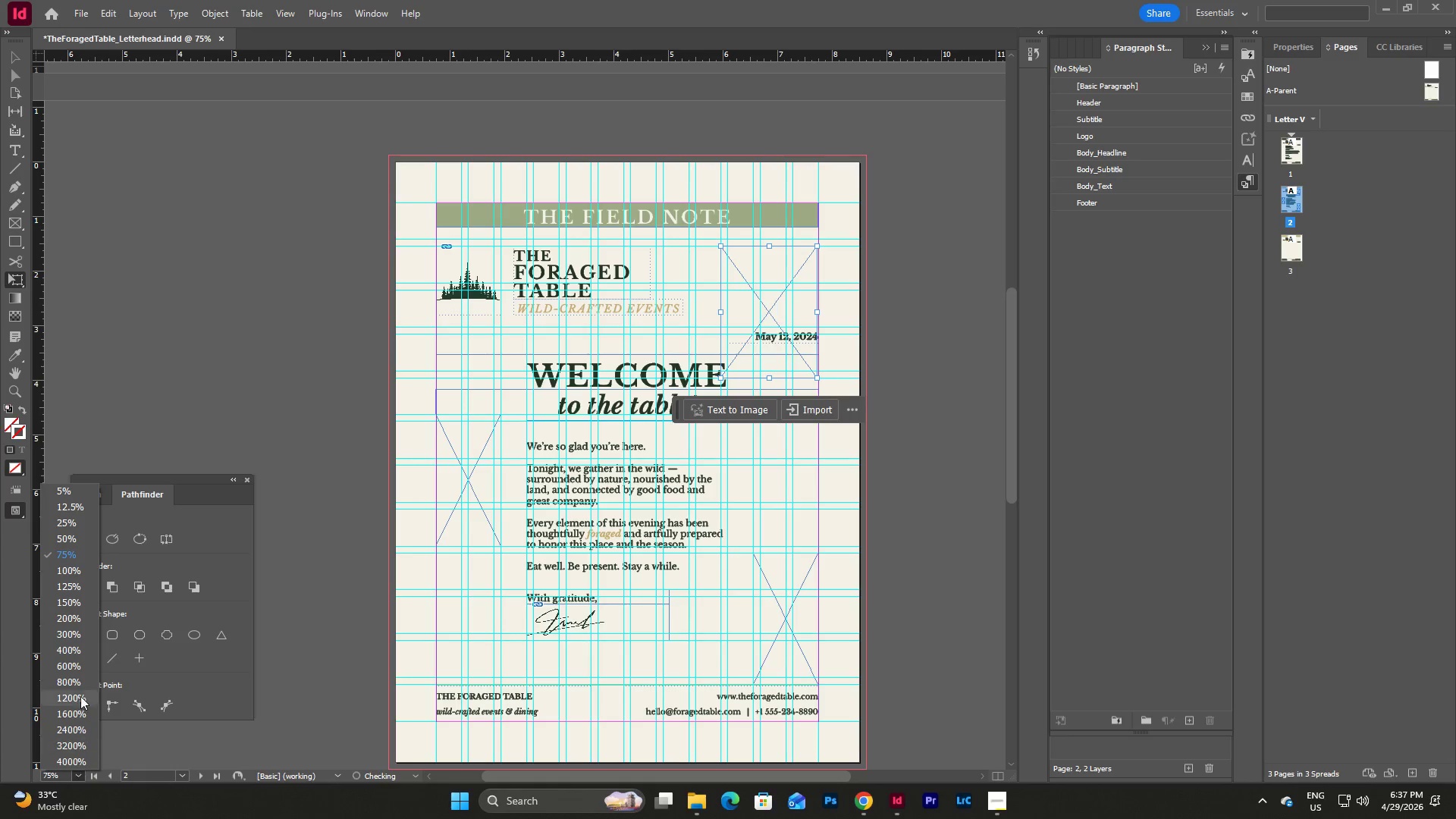 
left_click([81, 636])
 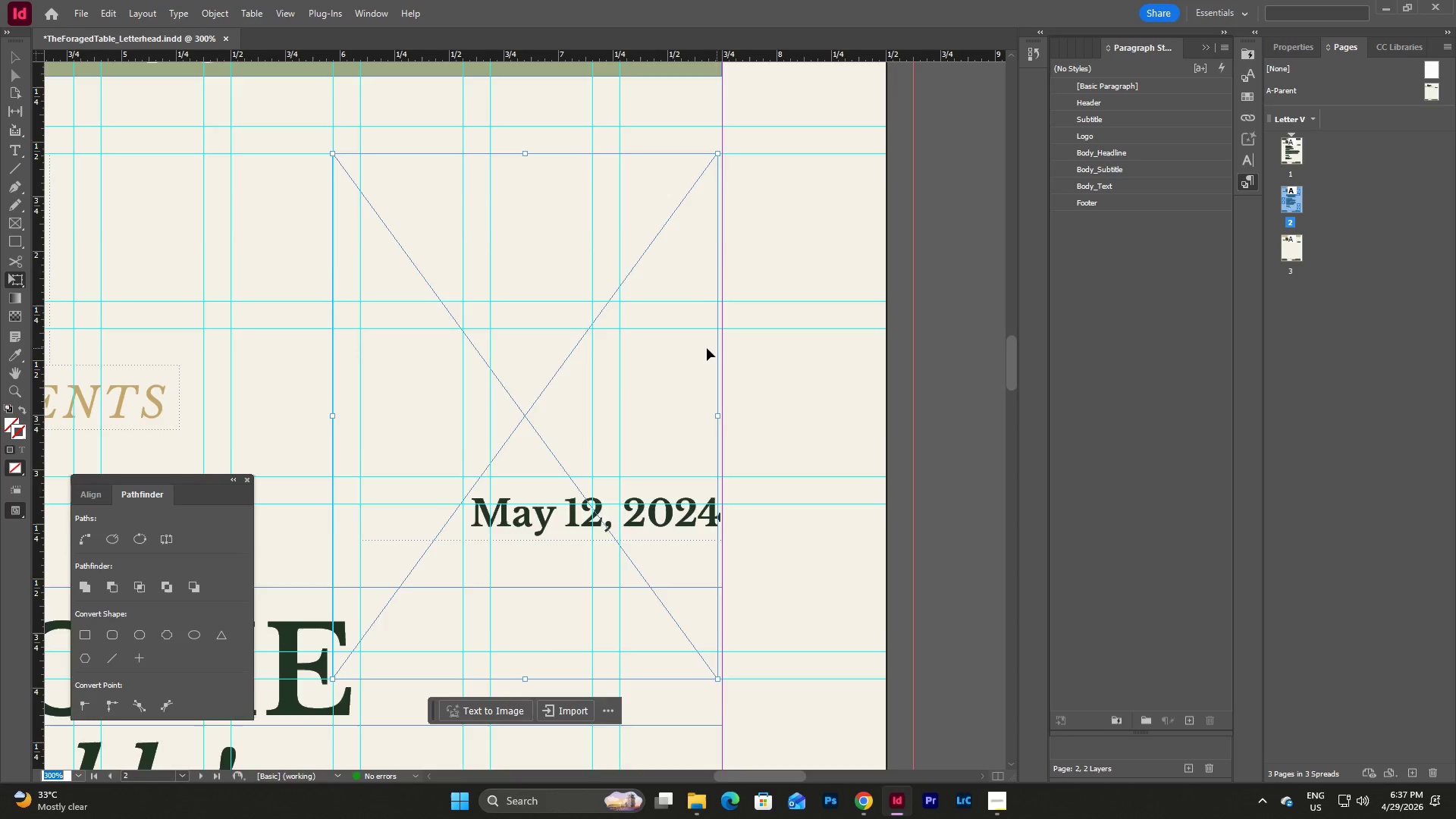 
scroll: coordinate [706, 348], scroll_direction: up, amount: 2.0
 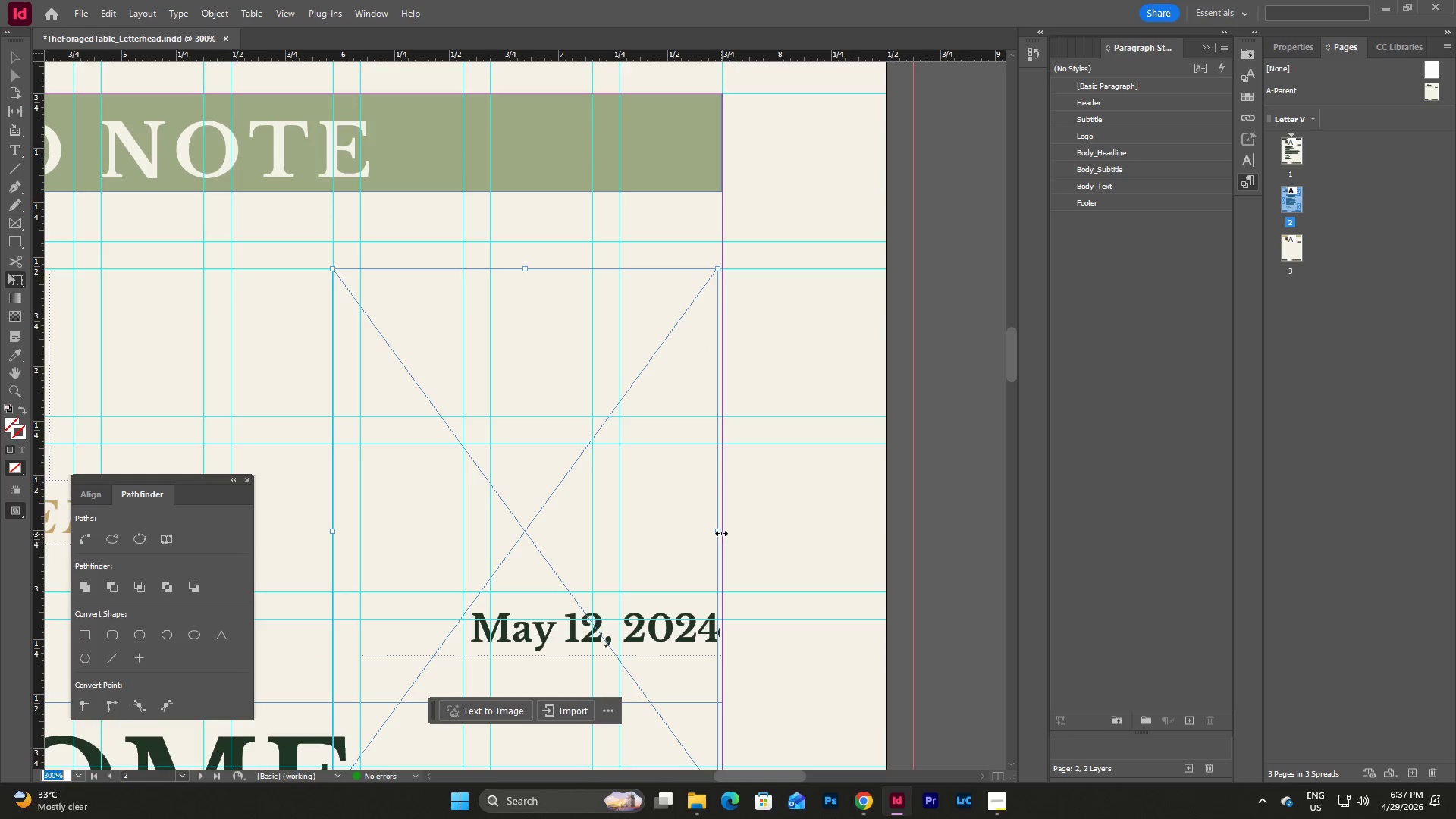 
left_click_drag(start_coordinate=[719, 533], to_coordinate=[730, 342])
 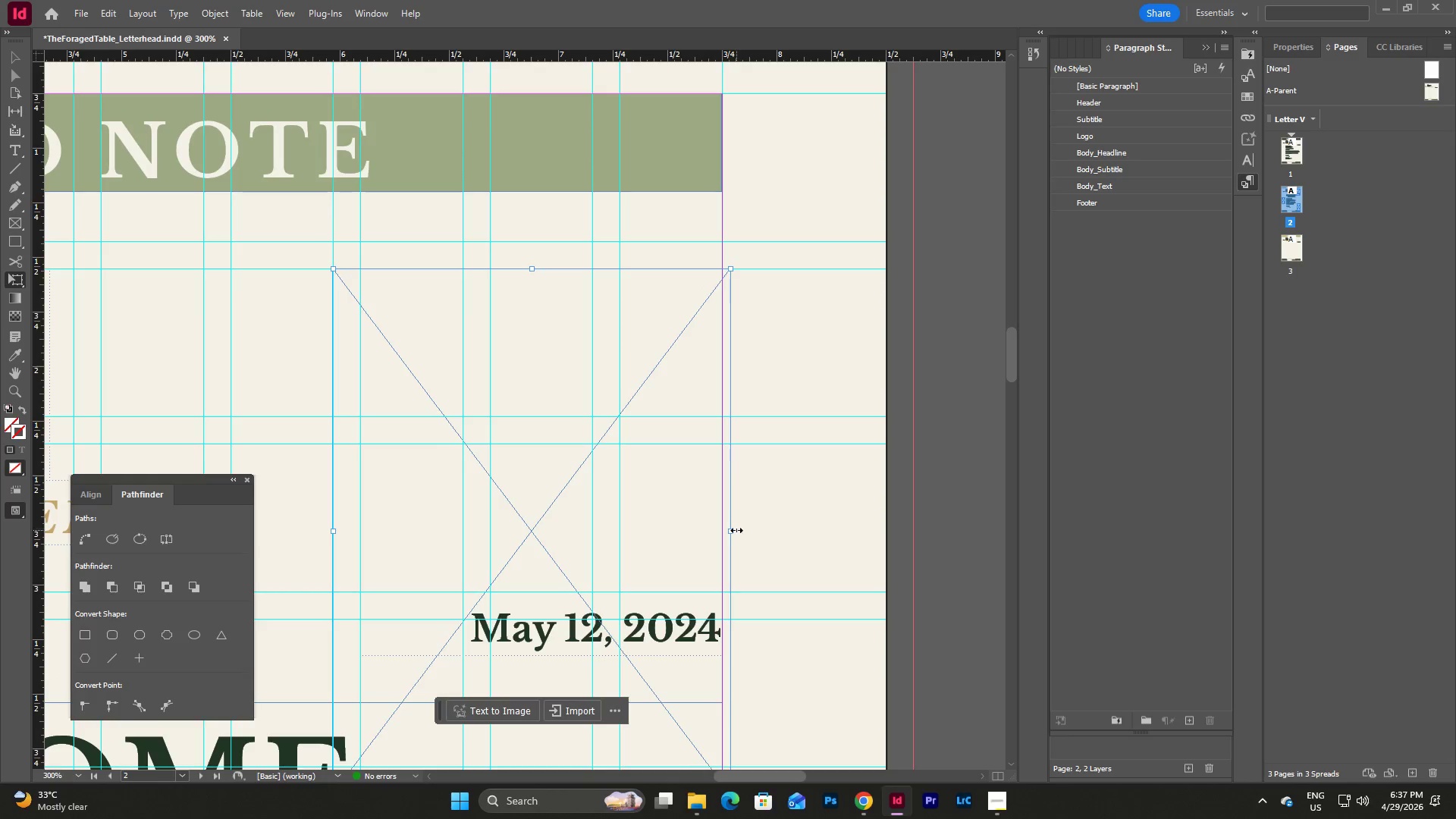 
left_click_drag(start_coordinate=[736, 530], to_coordinate=[722, 534])
 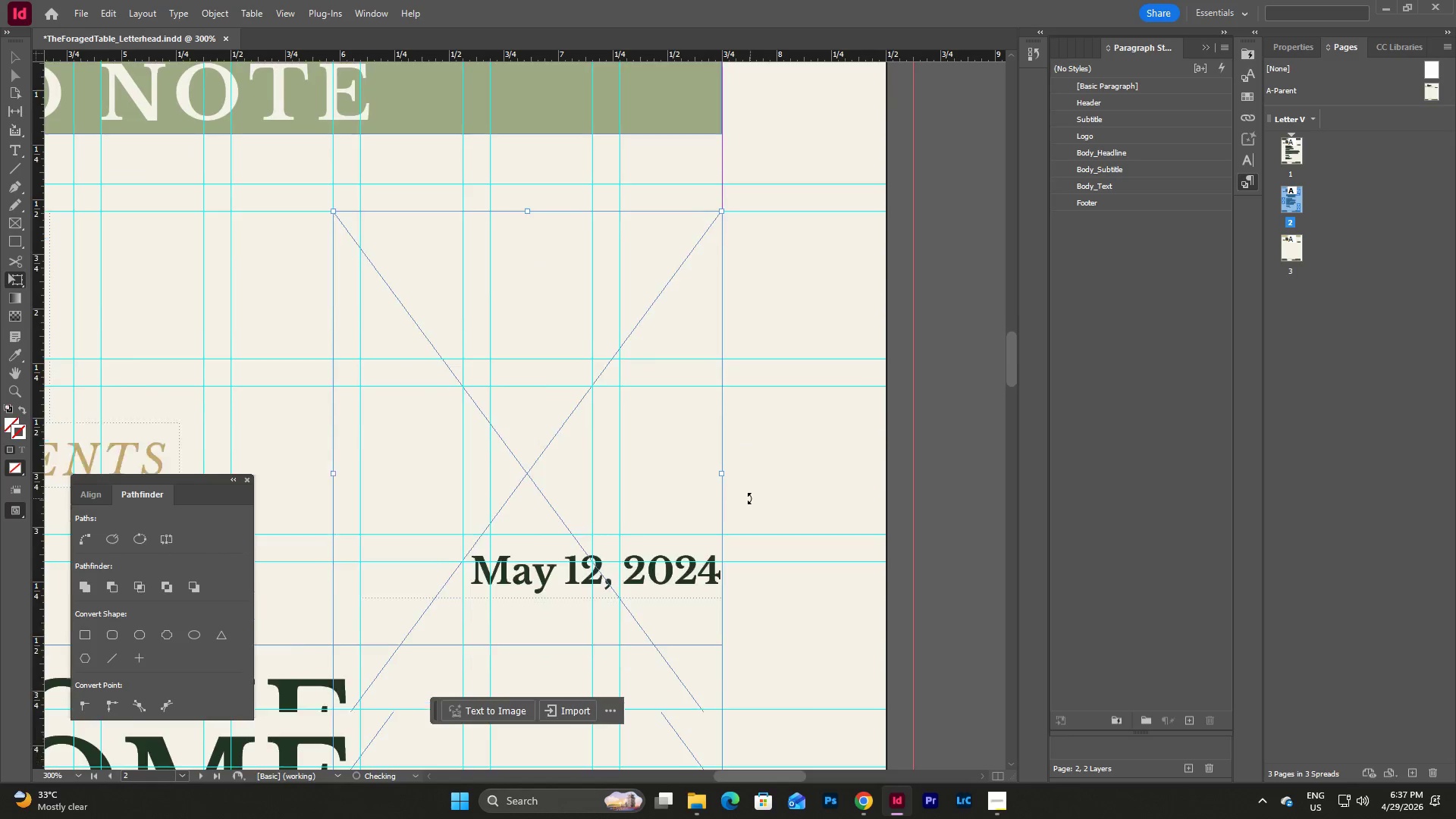 
scroll: coordinate [750, 498], scroll_direction: down, amount: 2.0
 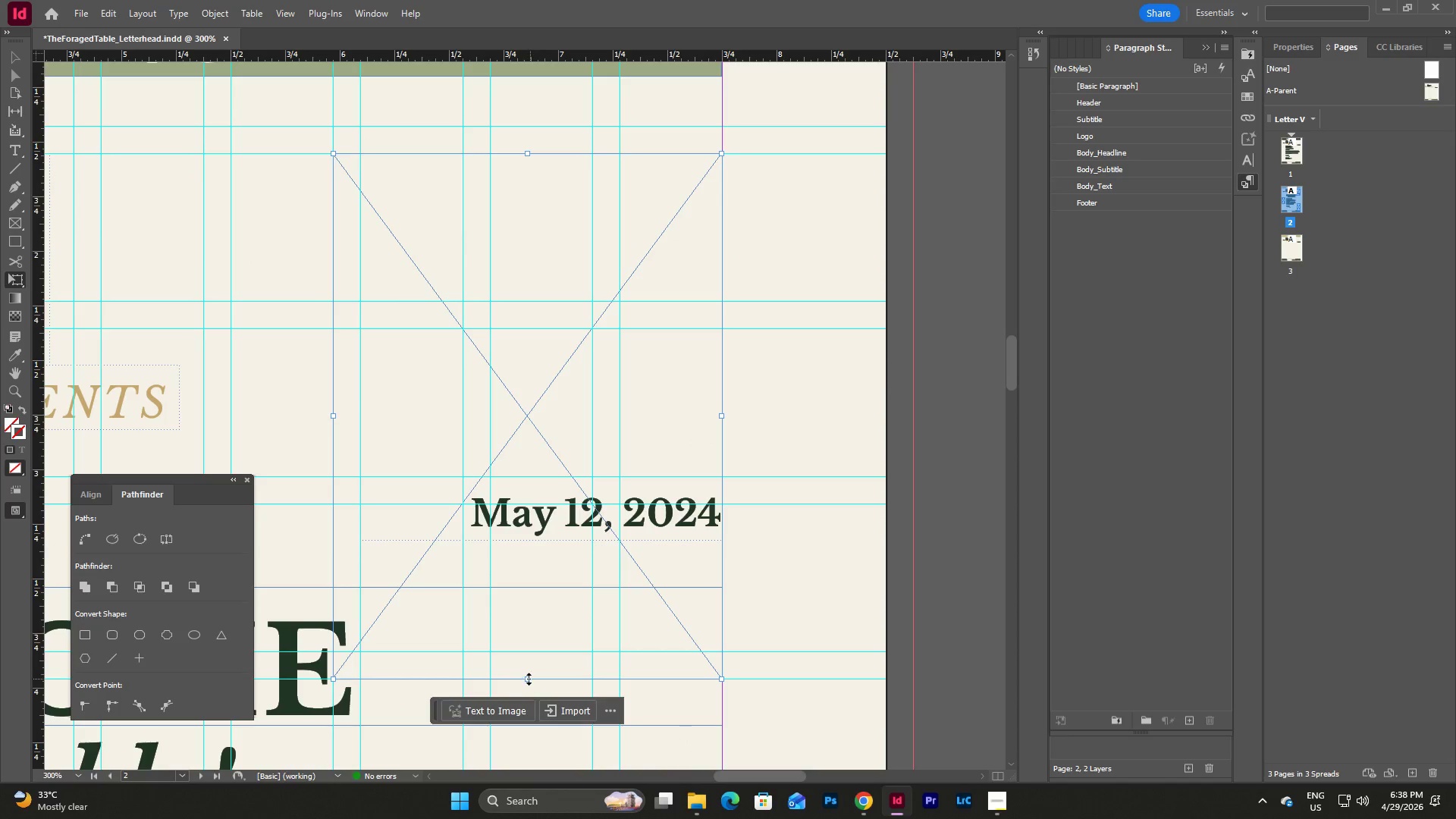 
left_click_drag(start_coordinate=[526, 677], to_coordinate=[576, 332])
 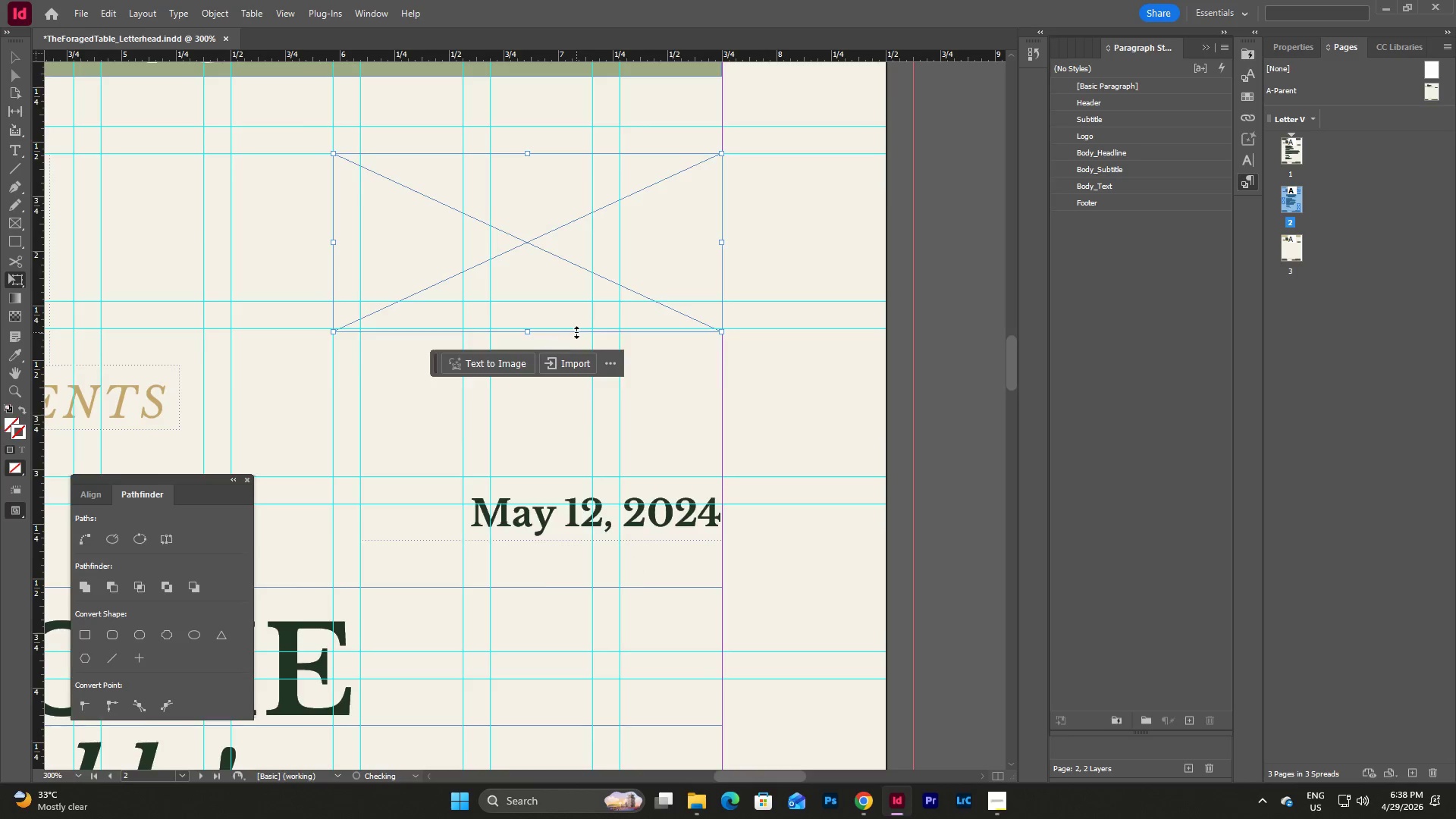 
scroll: coordinate [576, 332], scroll_direction: up, amount: 1.0
 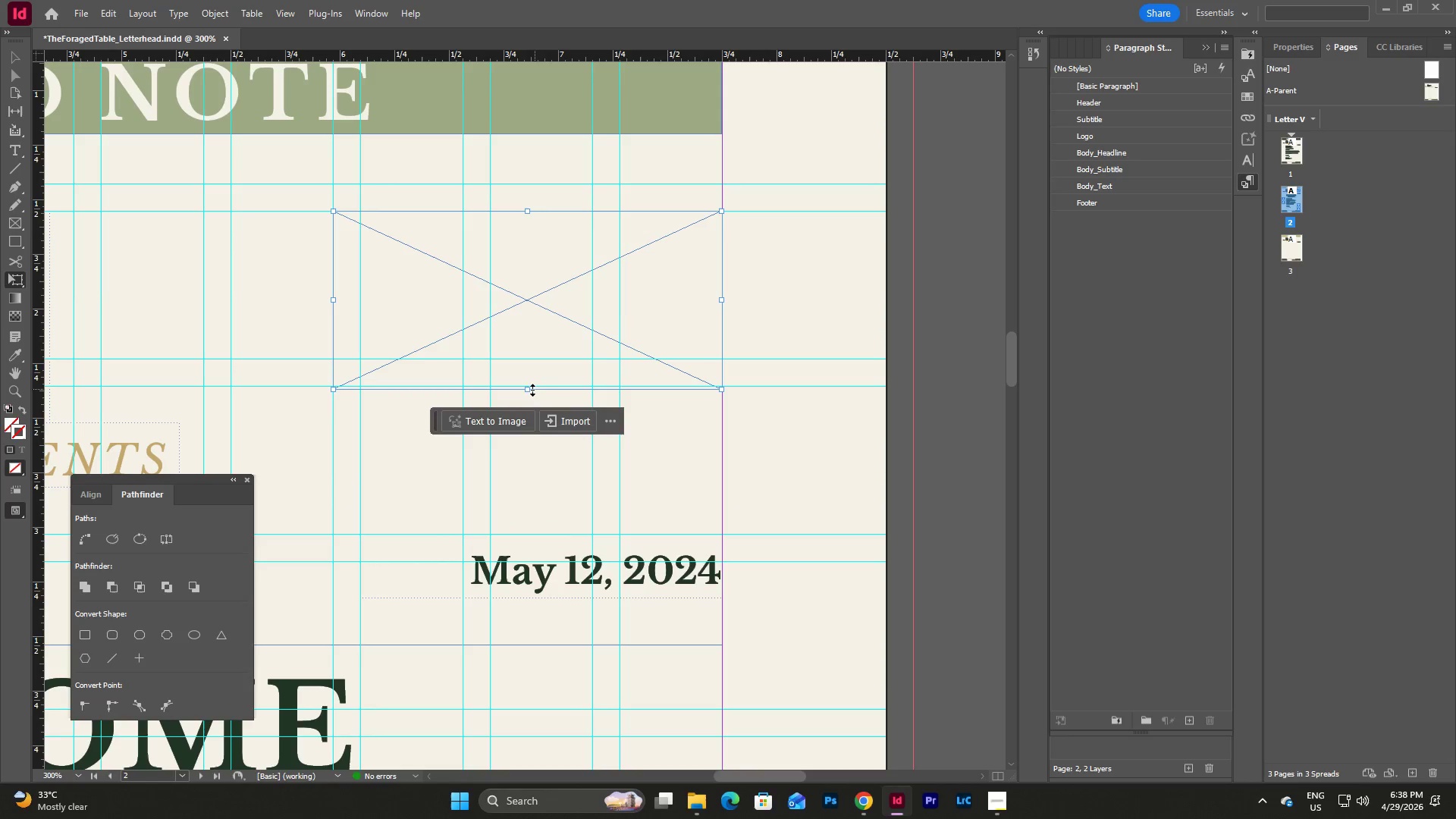 
left_click_drag(start_coordinate=[526, 391], to_coordinate=[528, 386])
 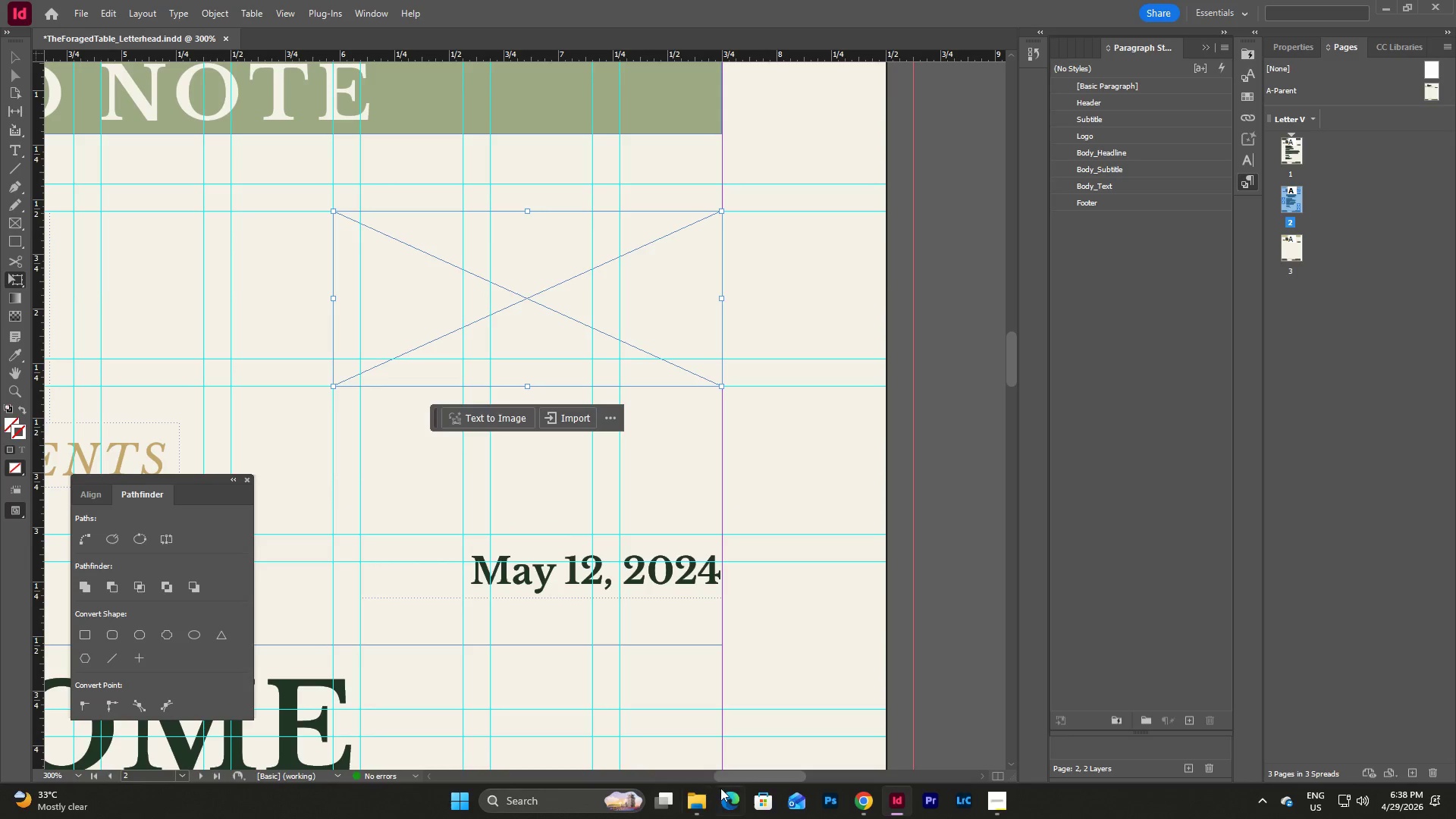 
left_click_drag(start_coordinate=[728, 774], to_coordinate=[702, 764])
 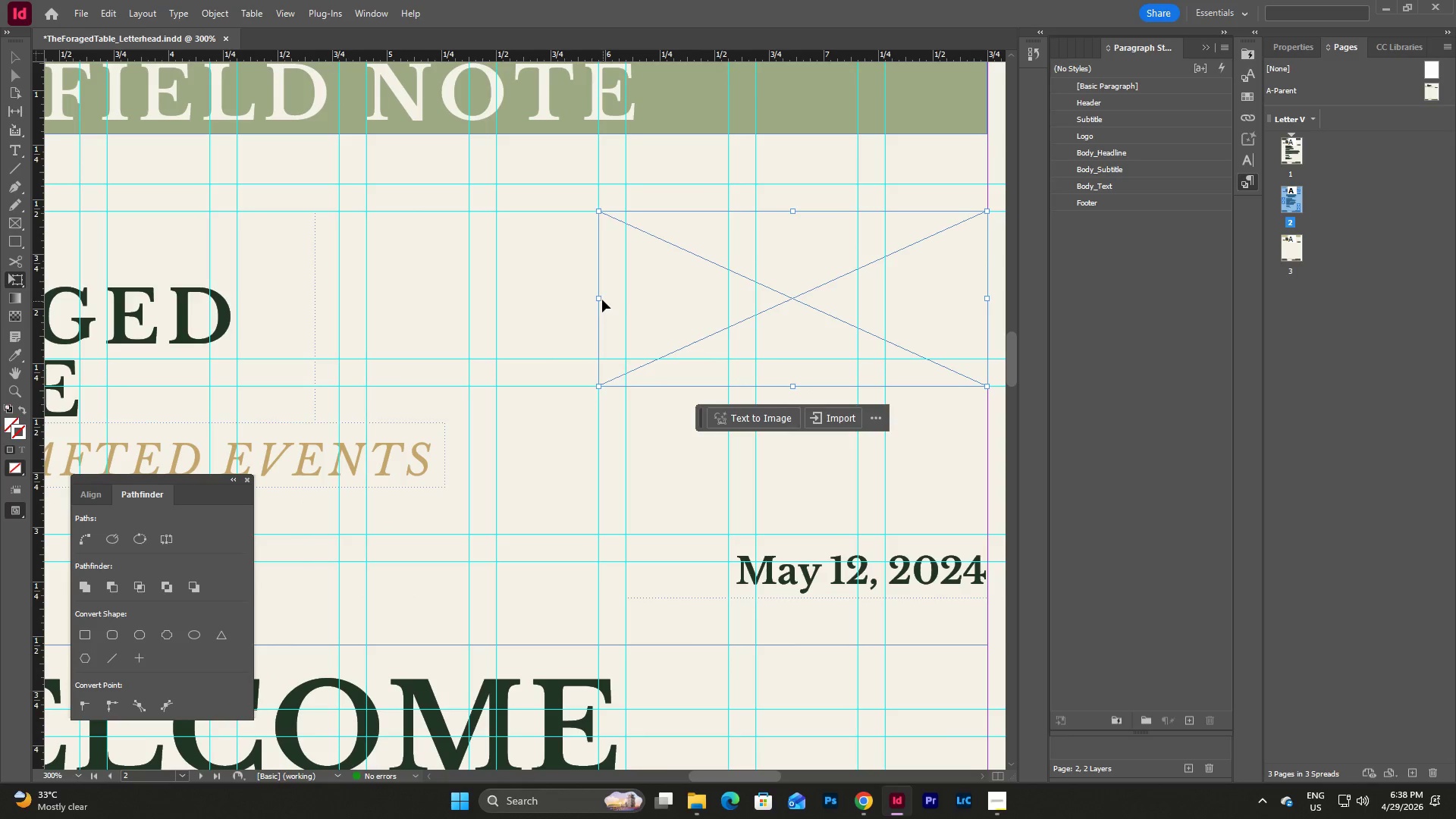 
left_click_drag(start_coordinate=[600, 297], to_coordinate=[530, 310])
 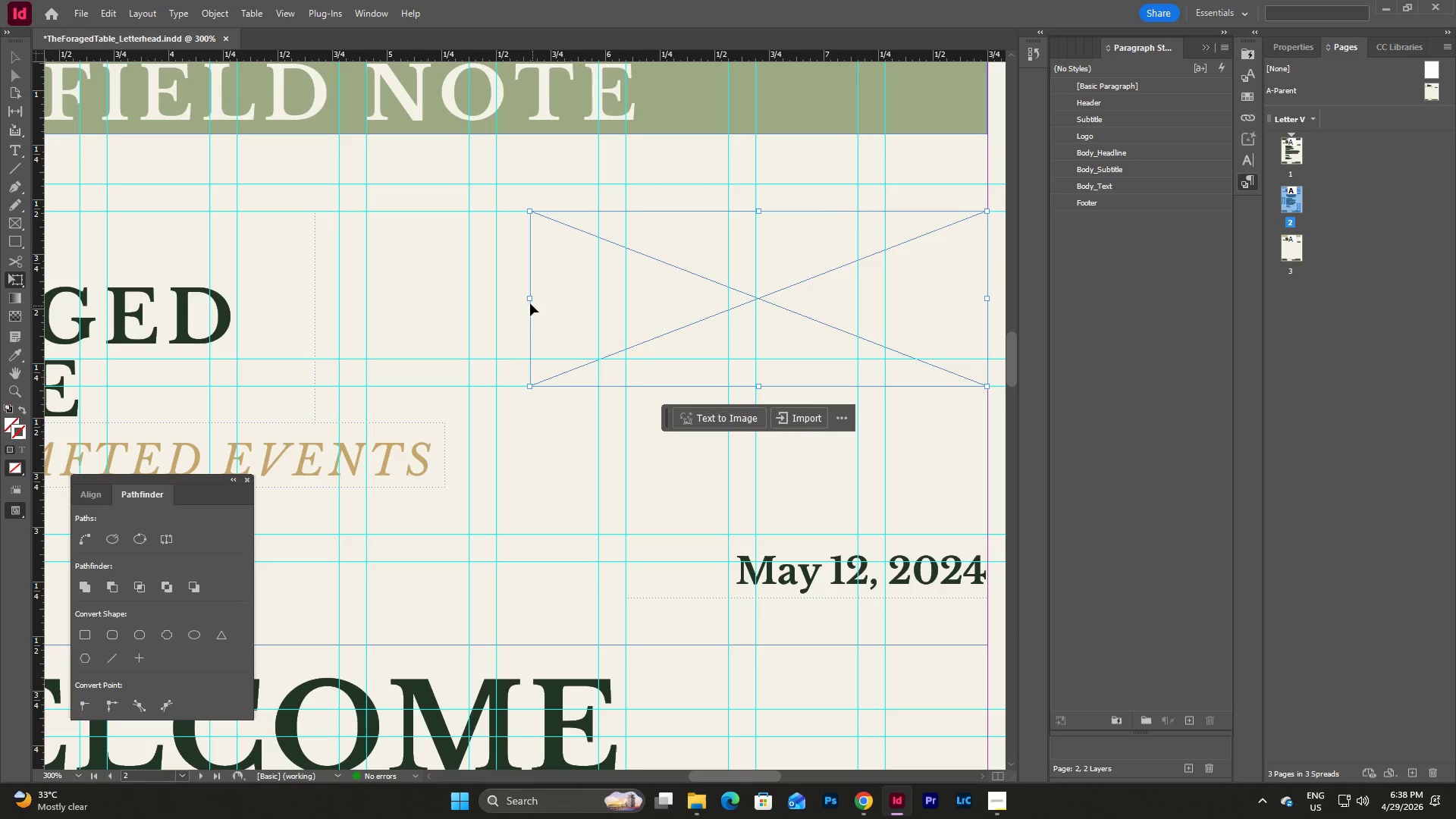 
left_click_drag(start_coordinate=[529, 299], to_coordinate=[513, 438])
 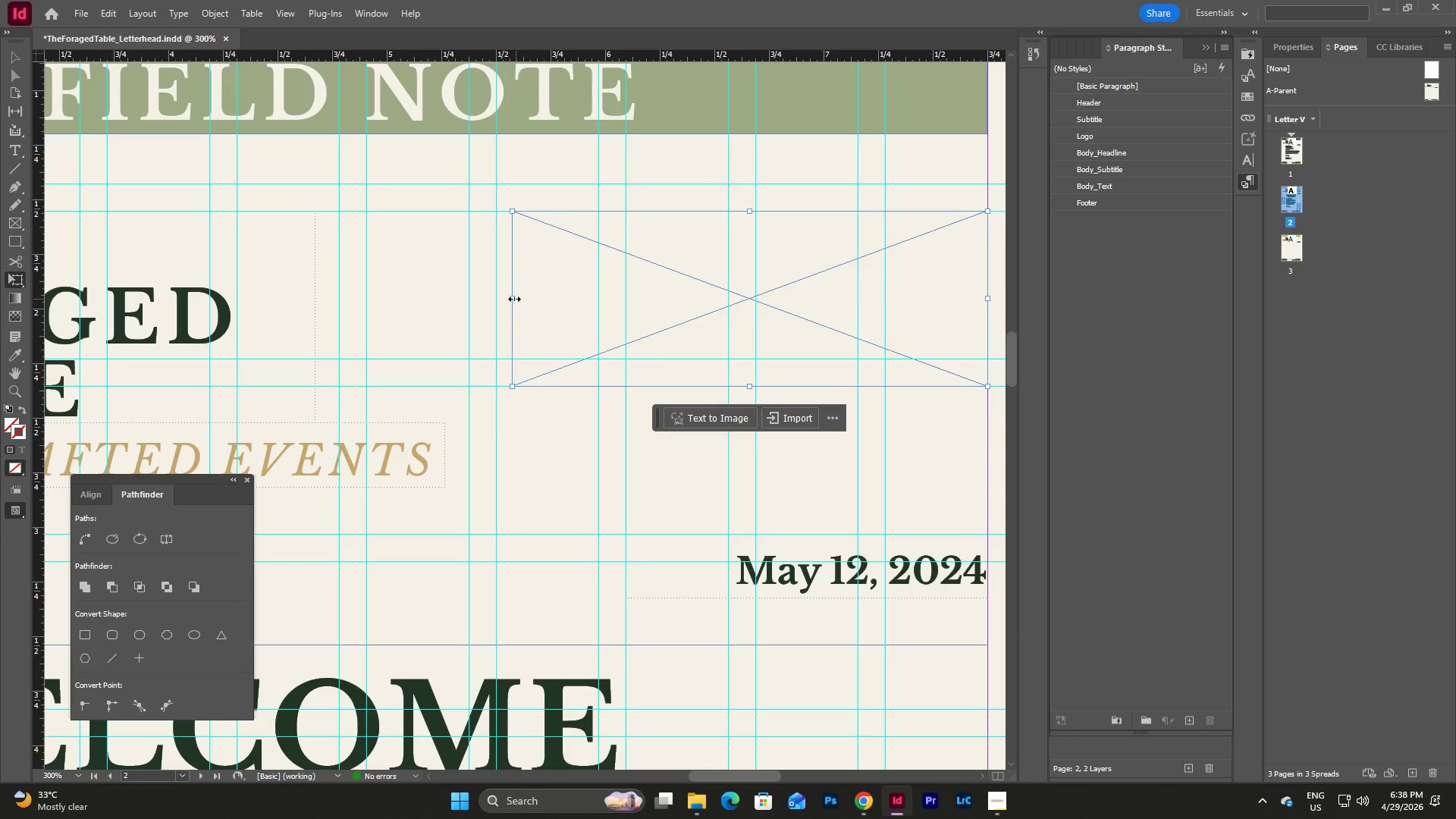 
left_click_drag(start_coordinate=[514, 299], to_coordinate=[537, 443])
 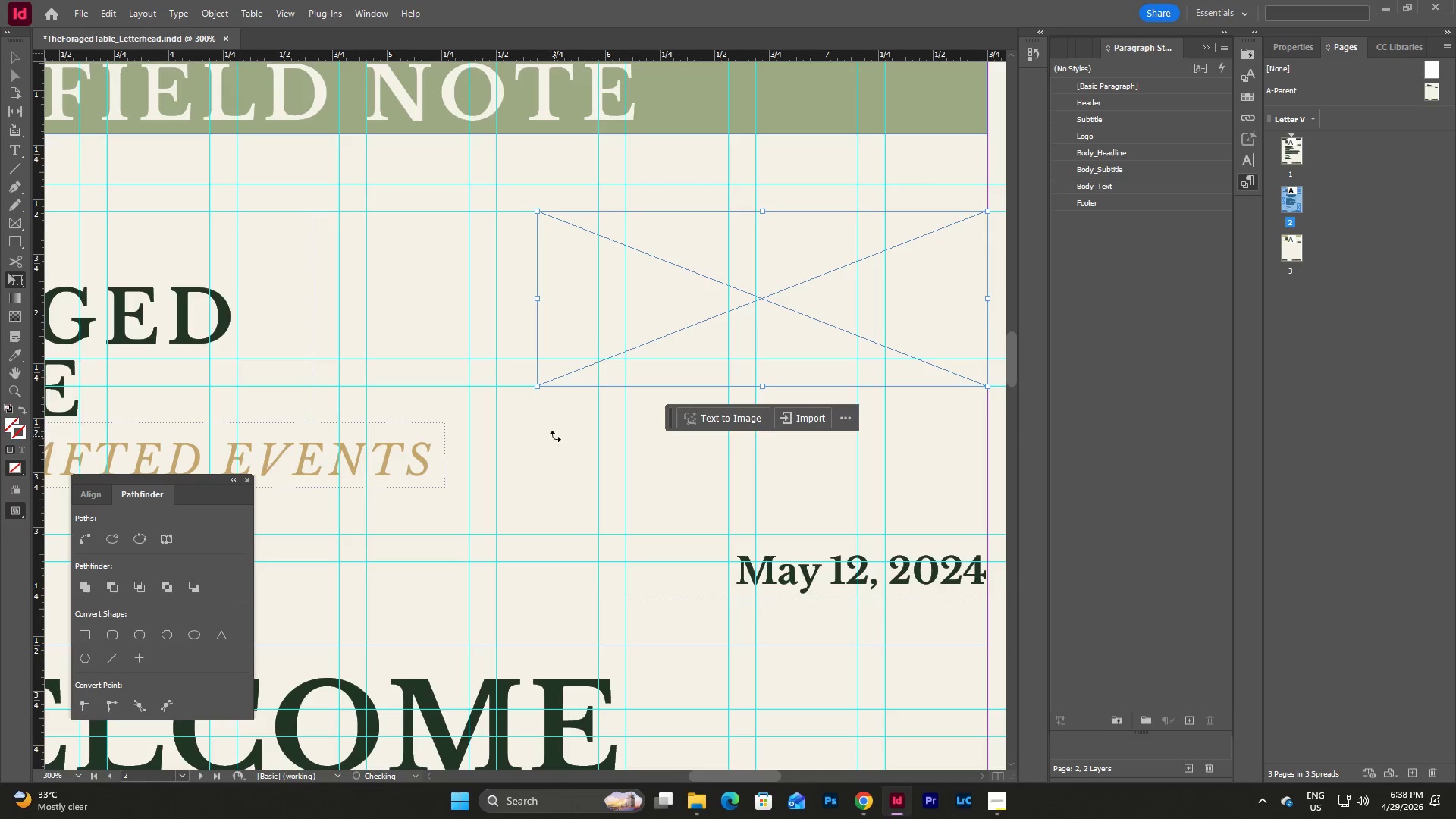 
left_click([555, 436])
 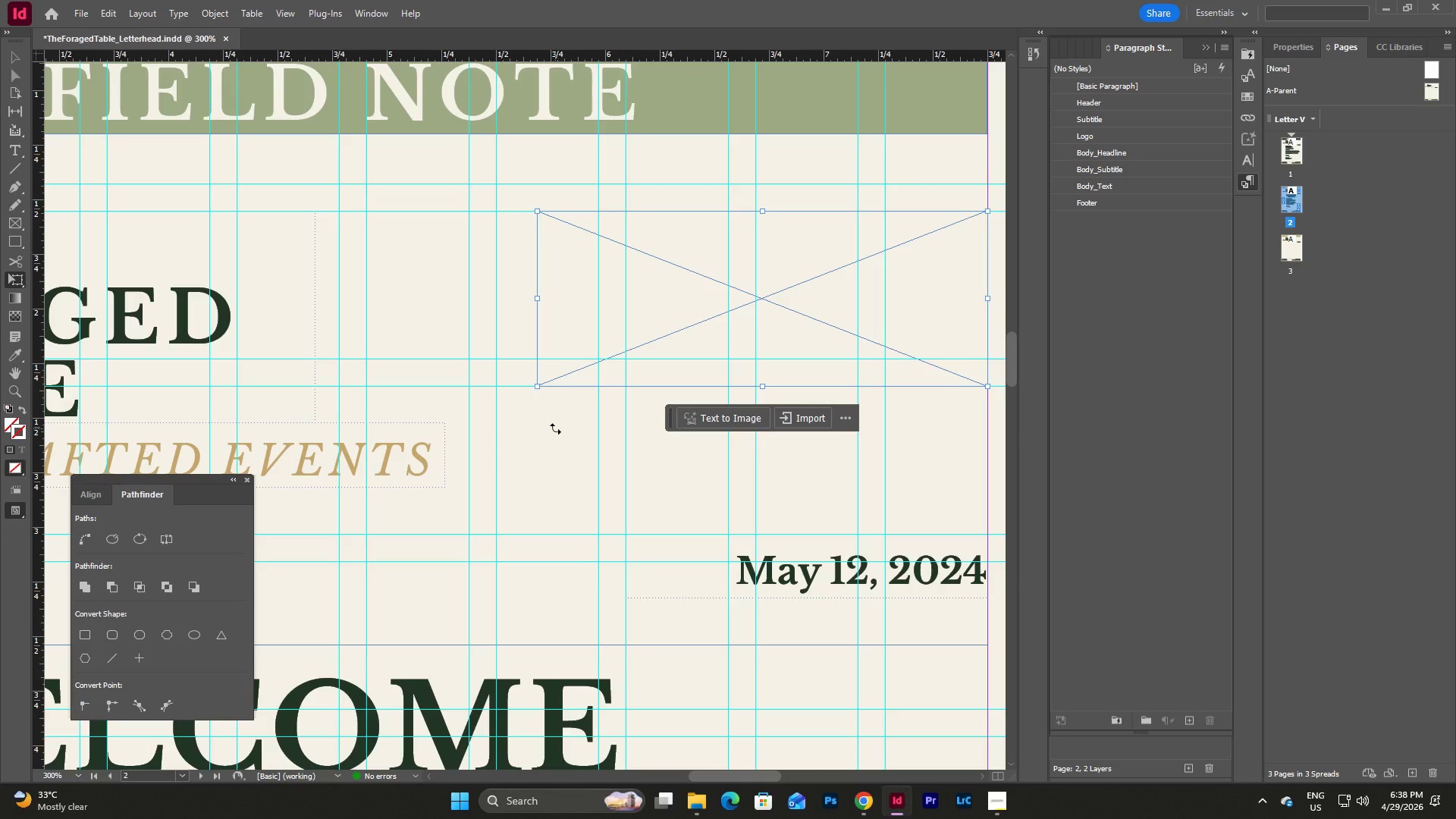 
left_click([555, 428])
 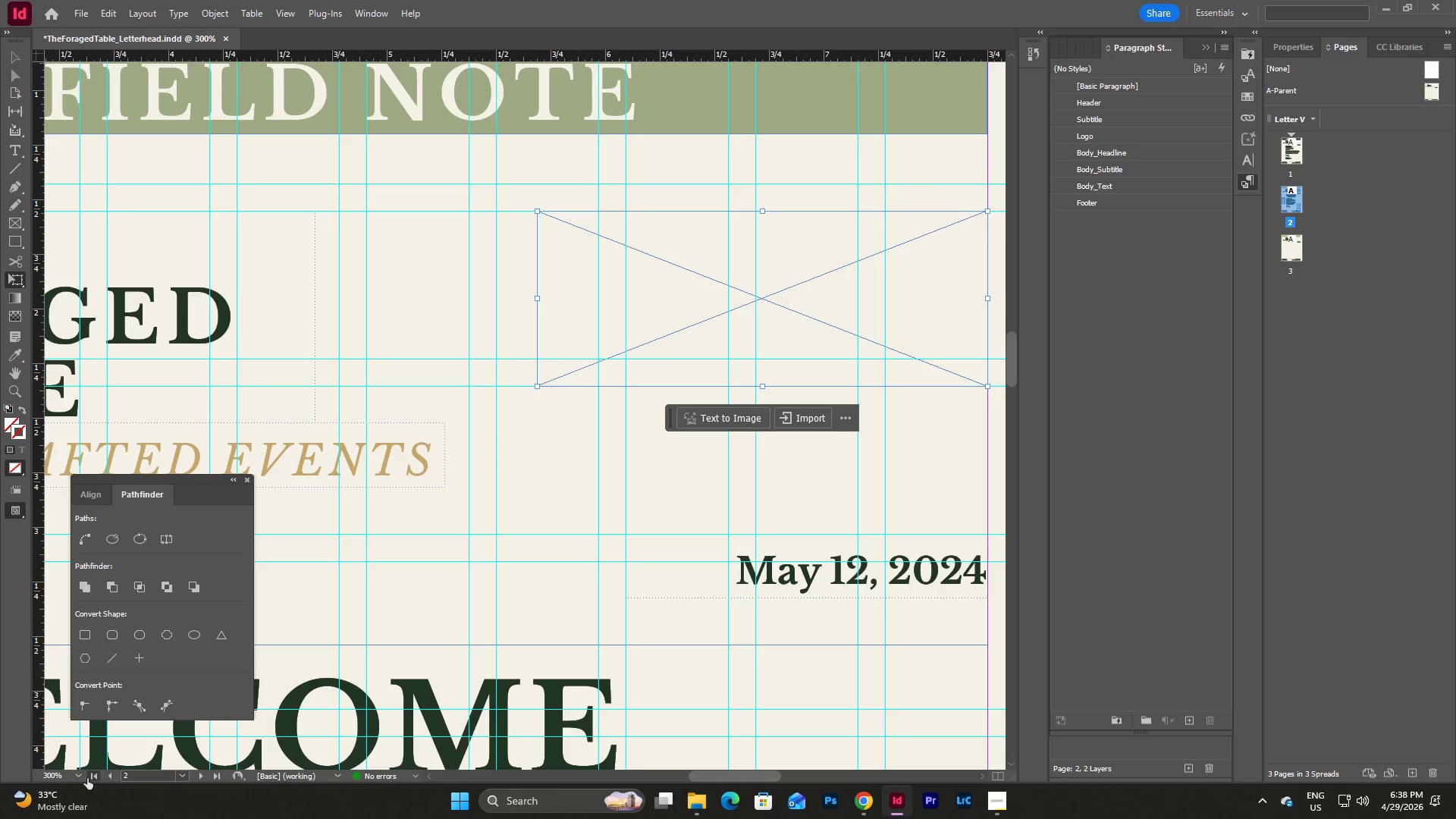 
left_click([80, 774])
 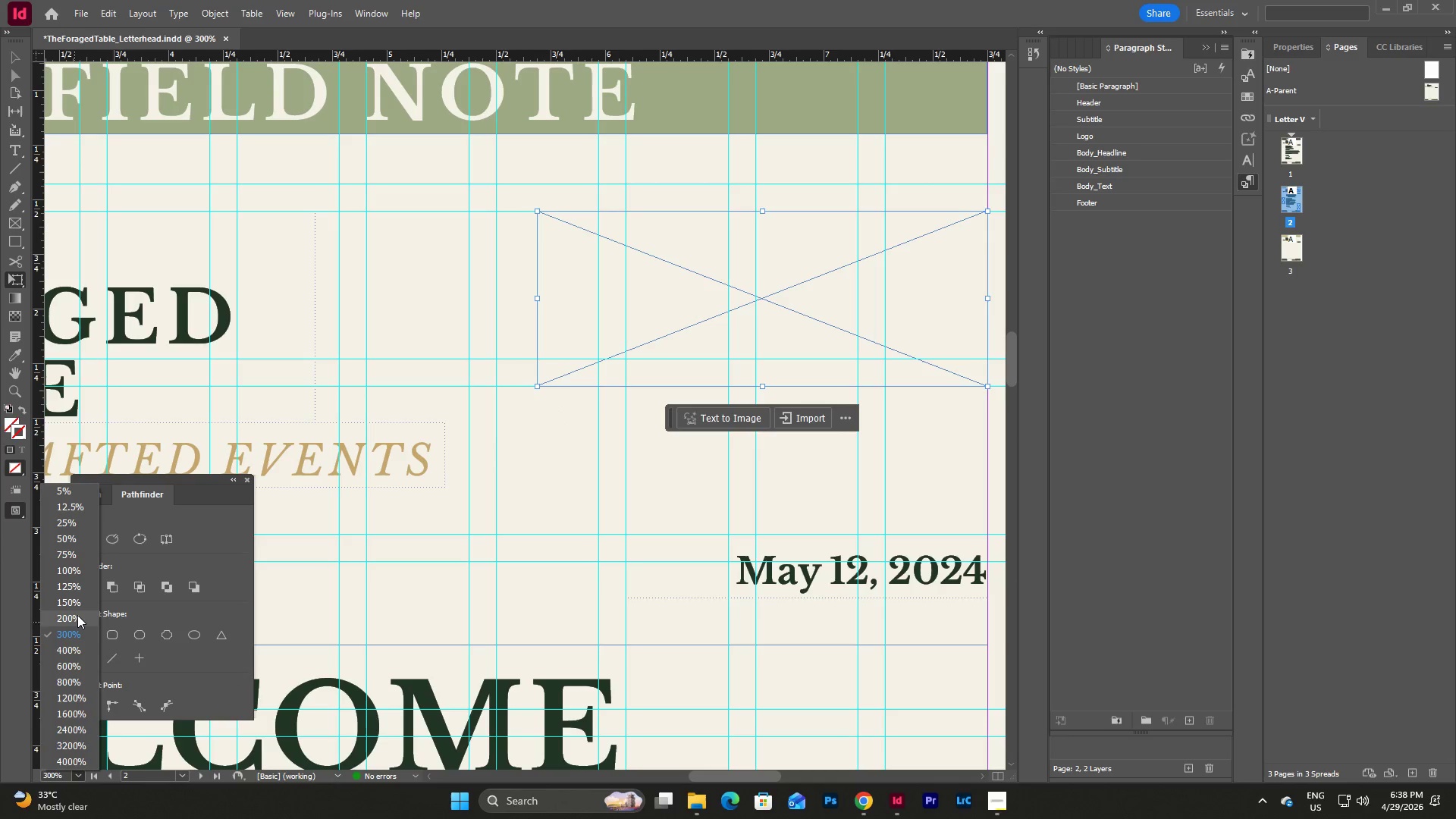 
left_click([77, 614])
 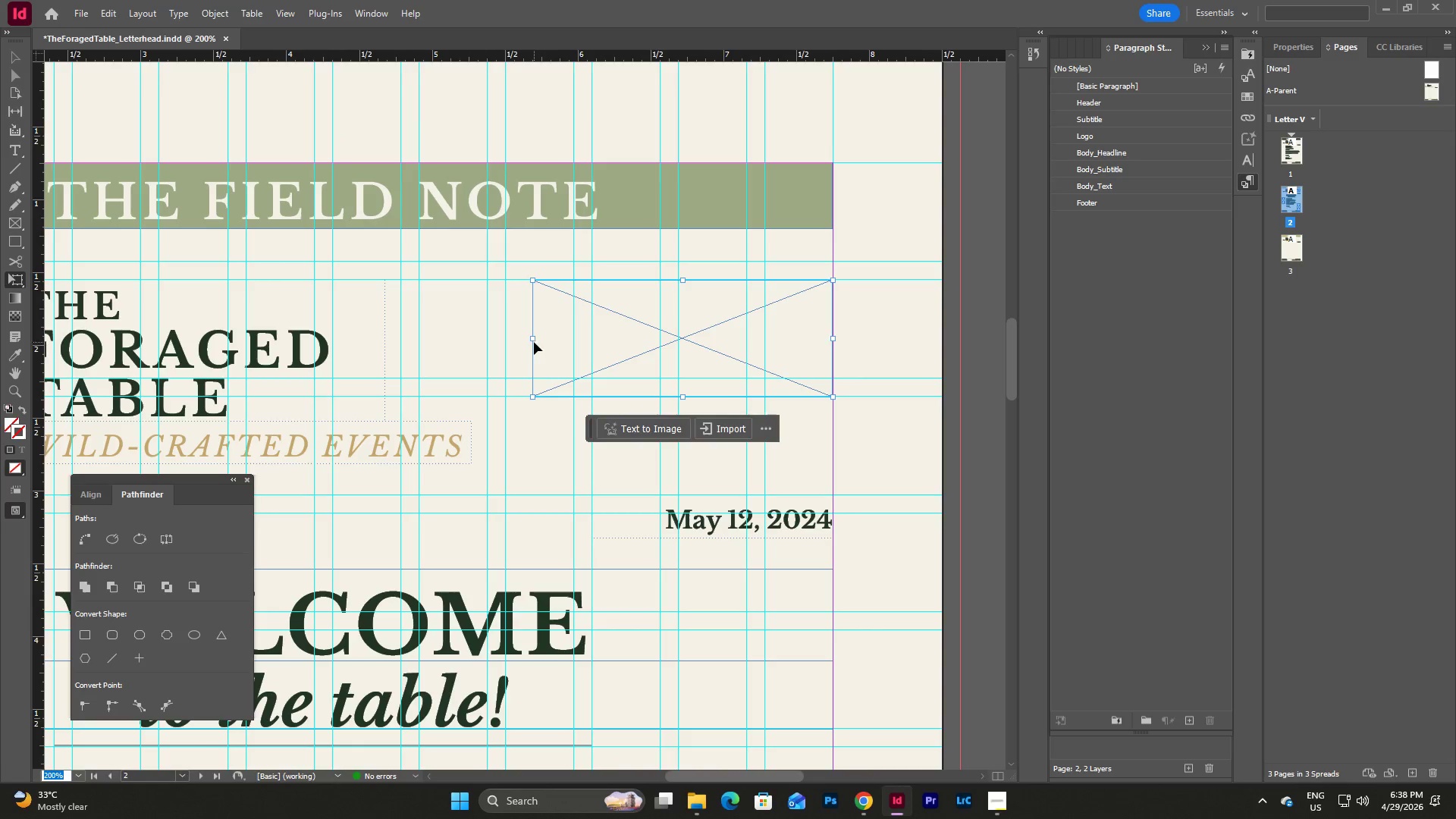 
left_click_drag(start_coordinate=[532, 340], to_coordinate=[506, 369])
 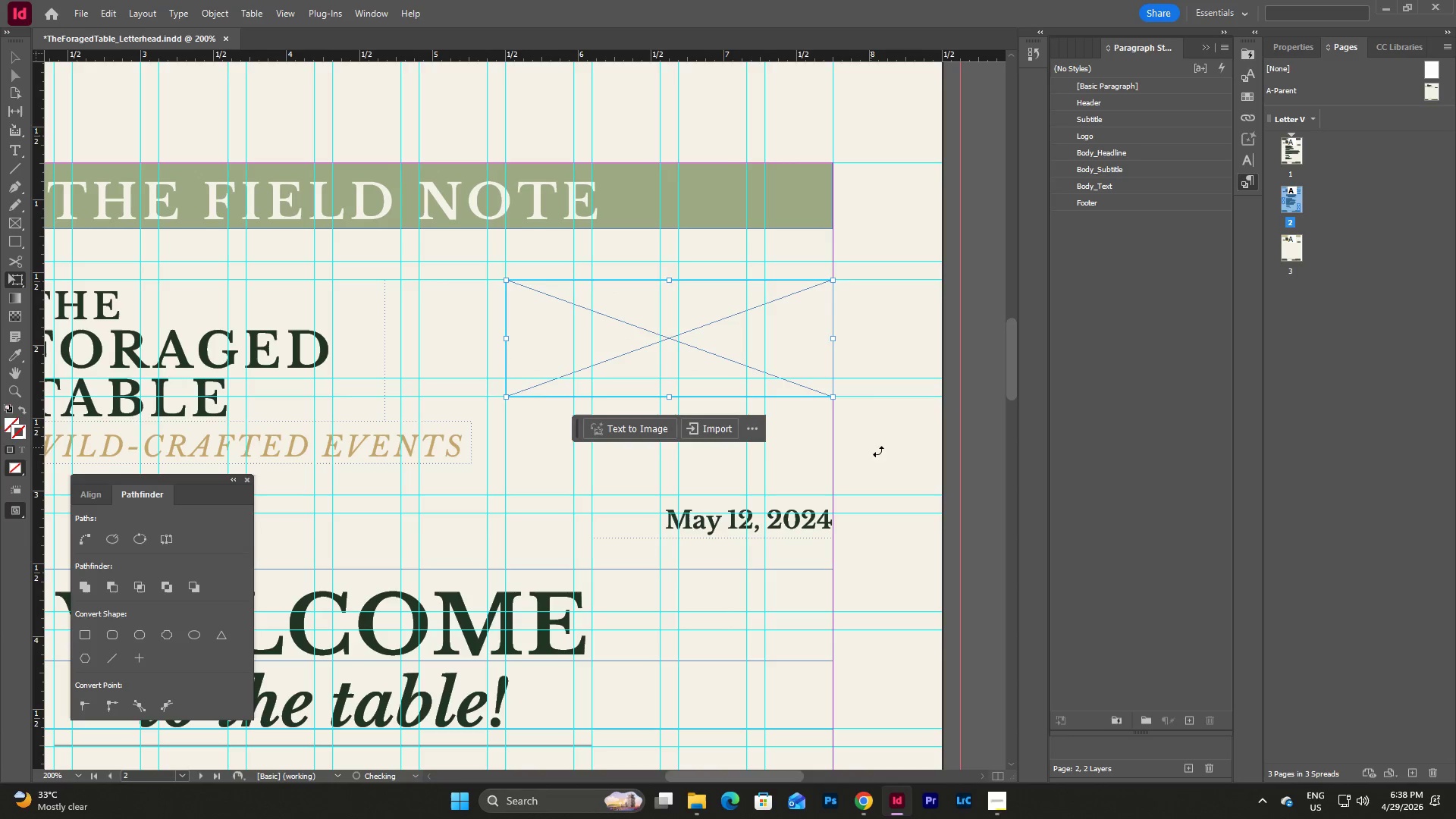 
left_click([883, 453])
 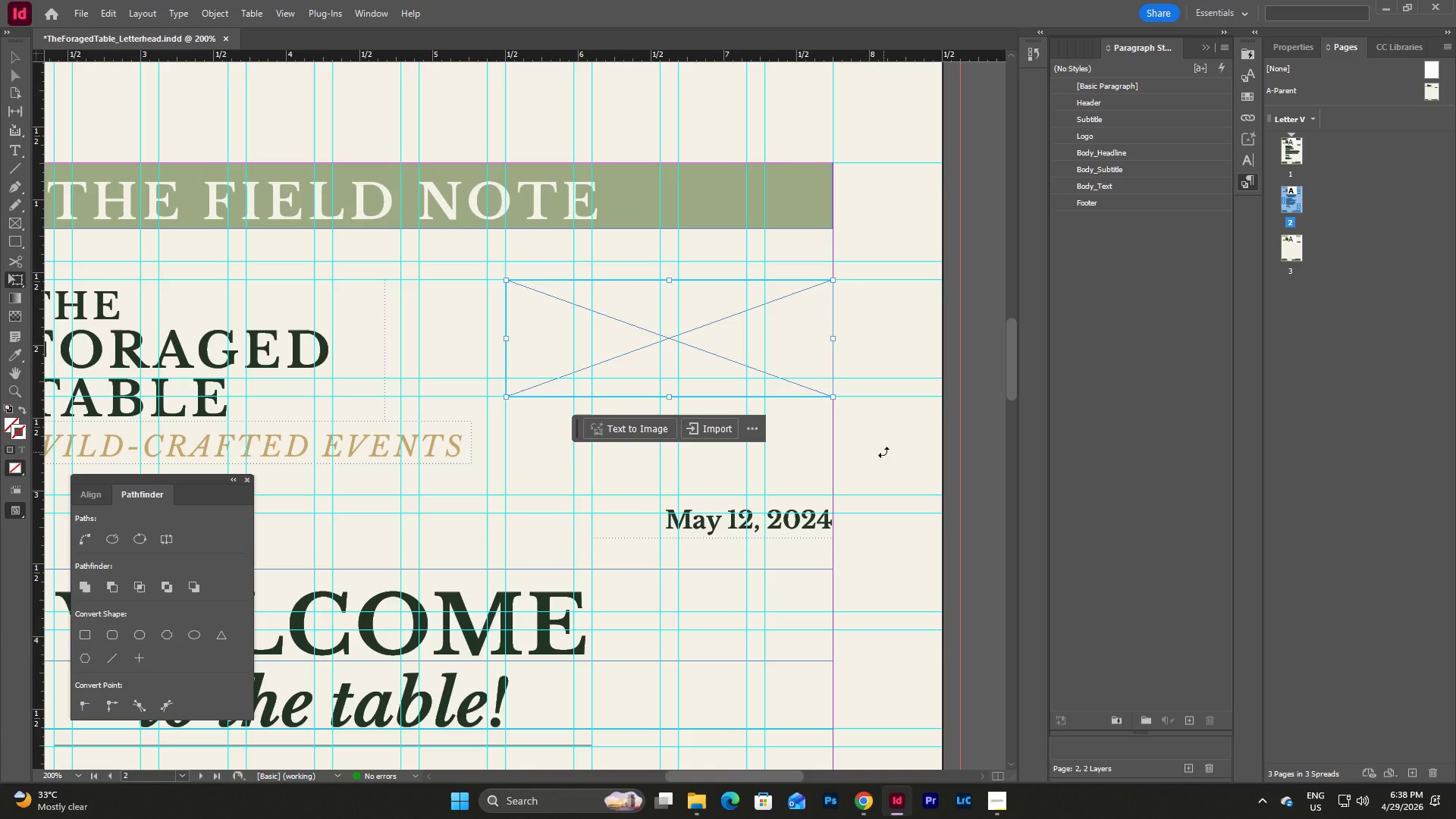 
key(Escape)
 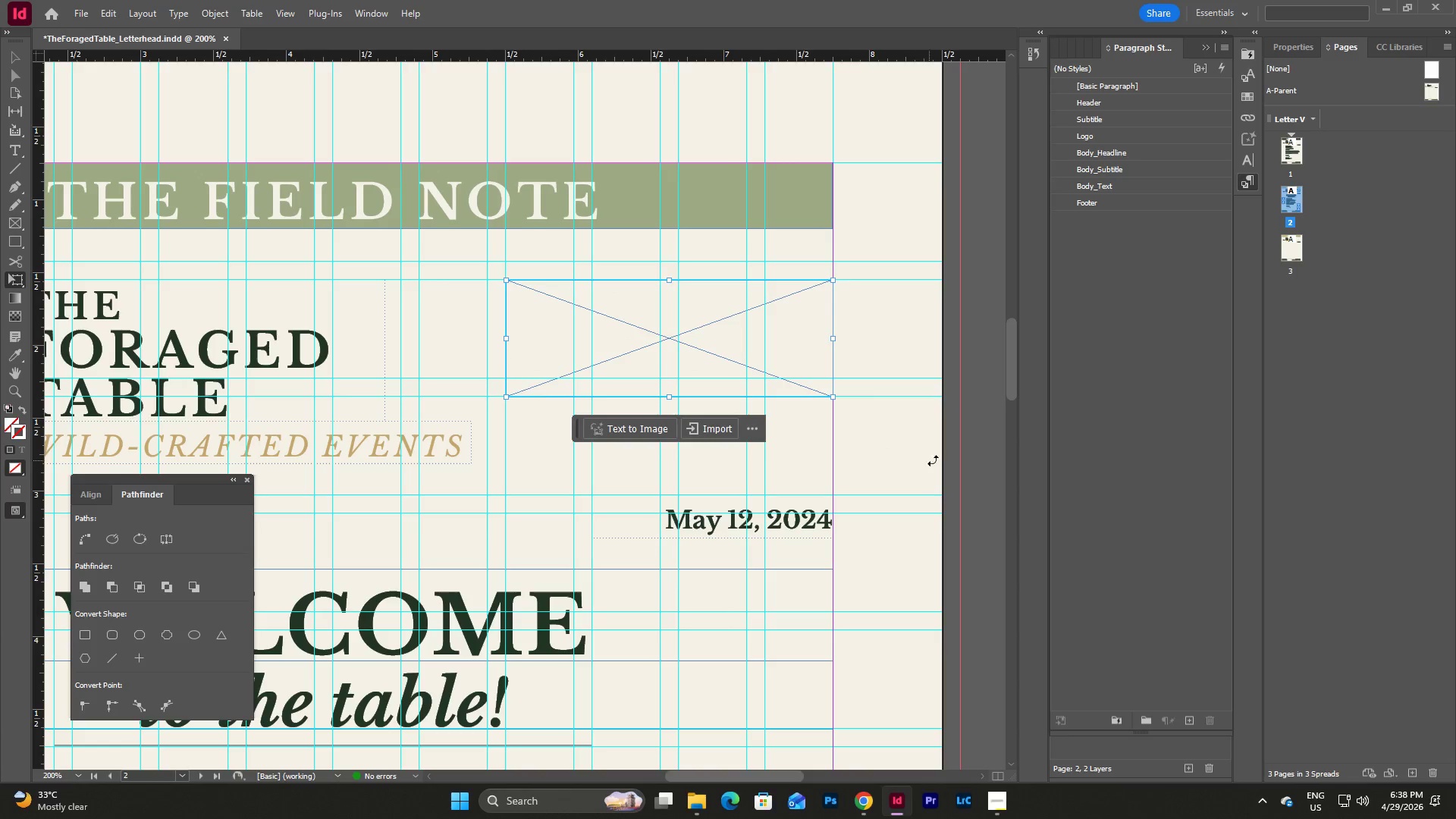 
key(Escape)
 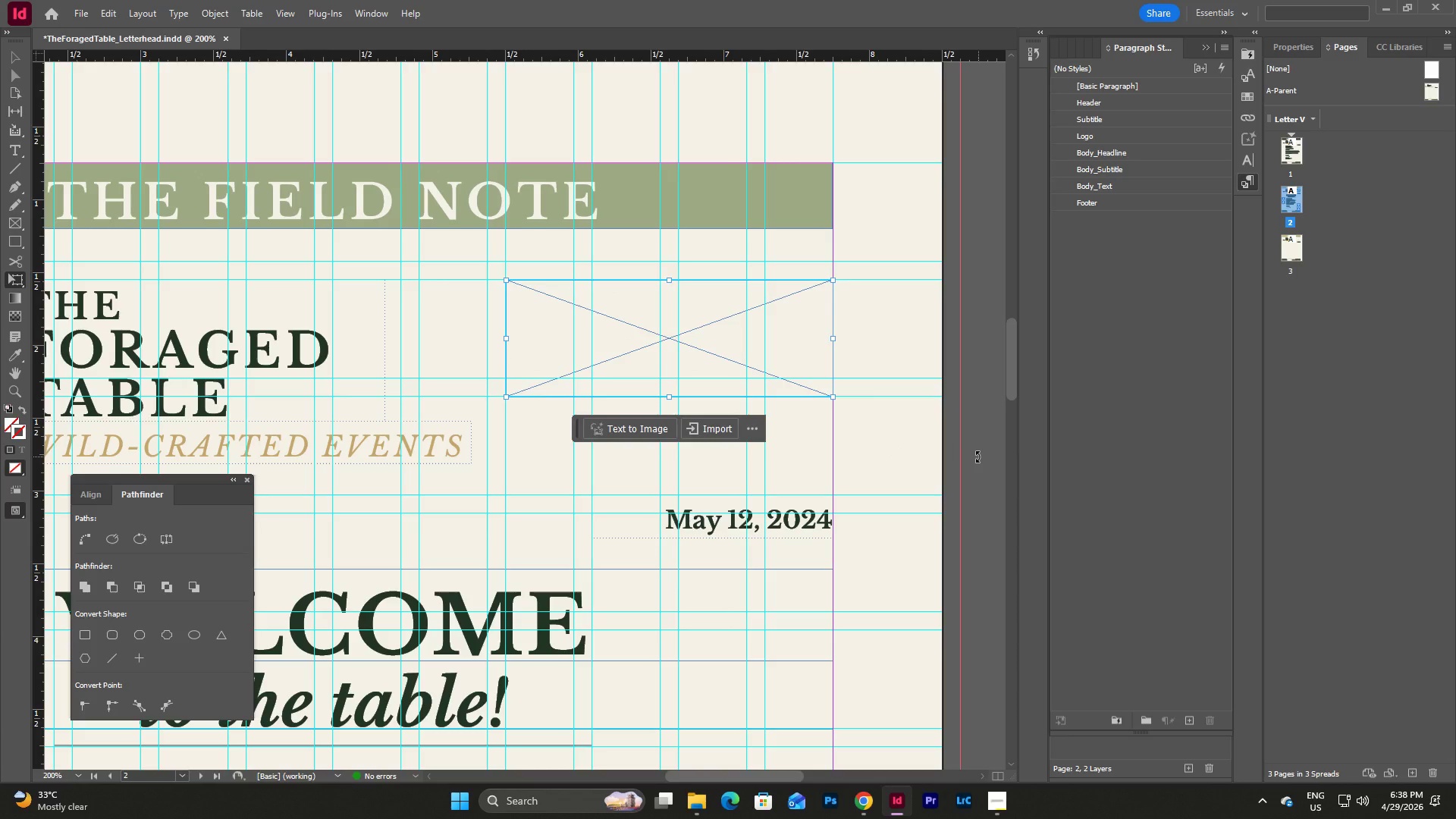 
key(Escape)
 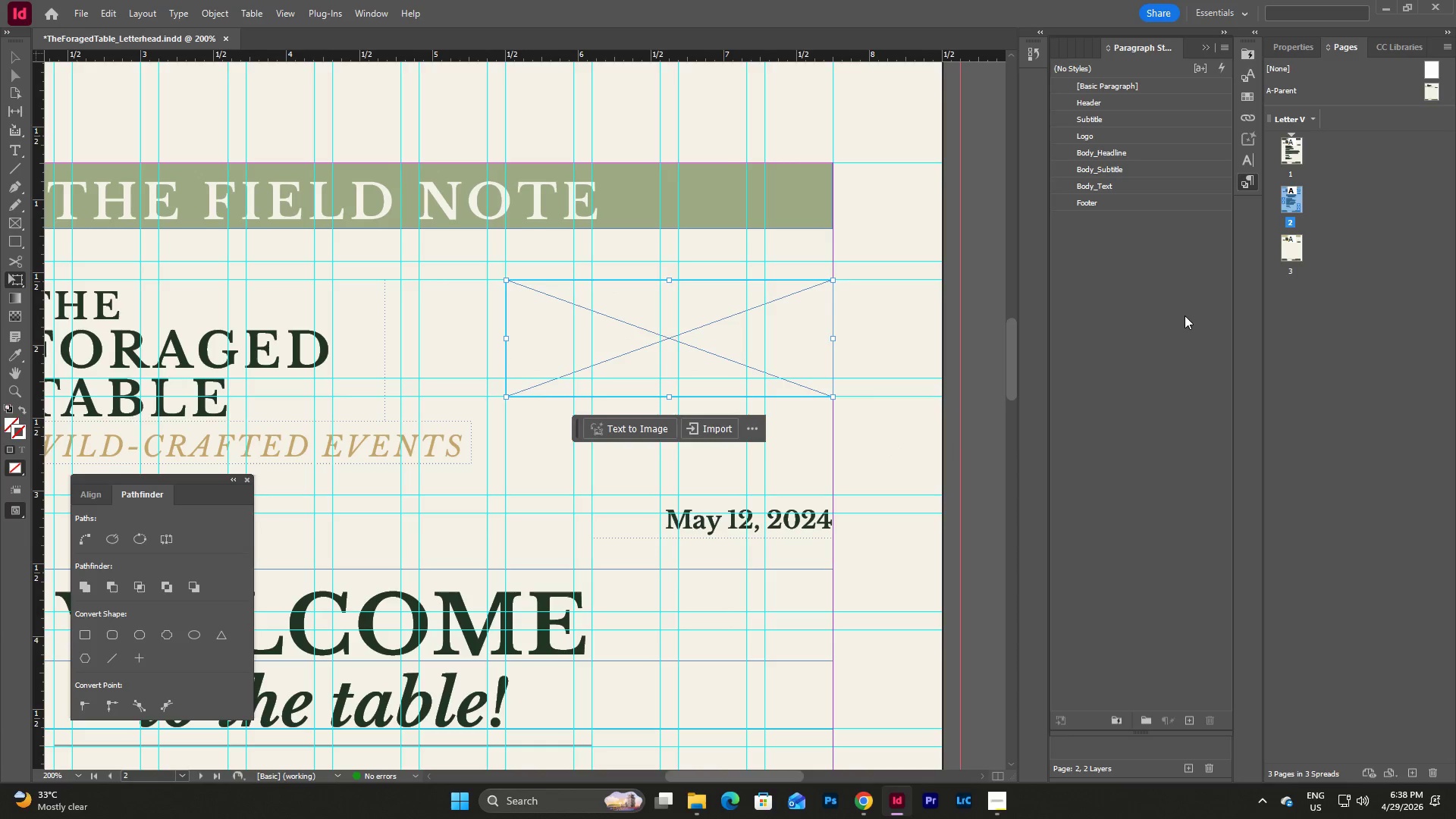 
left_click([1185, 315])
 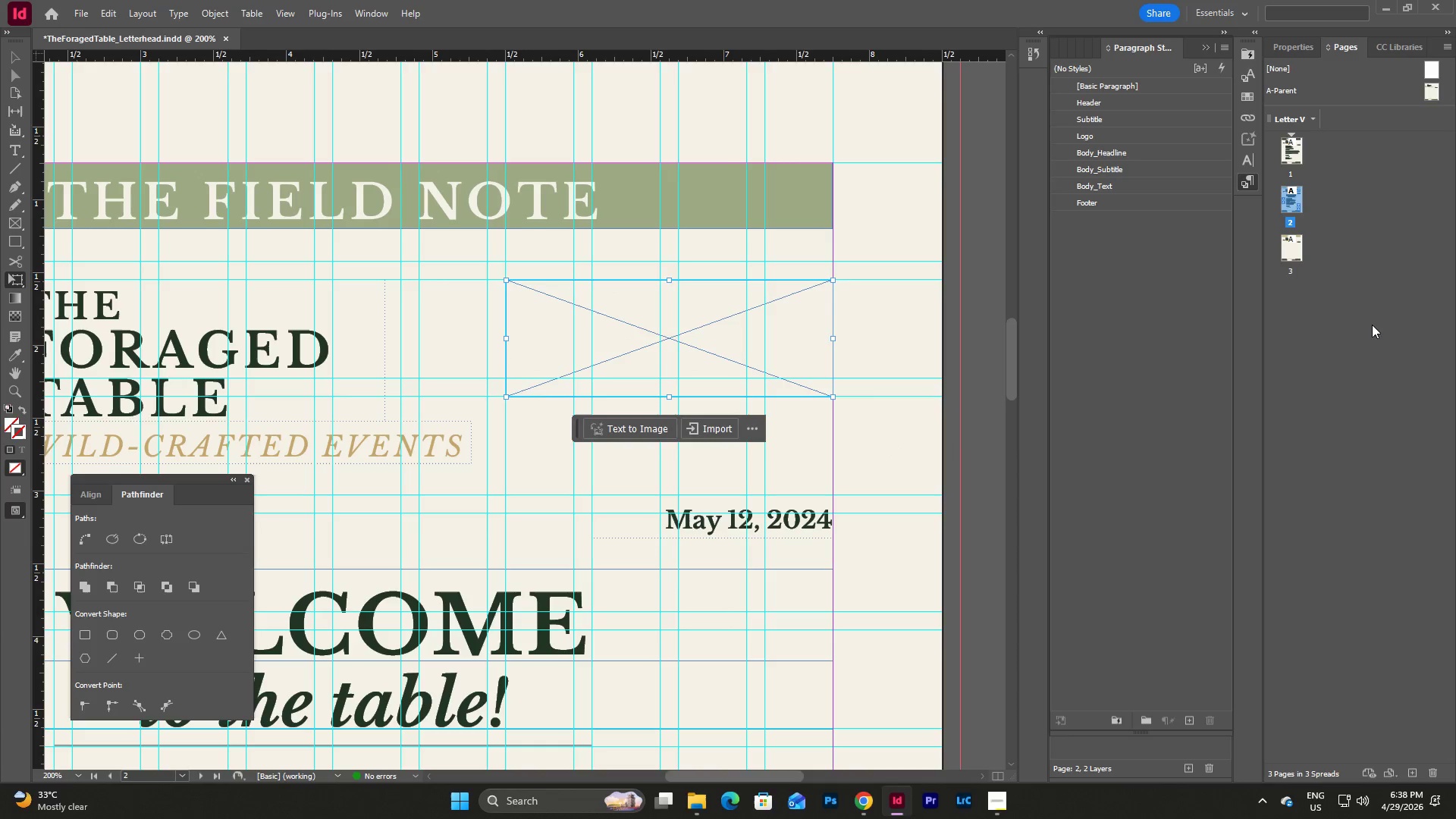 
left_click([1373, 325])
 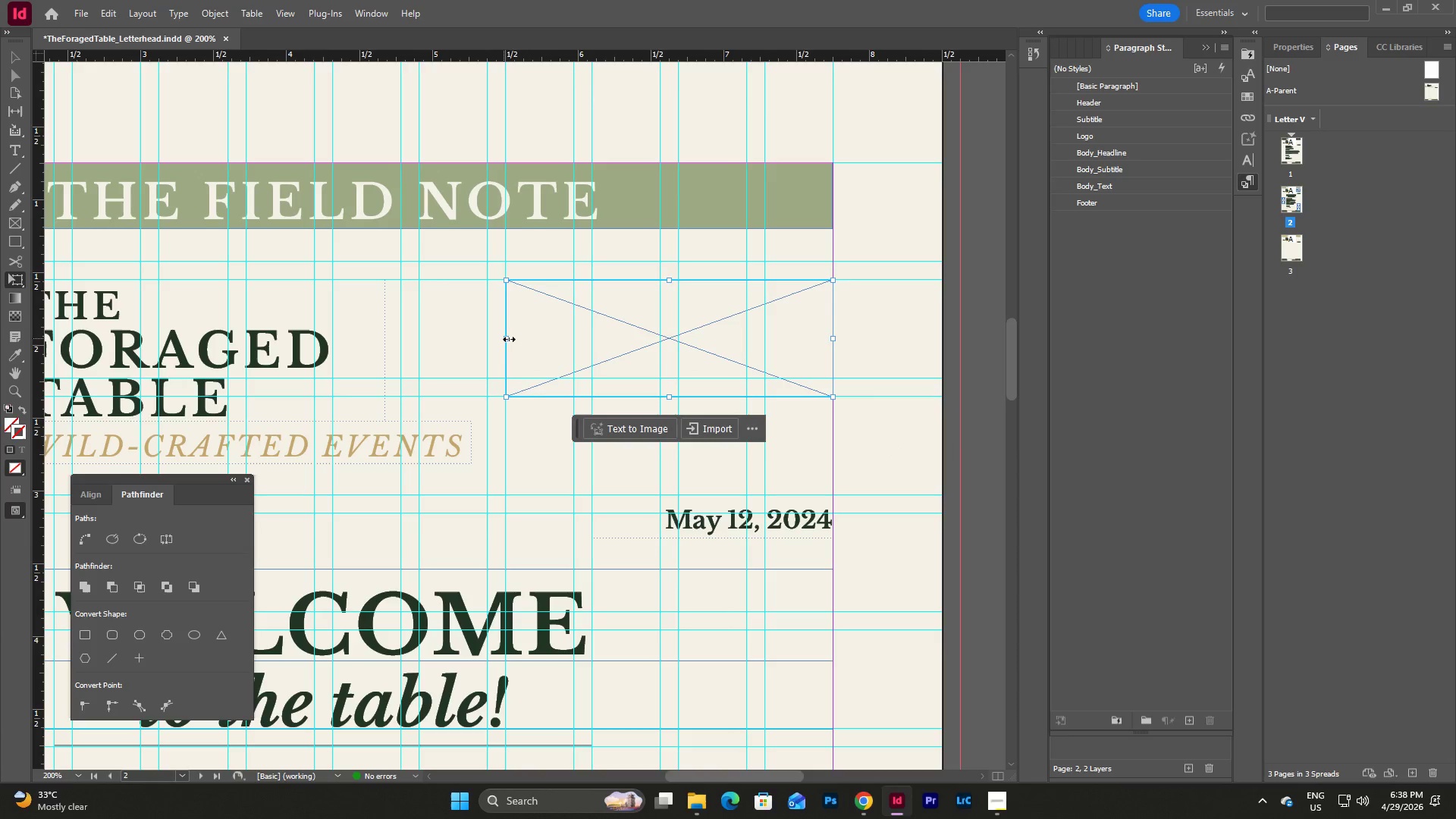 
left_click_drag(start_coordinate=[507, 341], to_coordinate=[488, 366])
 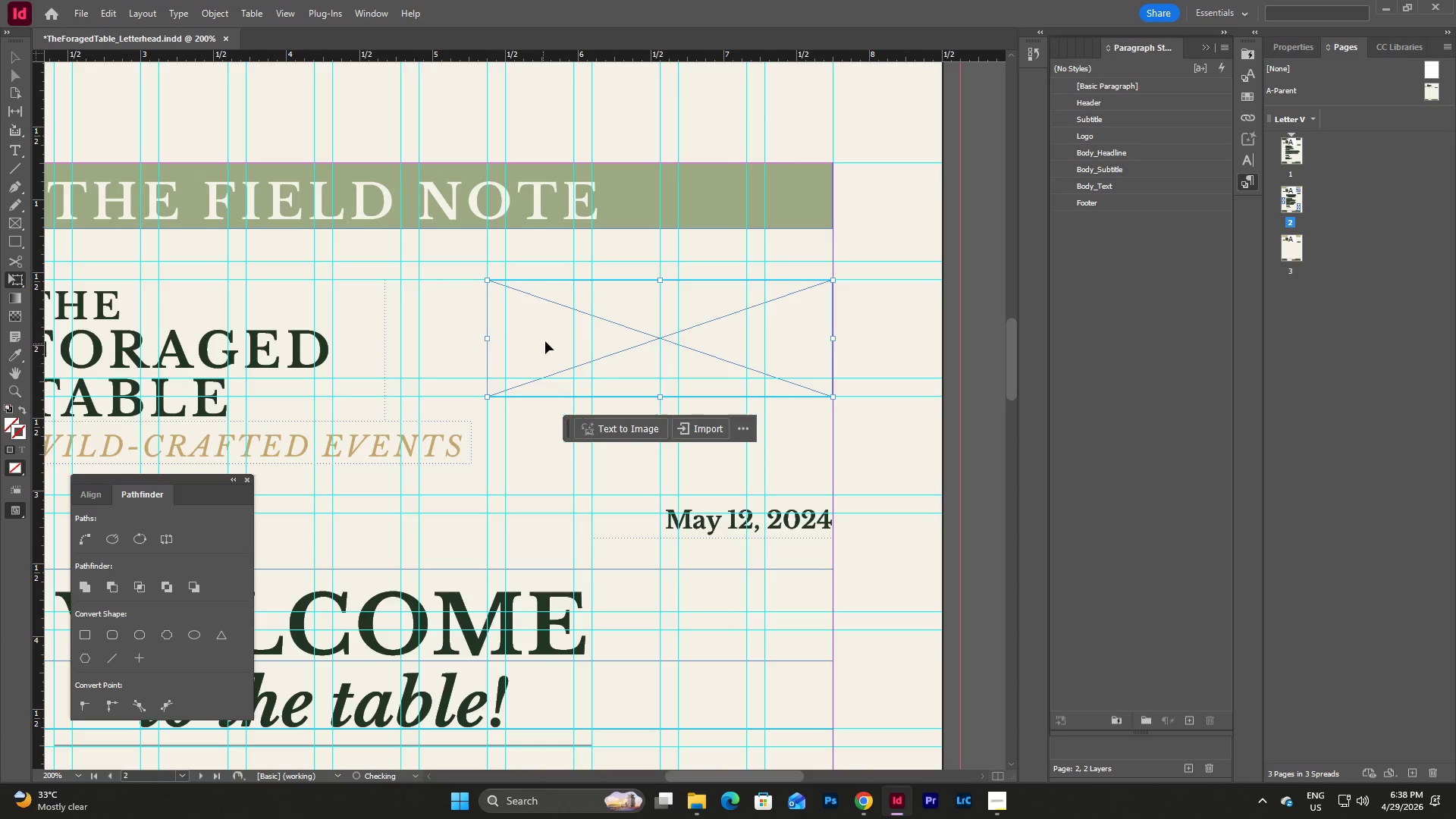 
left_click([545, 341])
 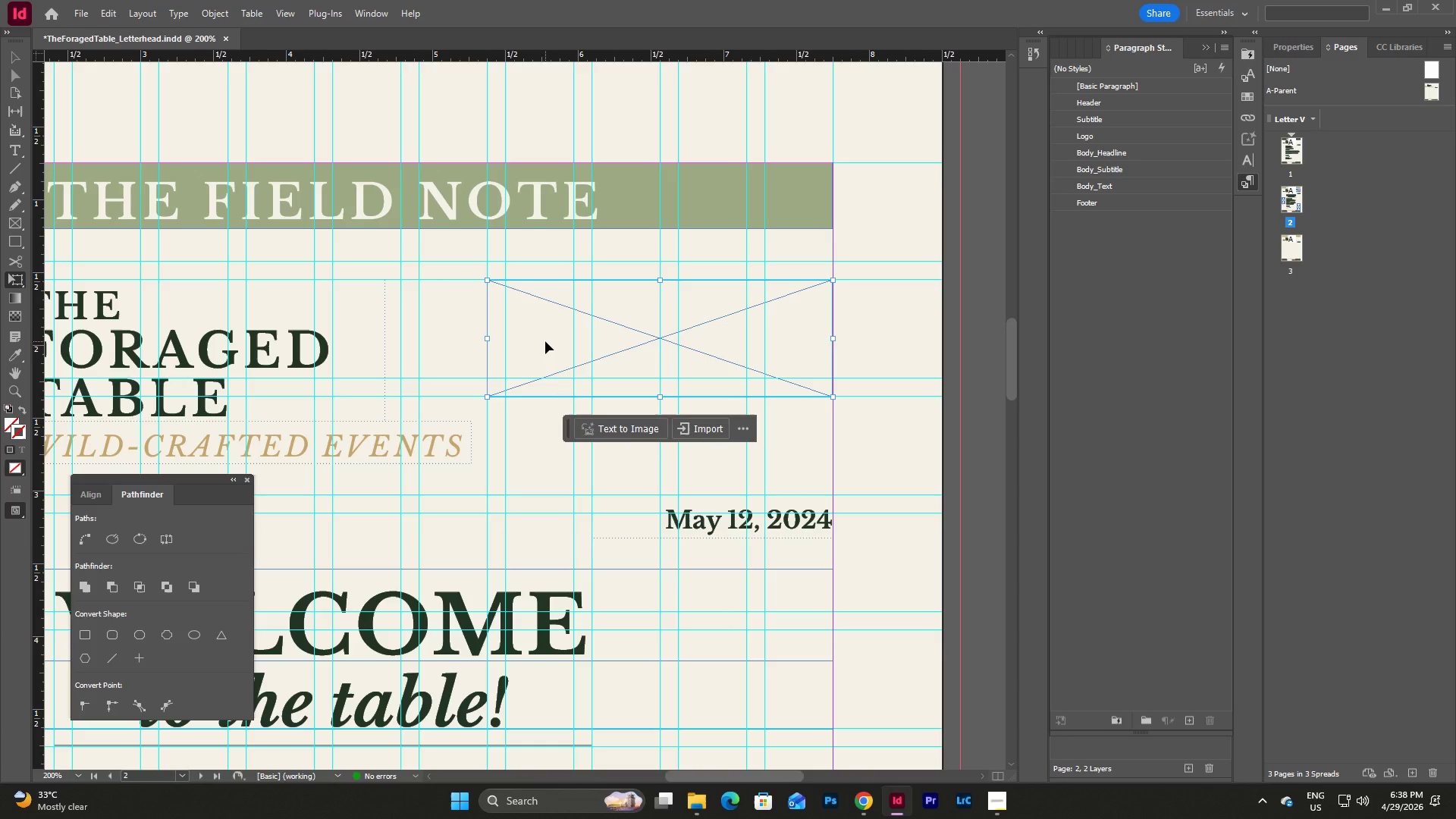 
key(Escape)
 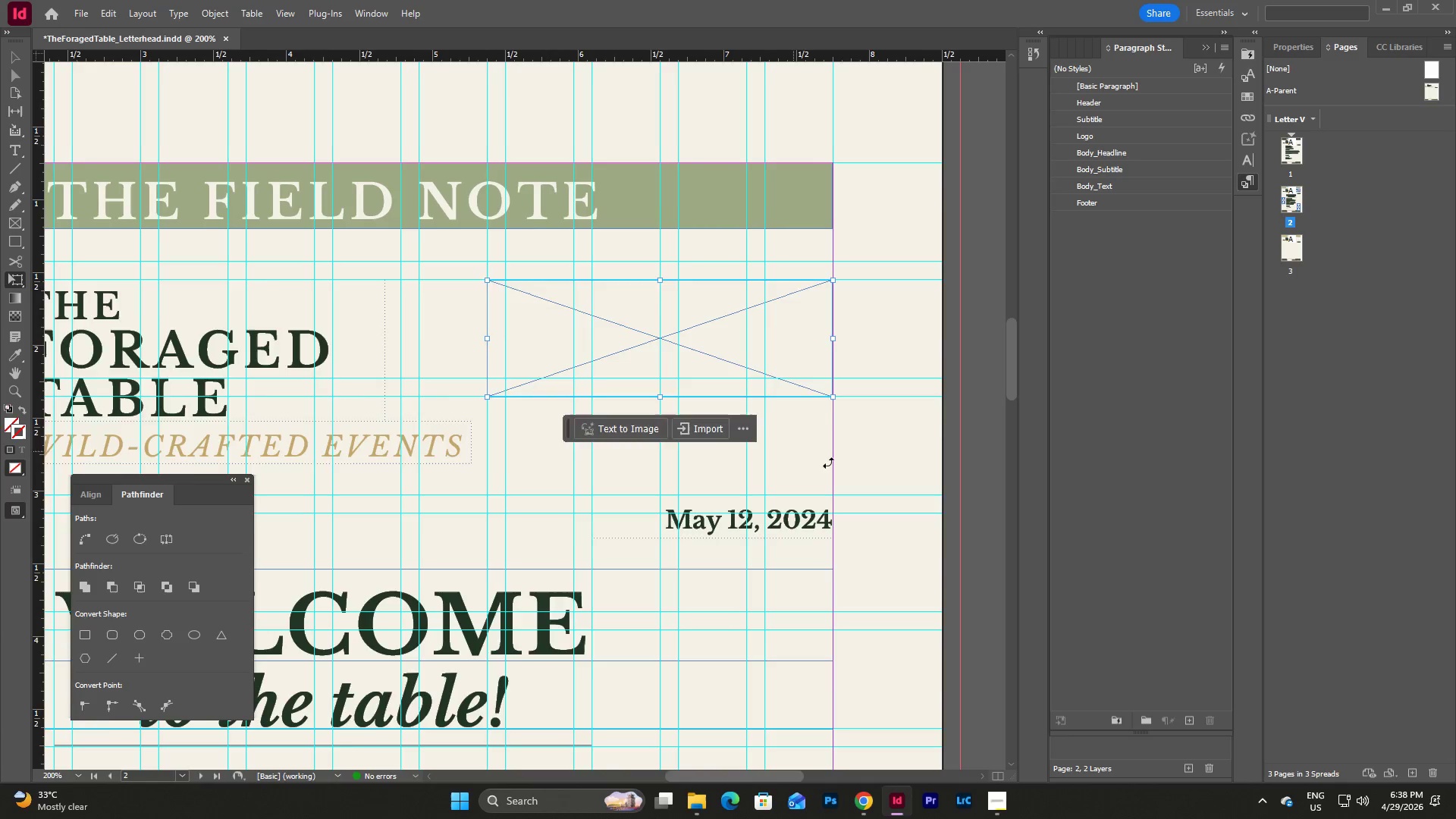 
scroll: coordinate [852, 475], scroll_direction: down, amount: 14.0
 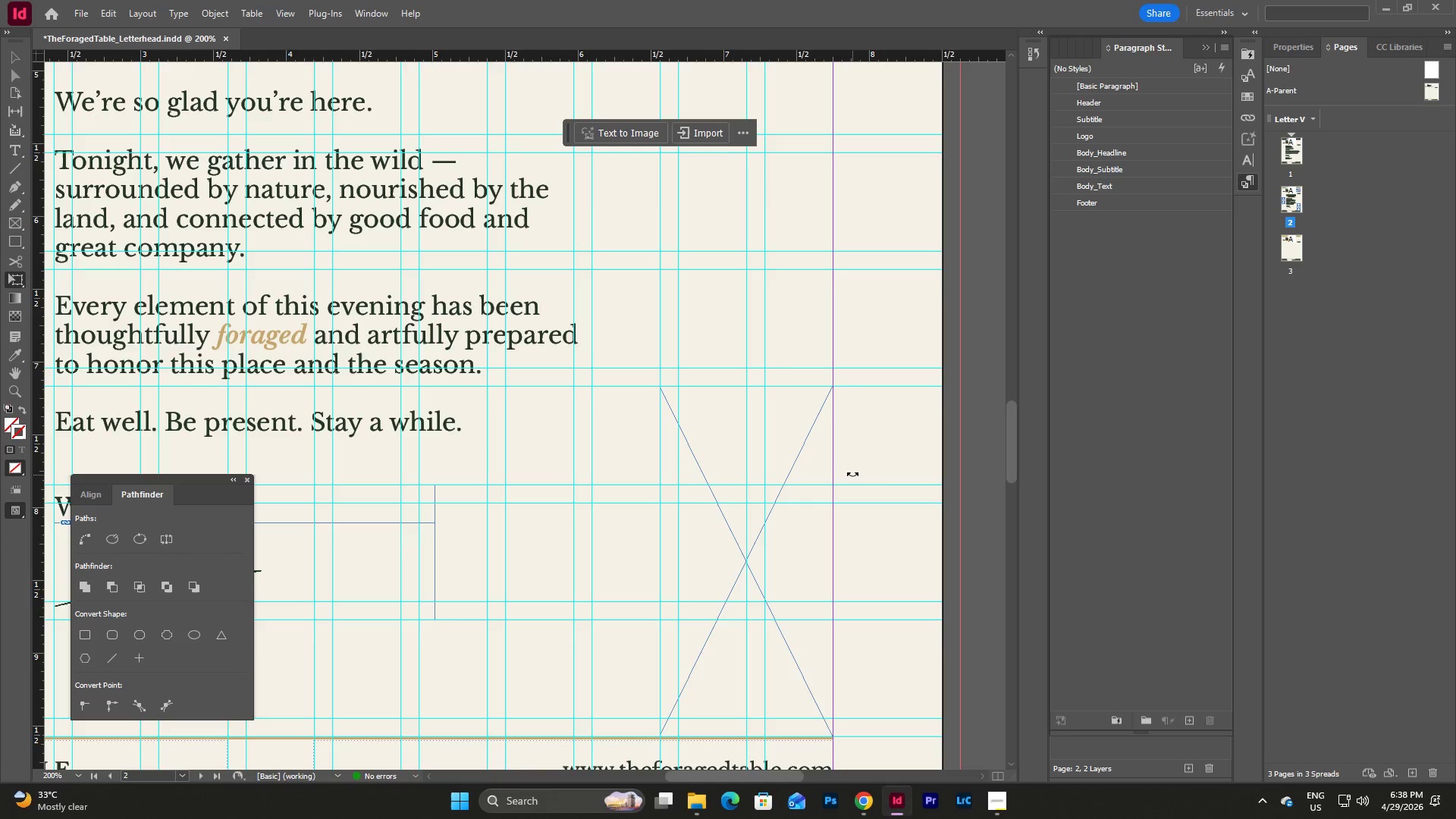 
scroll: coordinate [852, 475], scroll_direction: up, amount: 2.0
 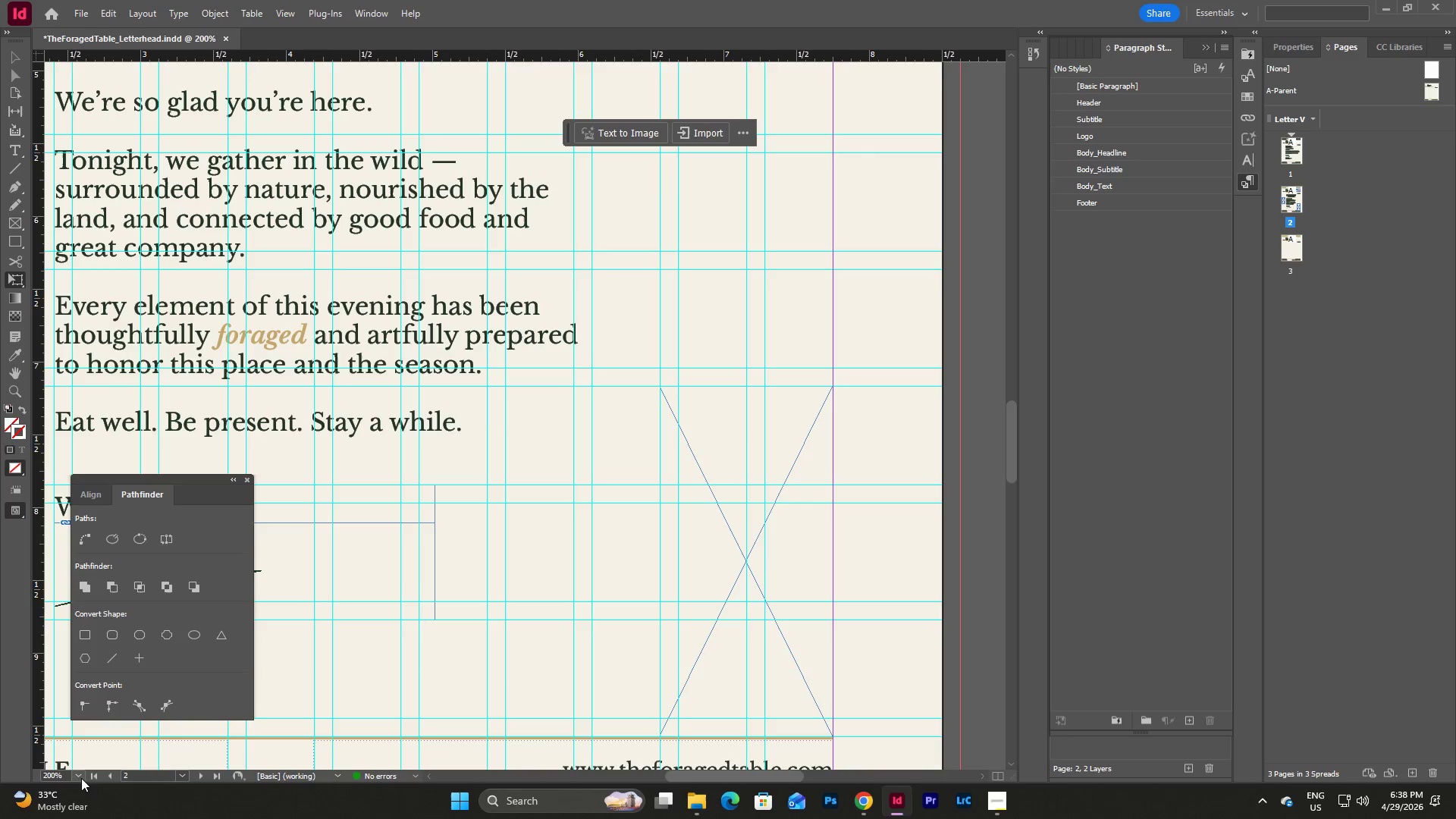 
left_click([78, 770])
 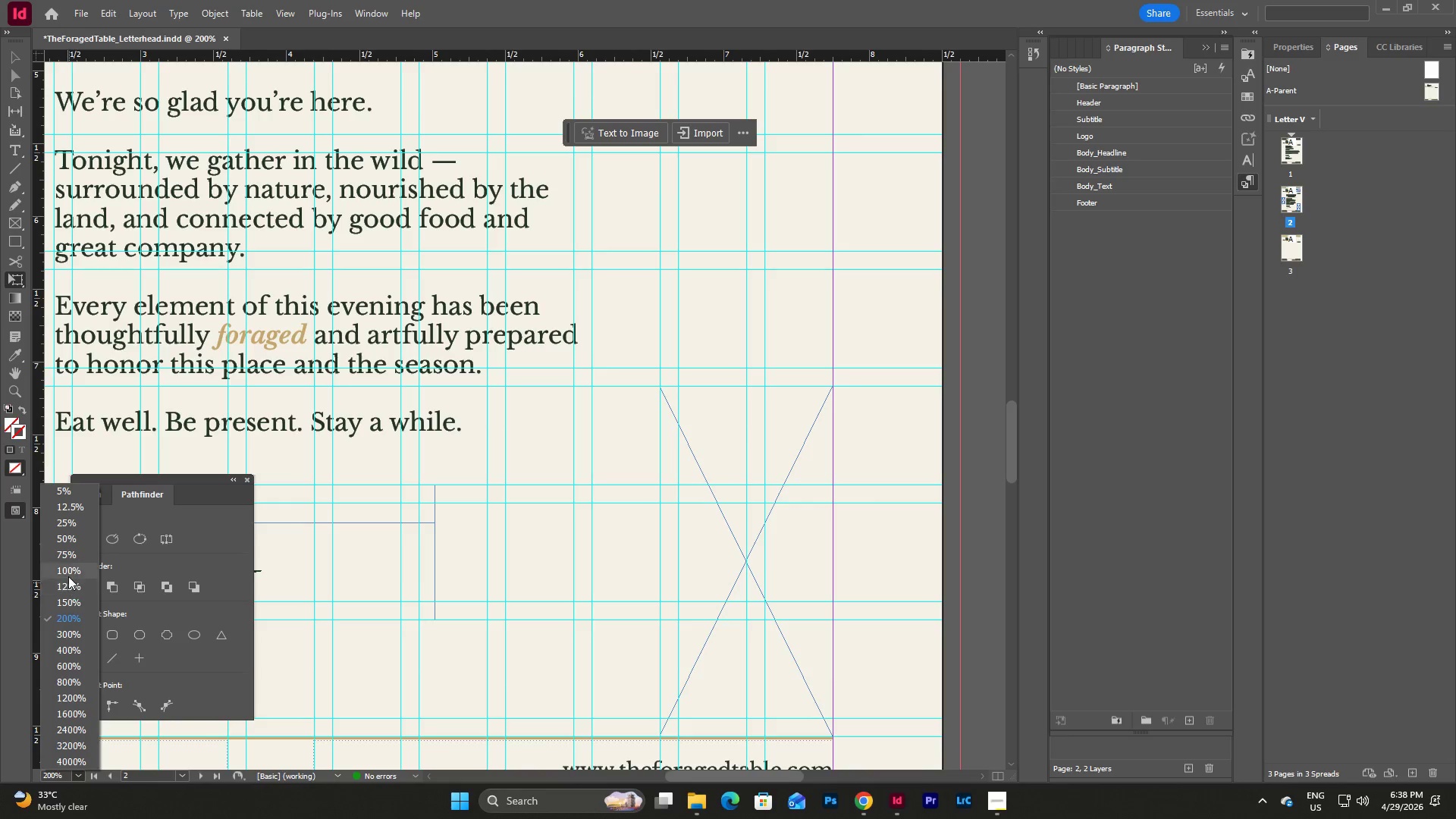 
left_click([68, 573])
 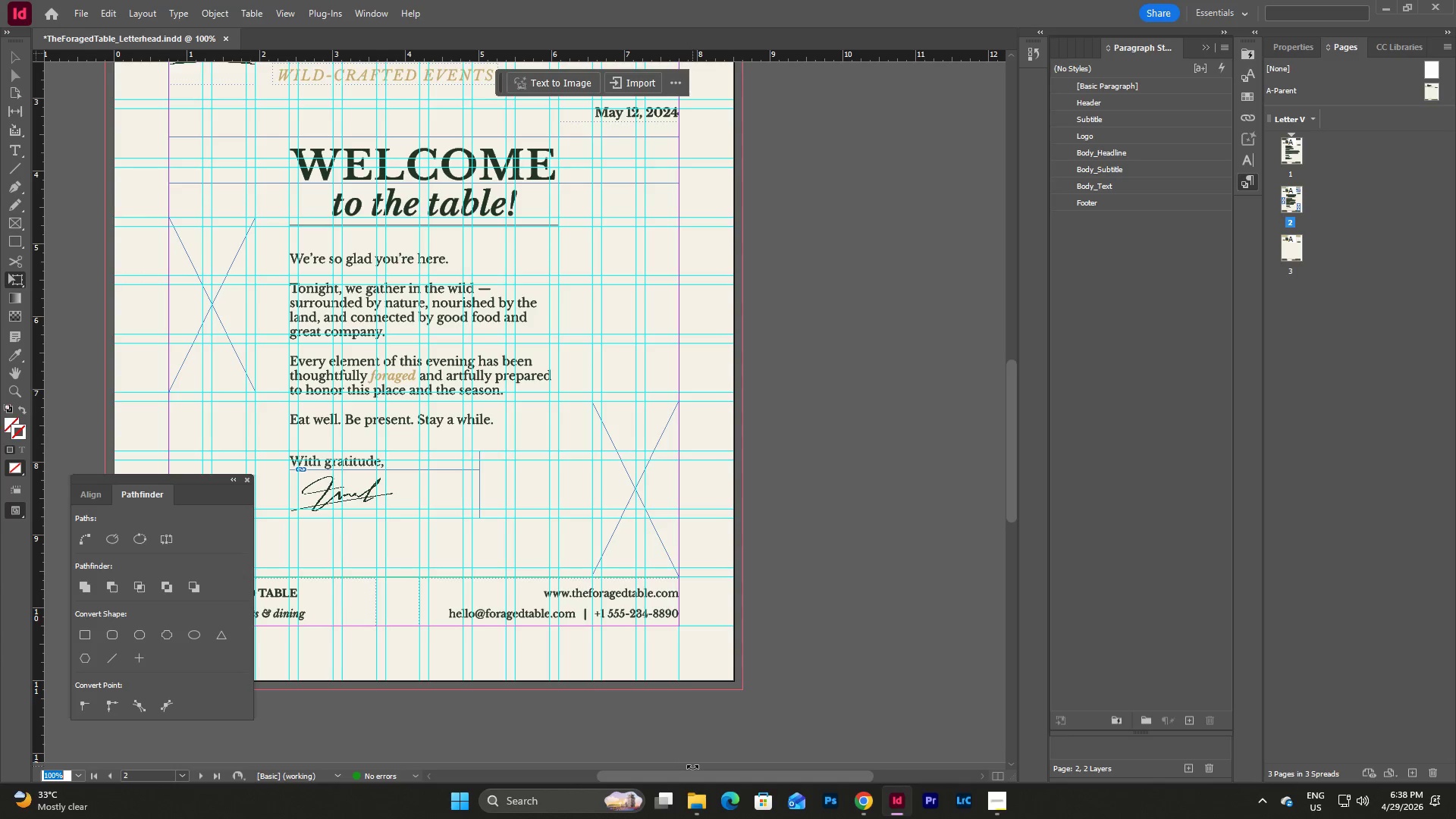 
left_click_drag(start_coordinate=[695, 777], to_coordinate=[632, 776])
 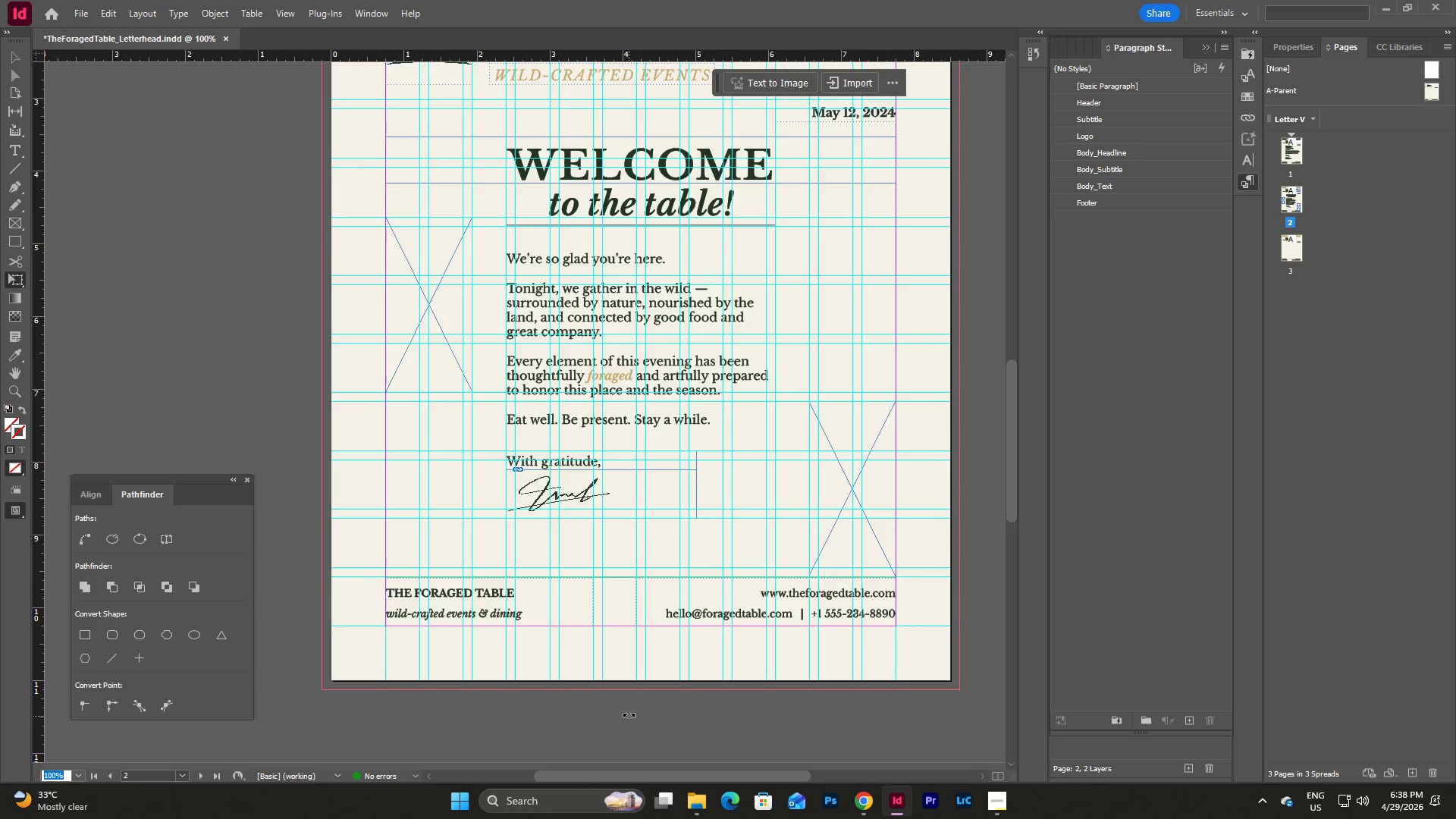 
scroll: coordinate [629, 716], scroll_direction: up, amount: 3.0
 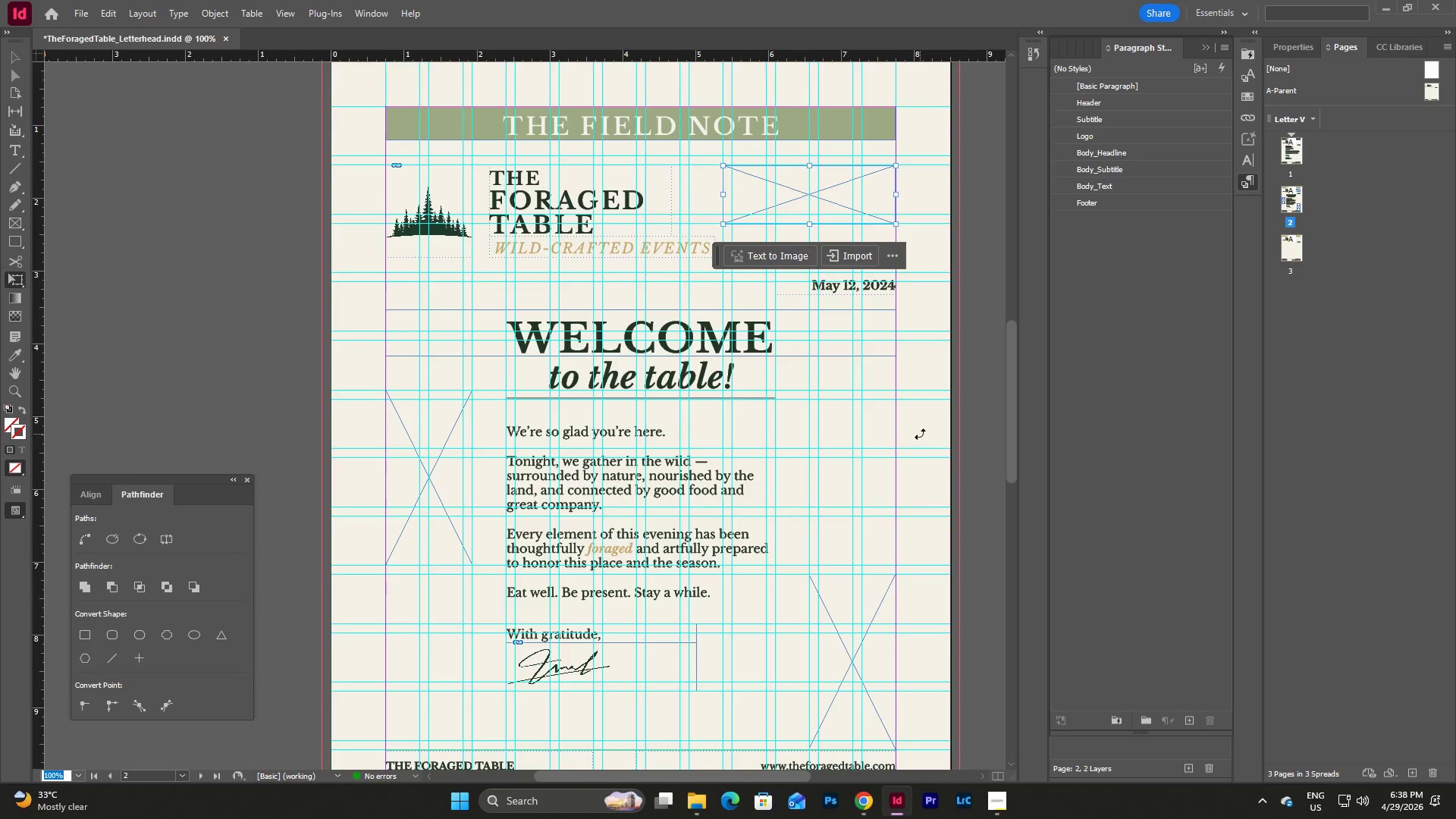 
scroll: coordinate [920, 434], scroll_direction: down, amount: 1.0
 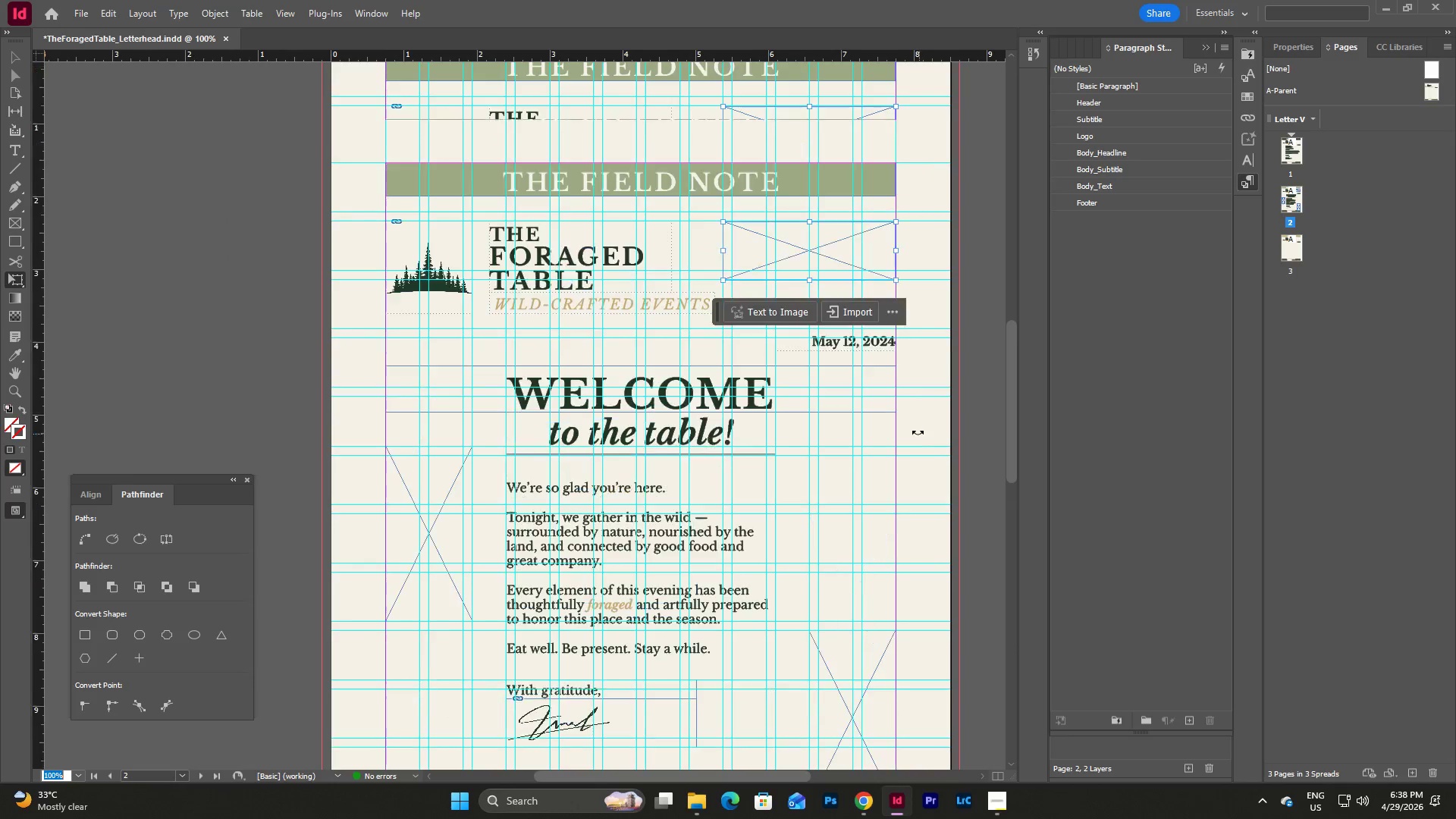 
scroll: coordinate [918, 433], scroll_direction: up, amount: 2.0
 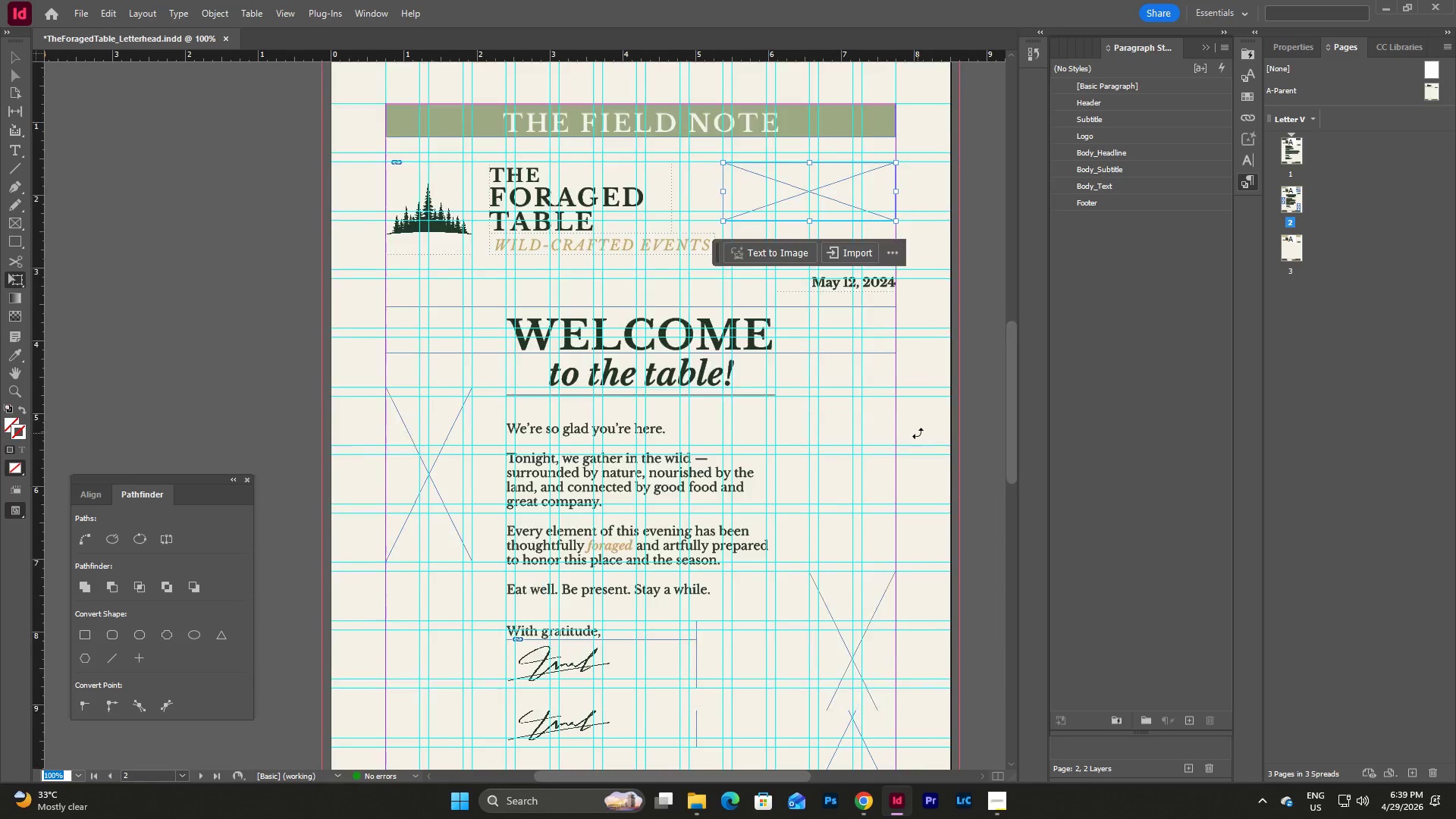 
scroll: coordinate [918, 433], scroll_direction: down, amount: 2.0
 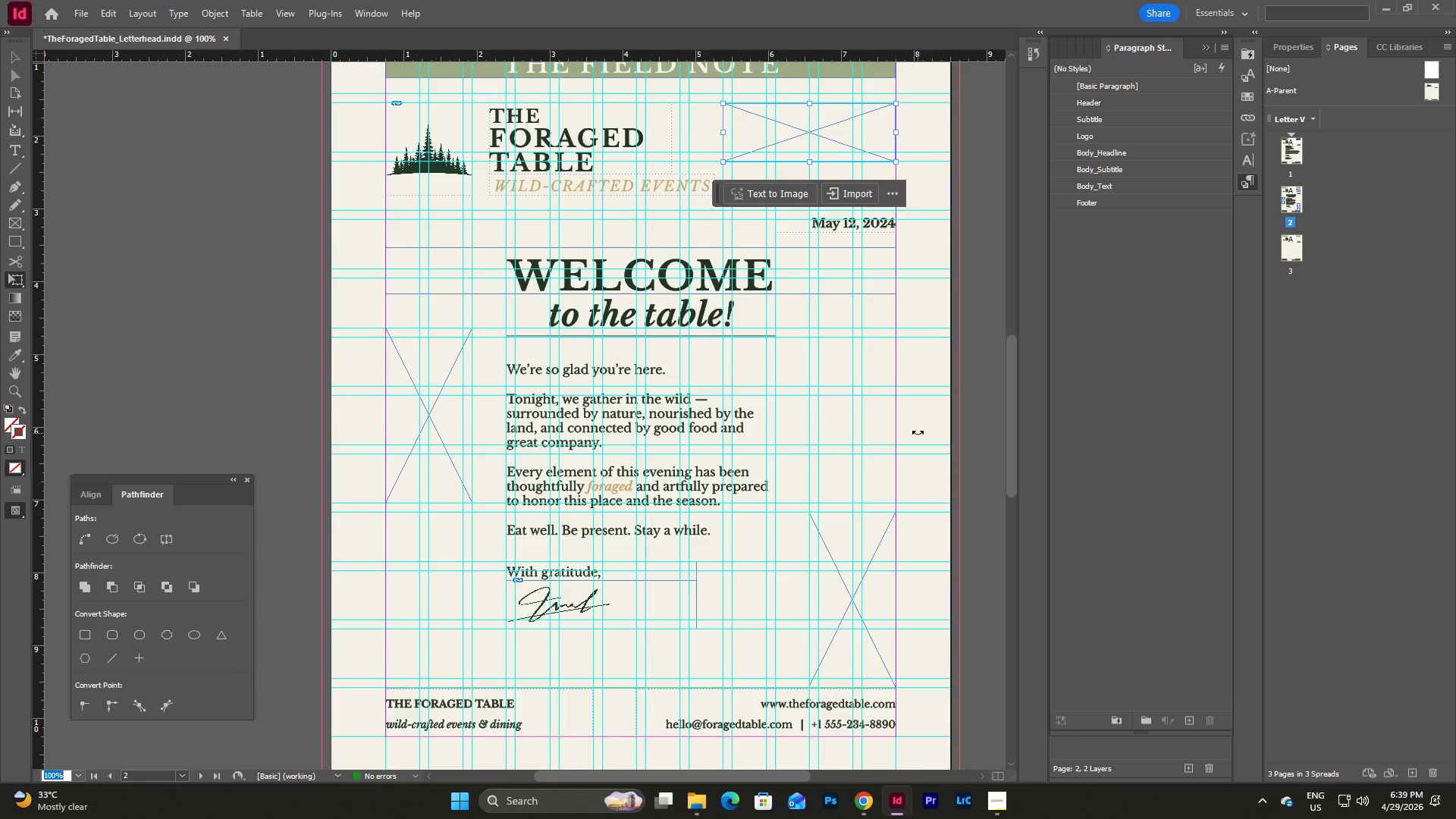 
wait(5.43)
 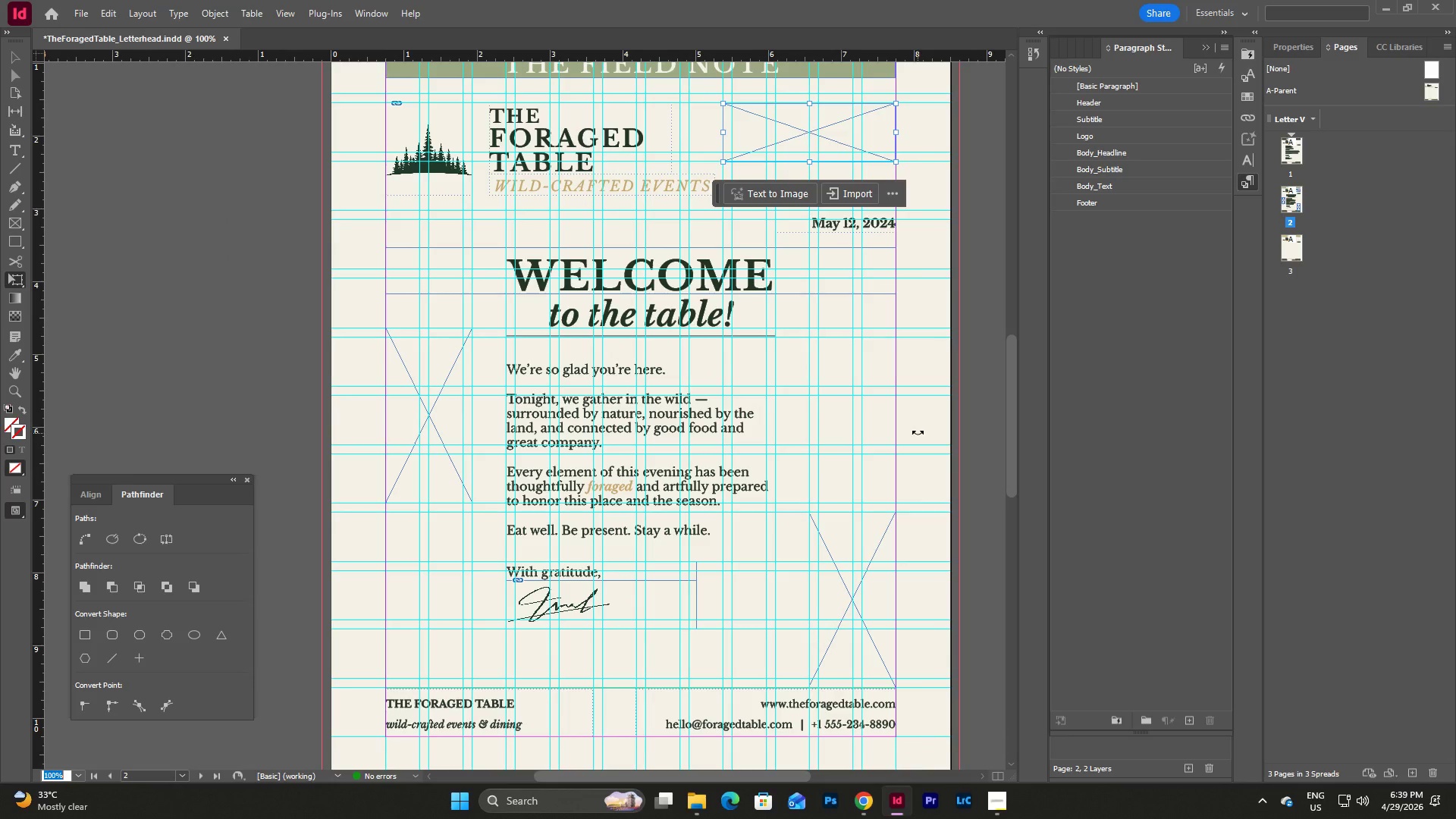 
left_click([860, 808])
 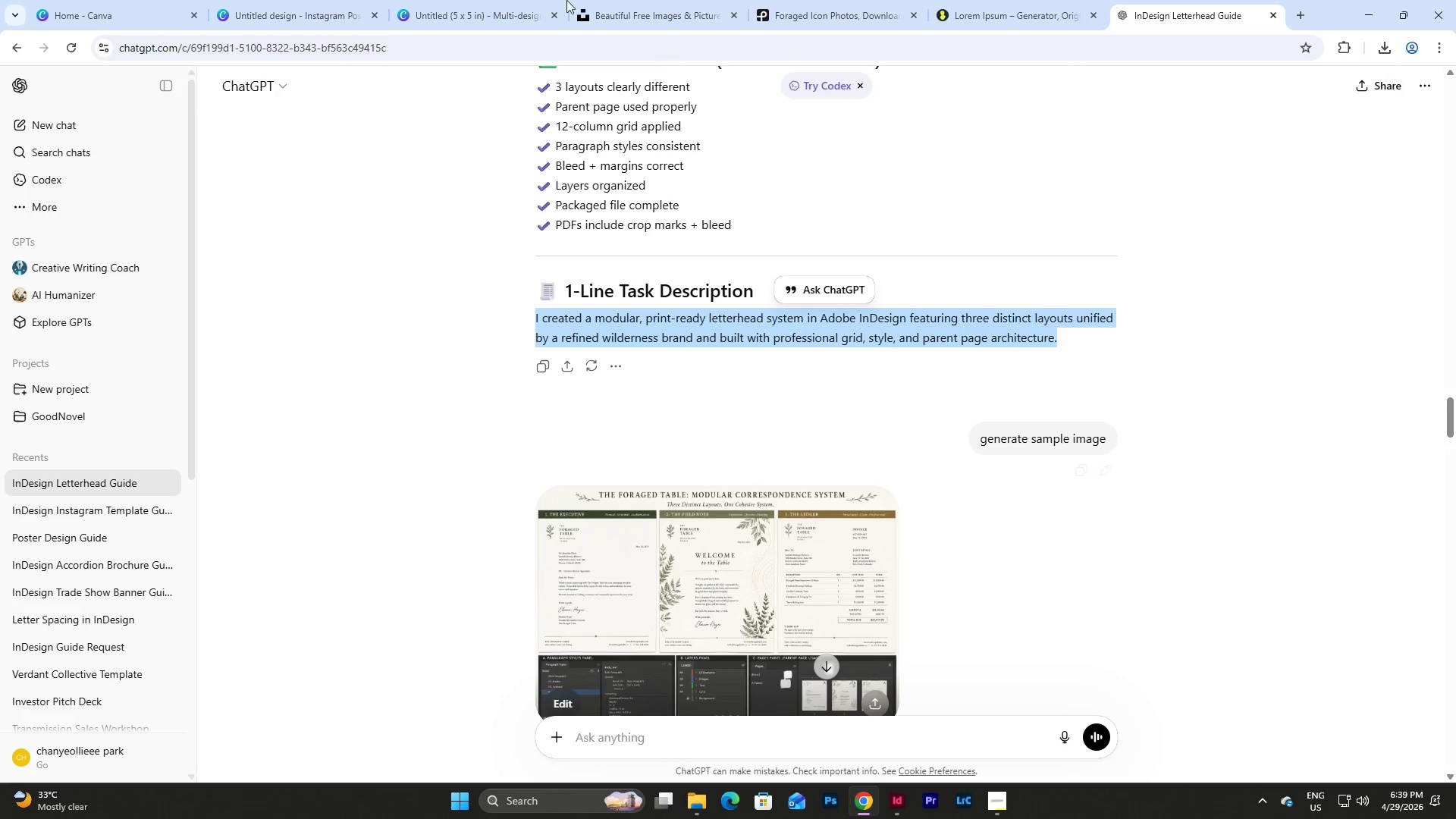 
left_click([446, 0])
 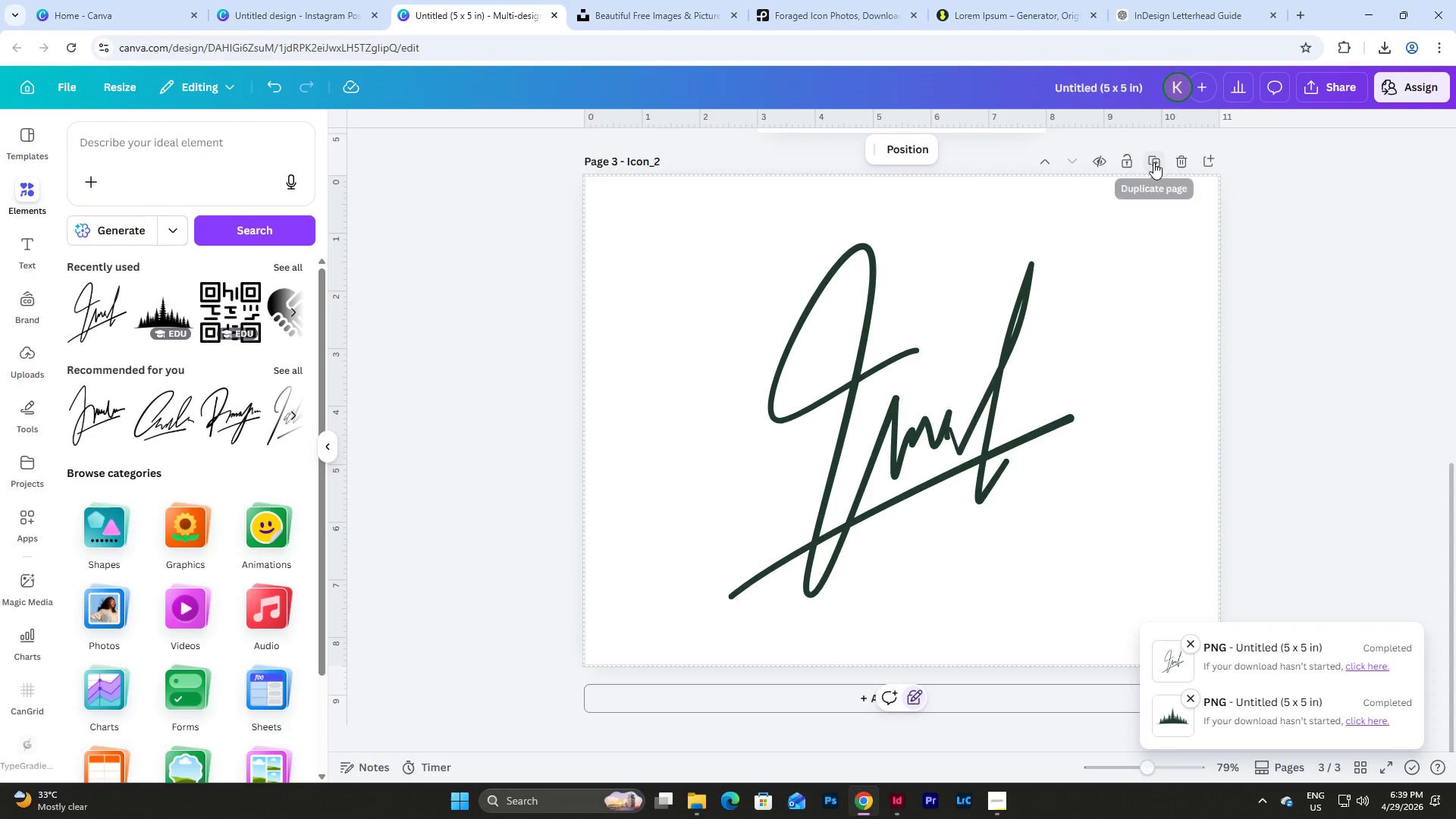 
scroll: coordinate [1152, 429], scroll_direction: down, amount: 3.0
 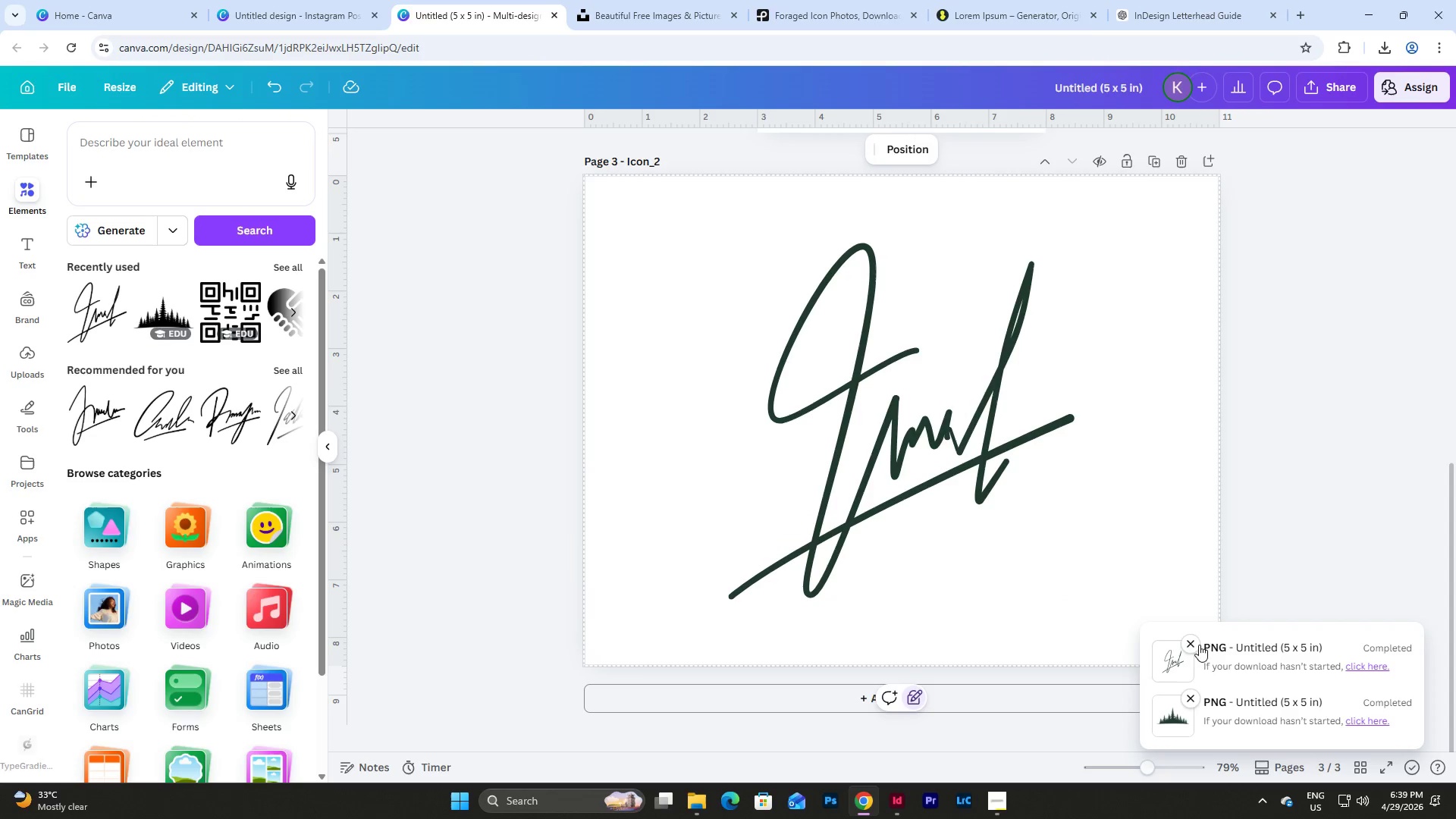 
left_click([1191, 644])
 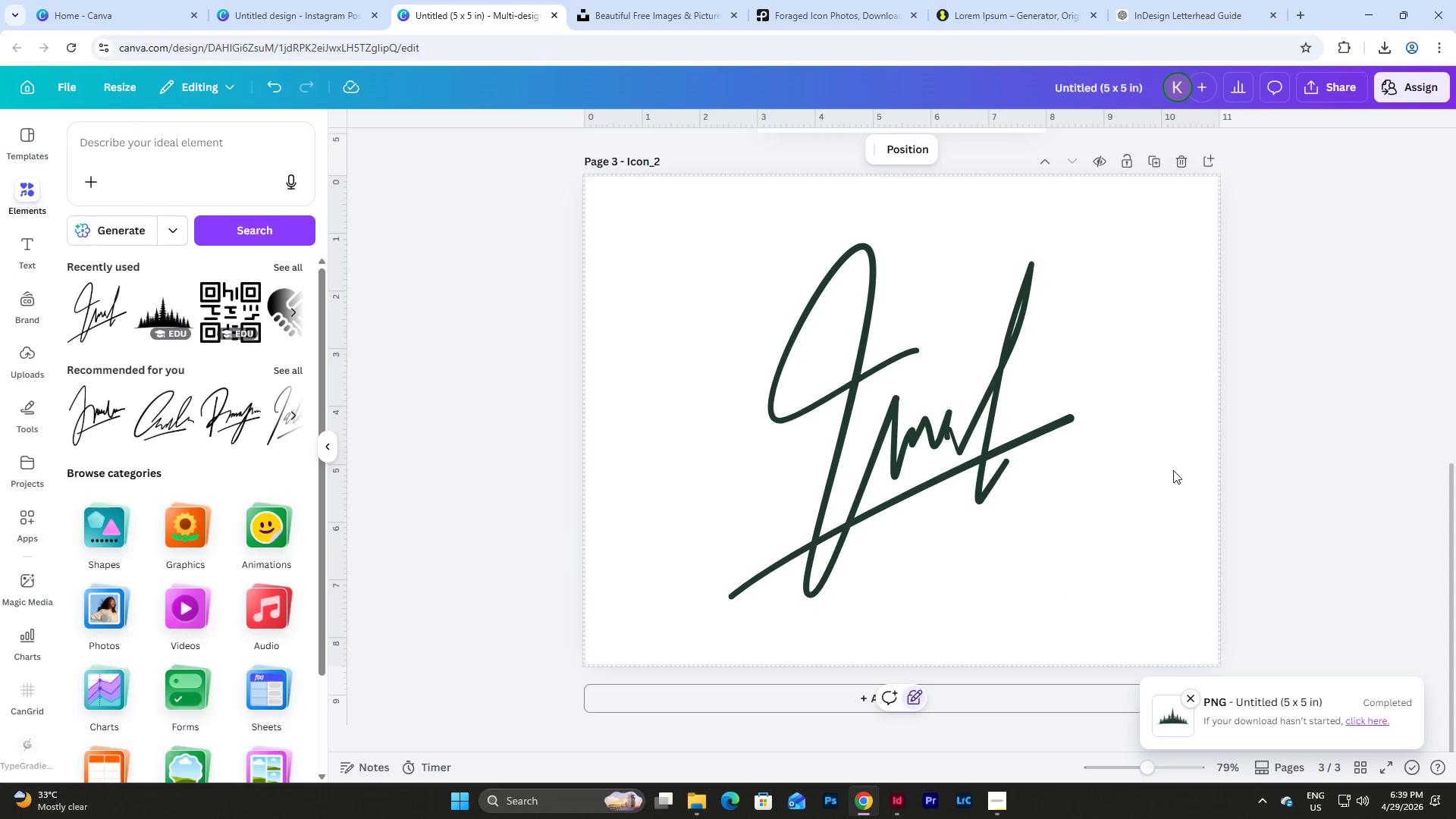 
scroll: coordinate [1185, 541], scroll_direction: down, amount: 5.0
 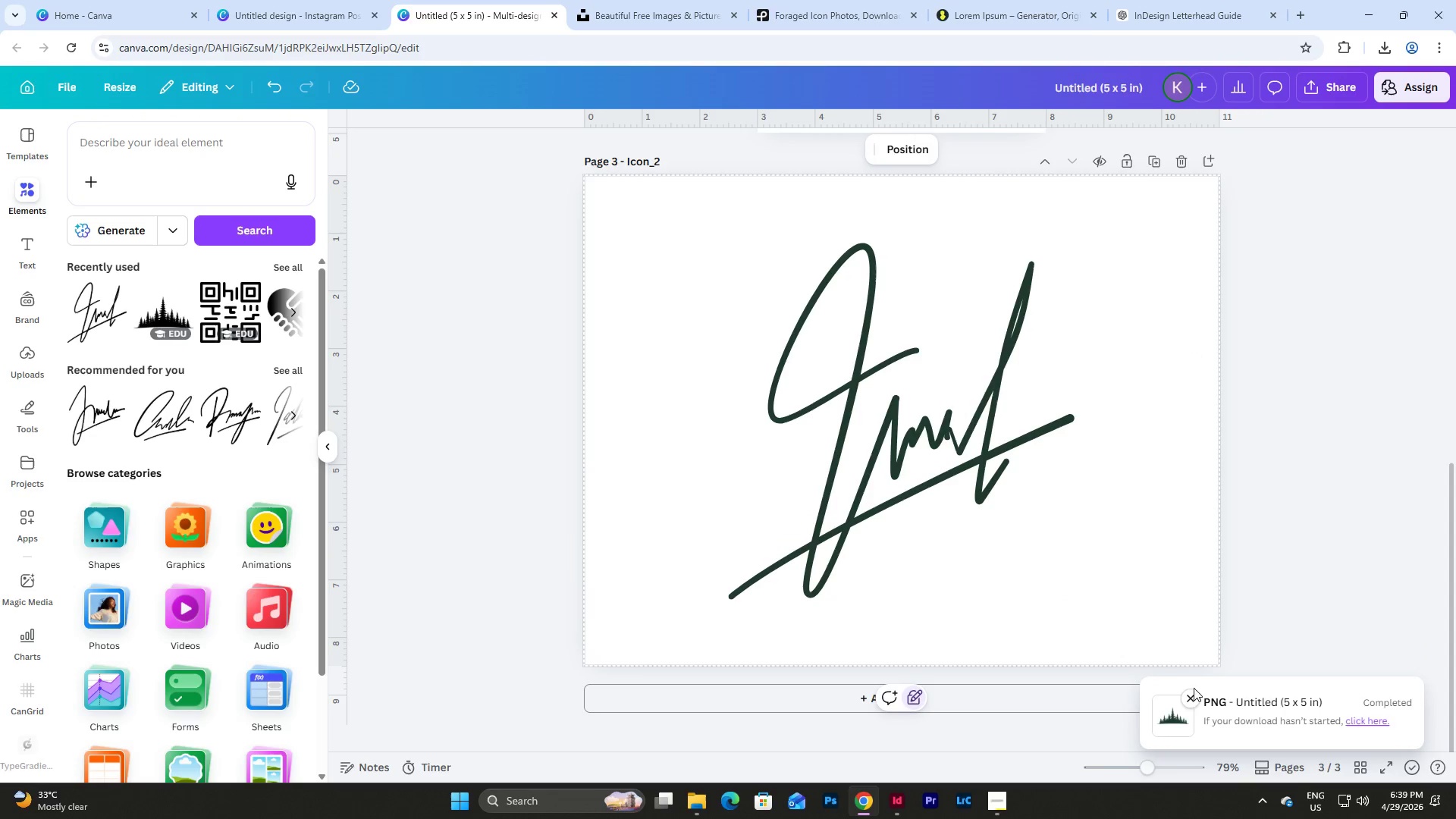 
left_click([1192, 698])
 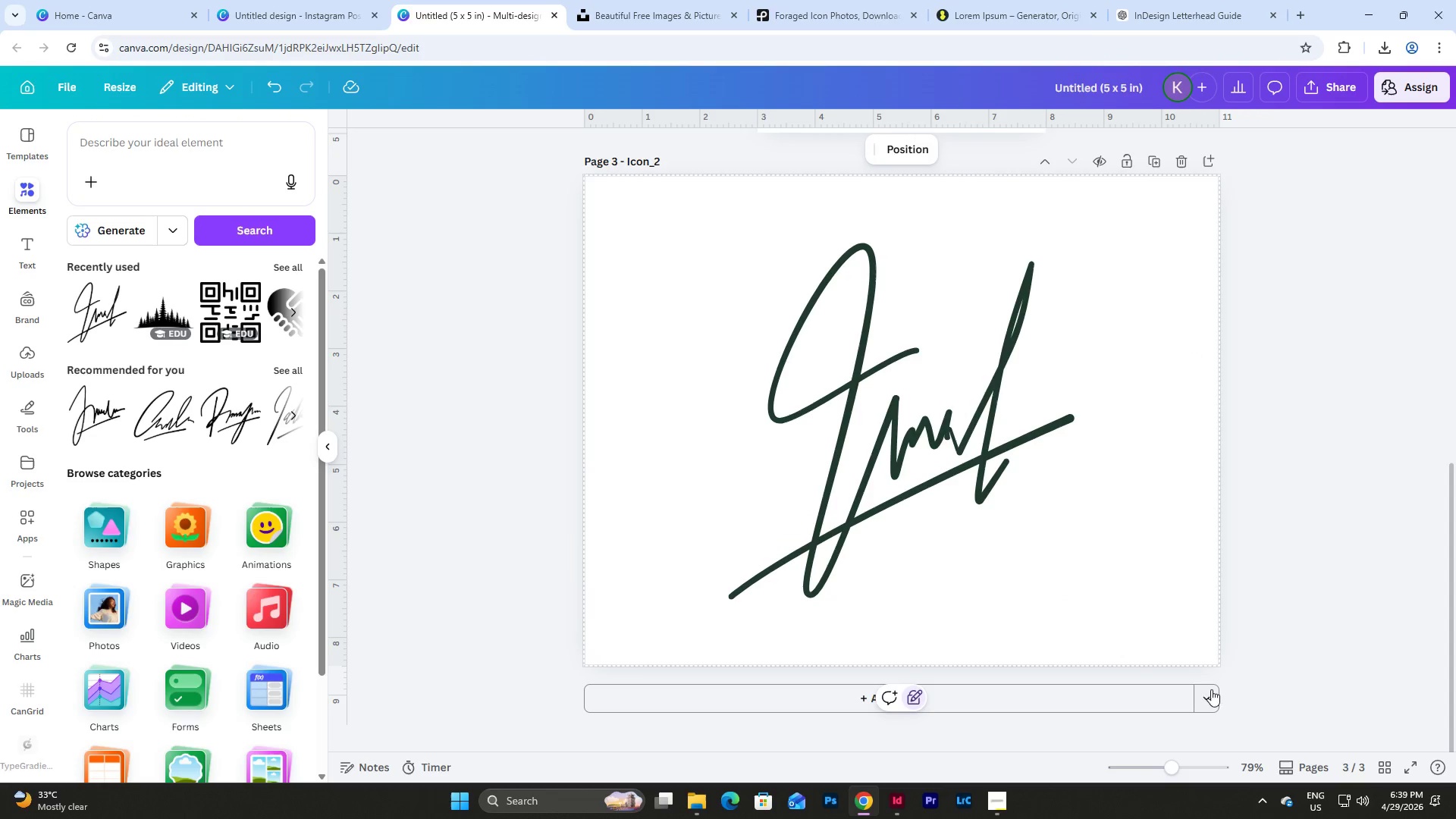 
left_click([1209, 691])
 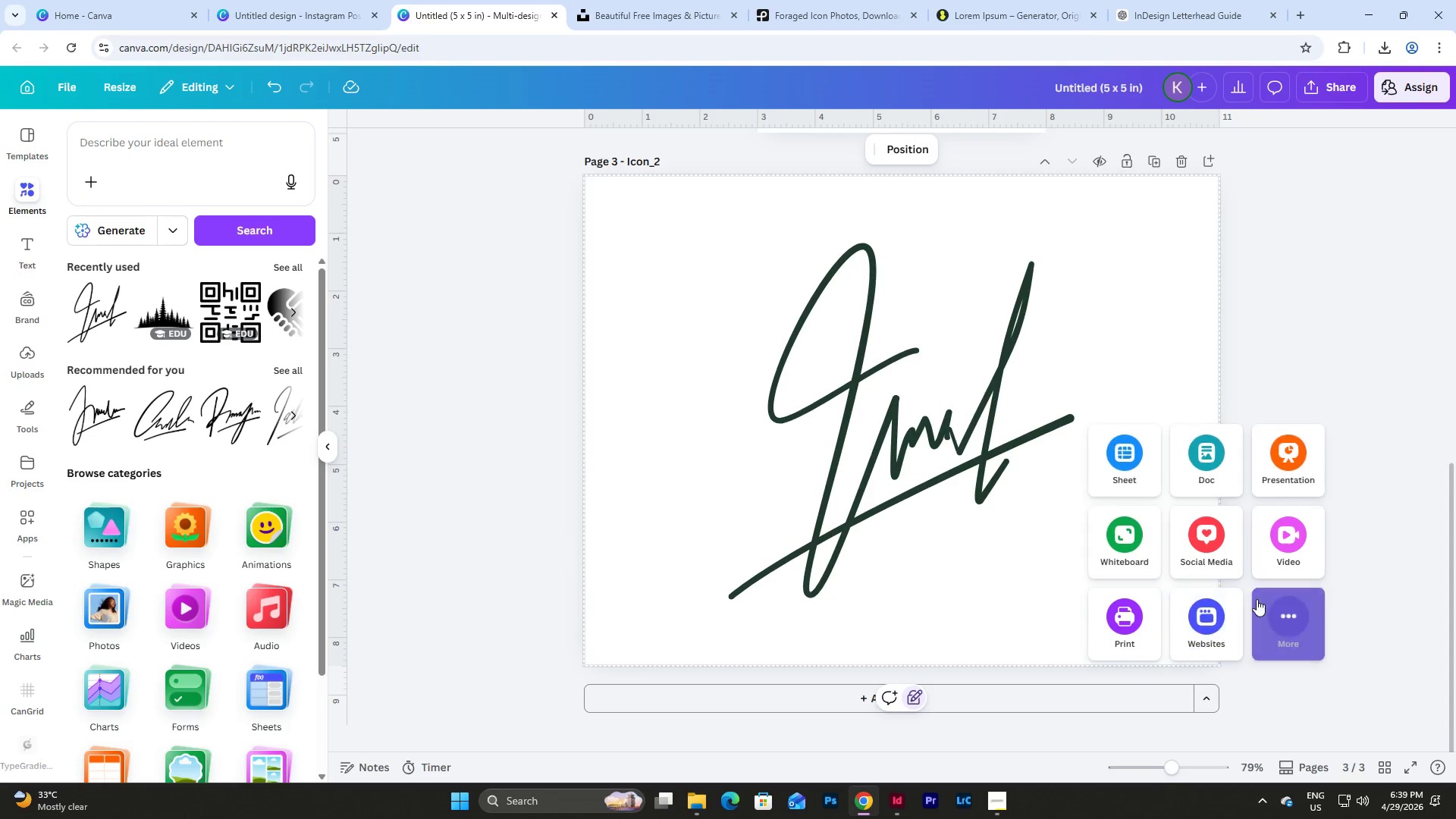 
left_click([1275, 616])
 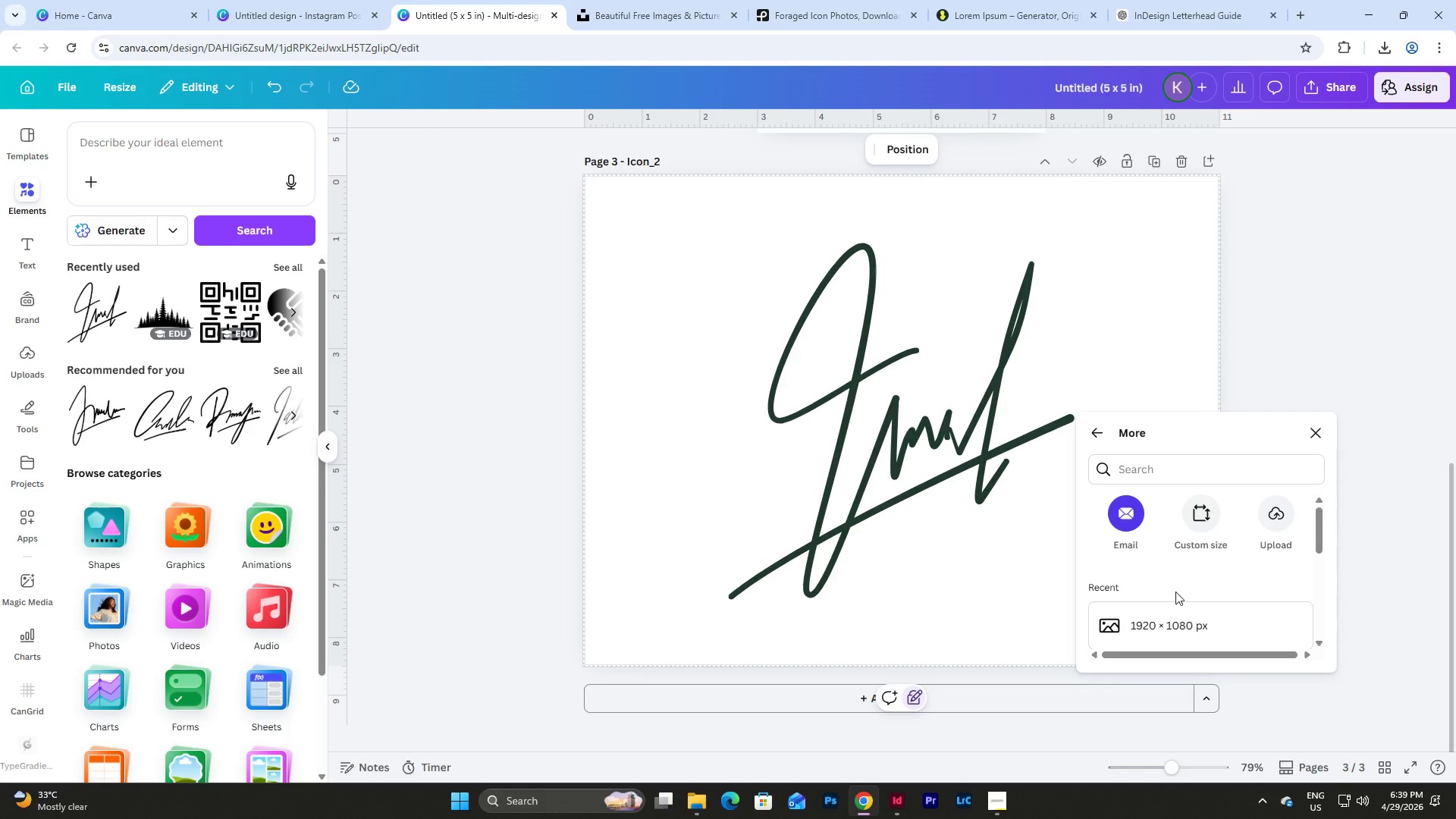 
scroll: coordinate [1222, 537], scroll_direction: down, amount: 3.0
 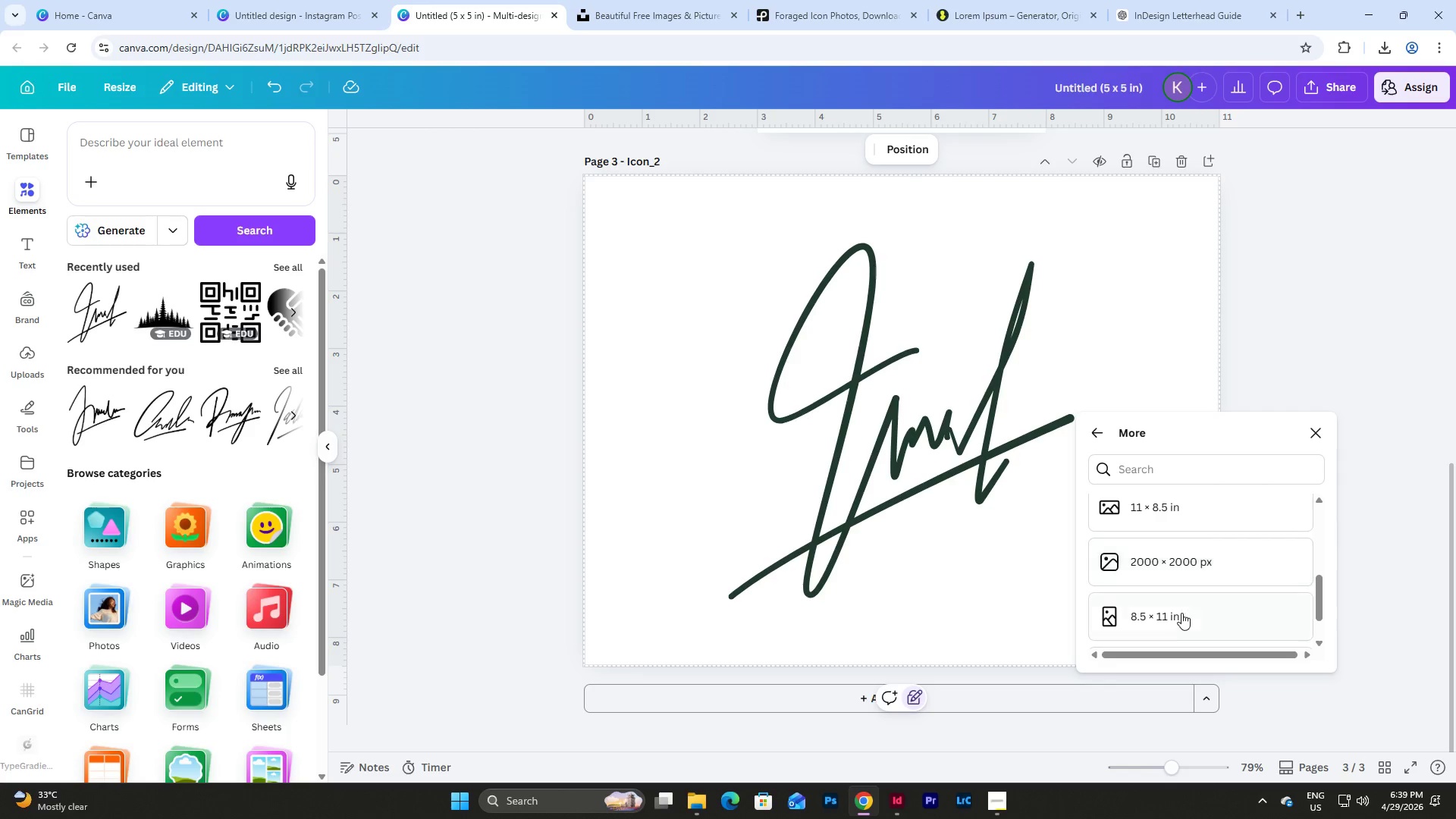 
left_click([1181, 614])
 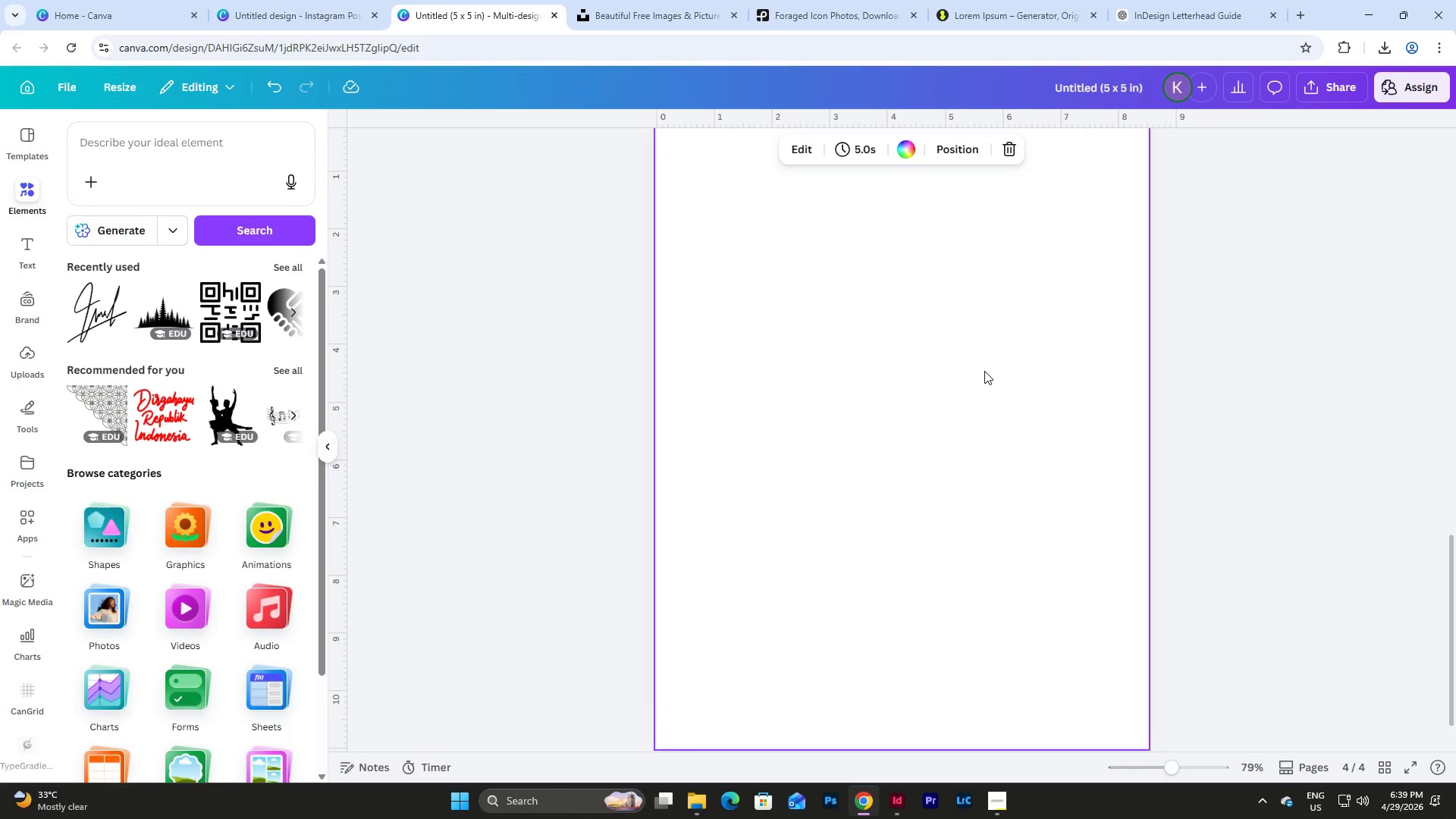 
scroll: coordinate [1001, 372], scroll_direction: up, amount: 1.0
 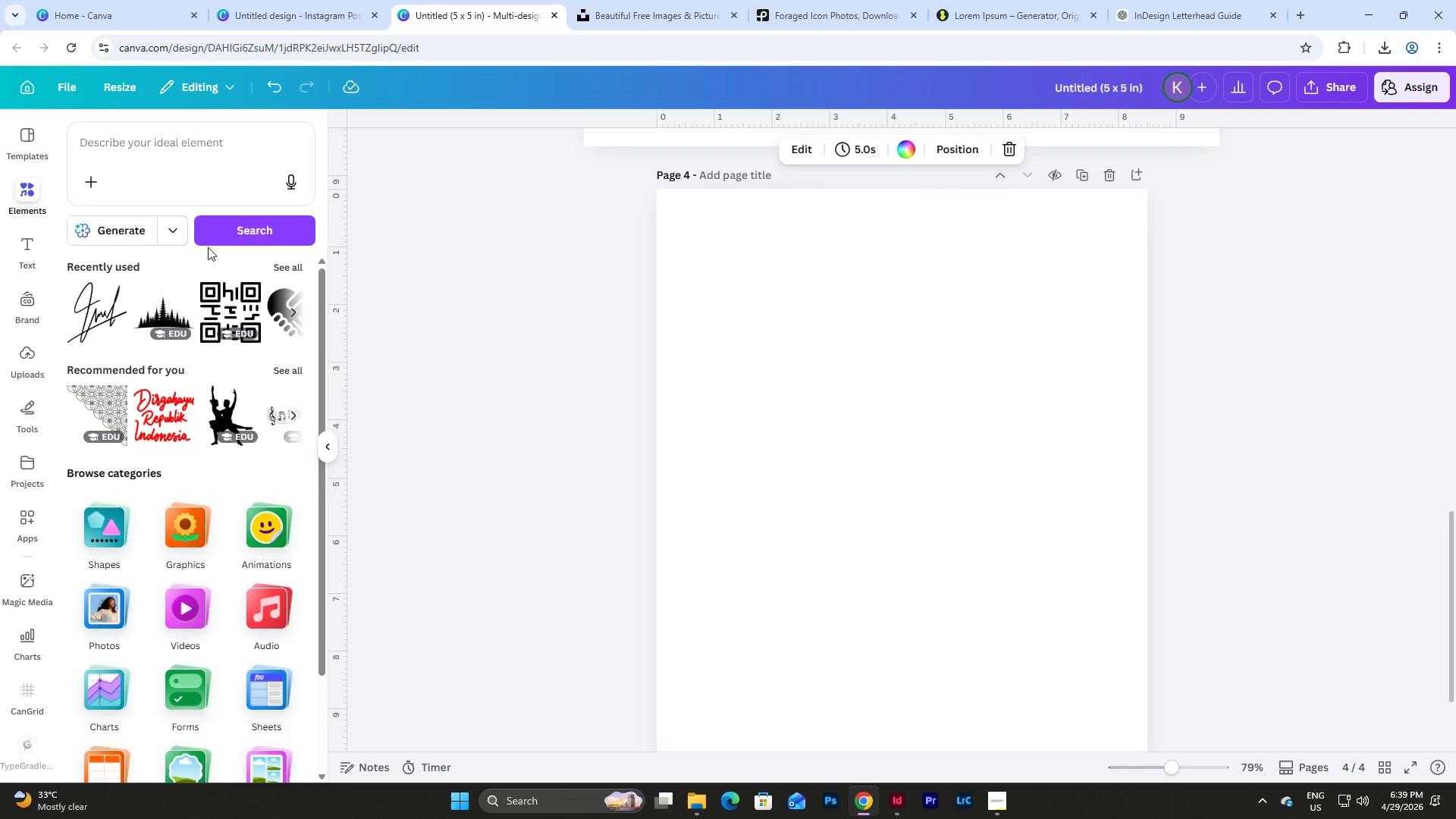 
left_click([164, 131])
 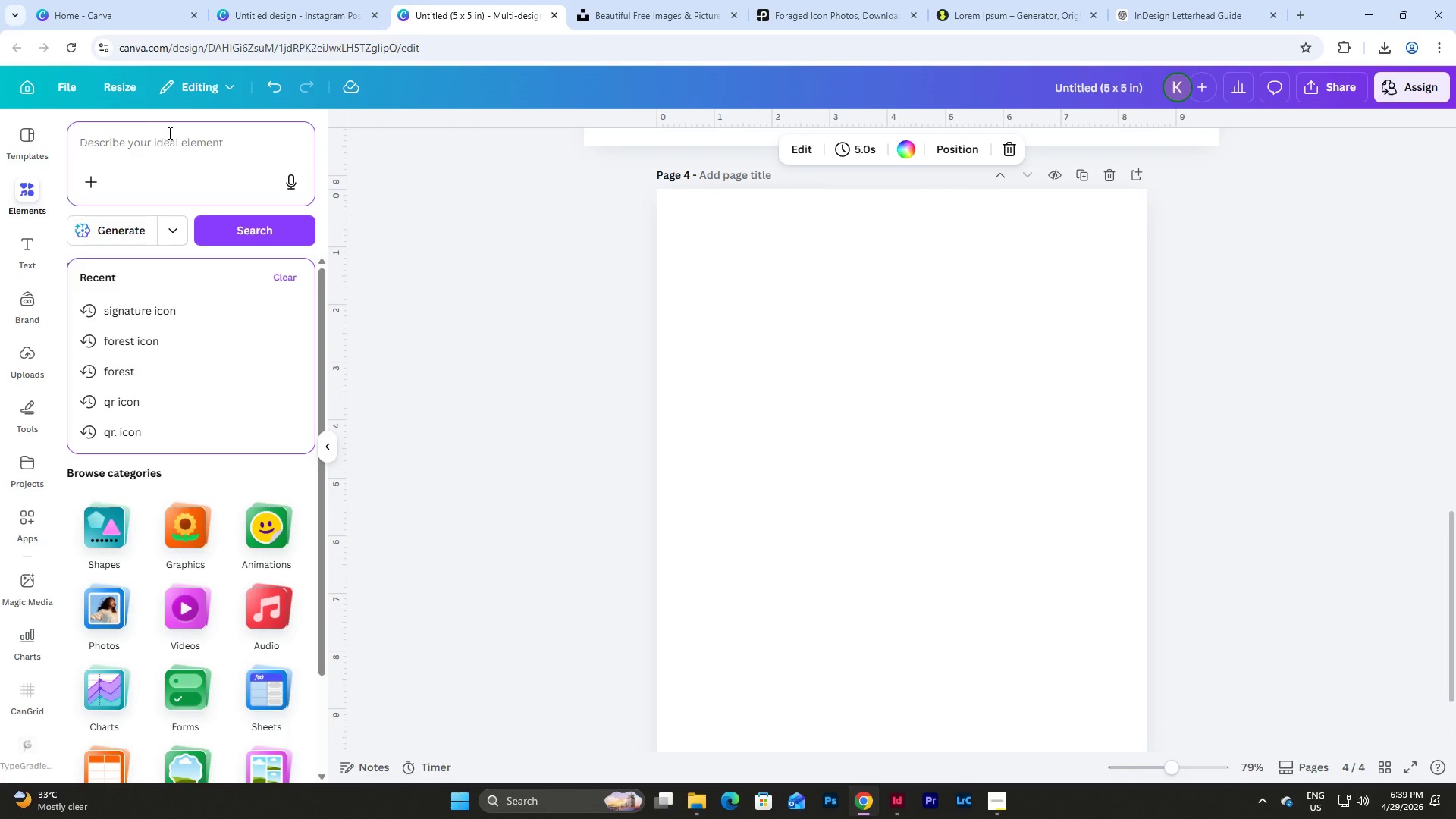 
key(S)
 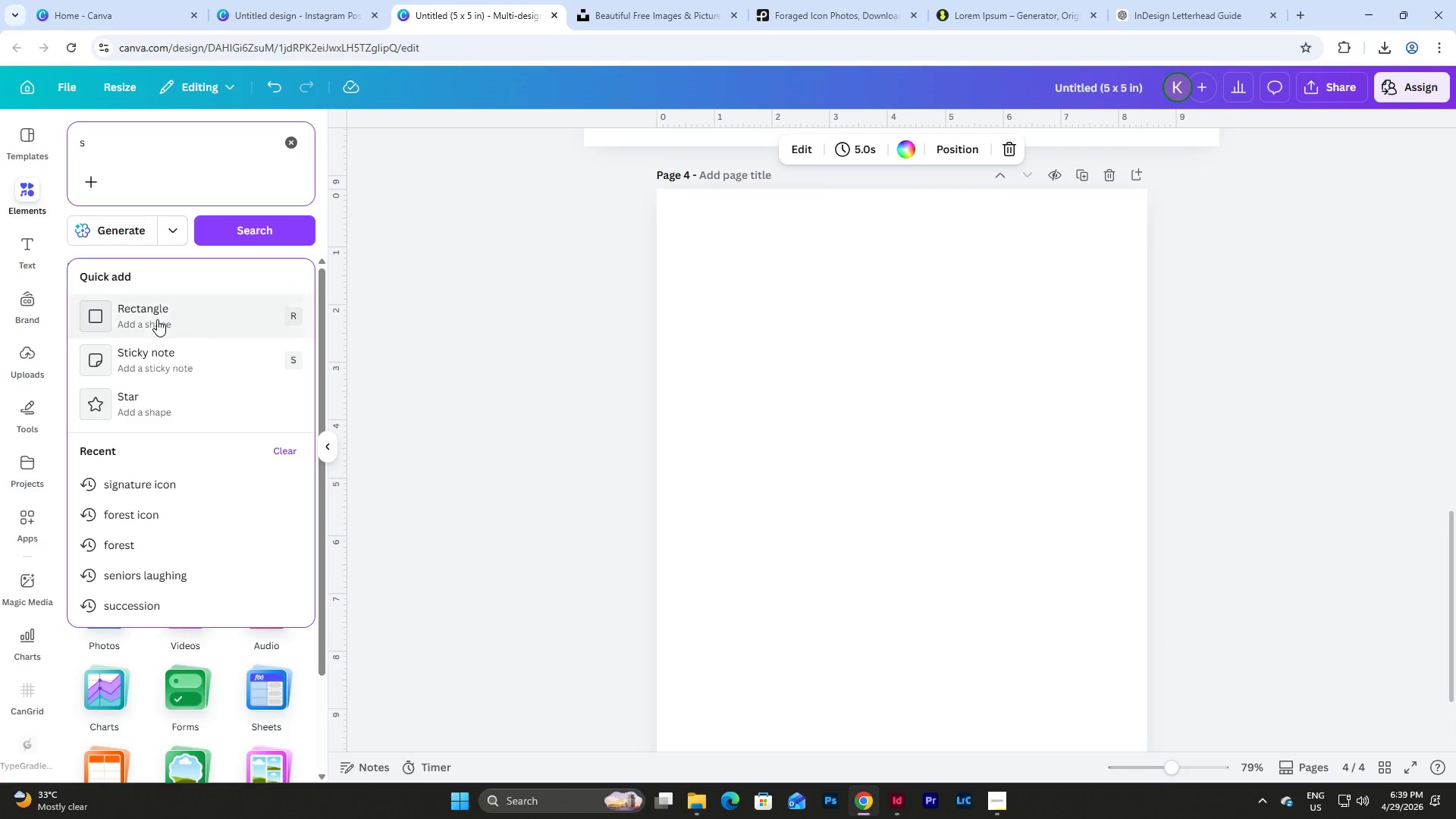 
left_click([157, 319])
 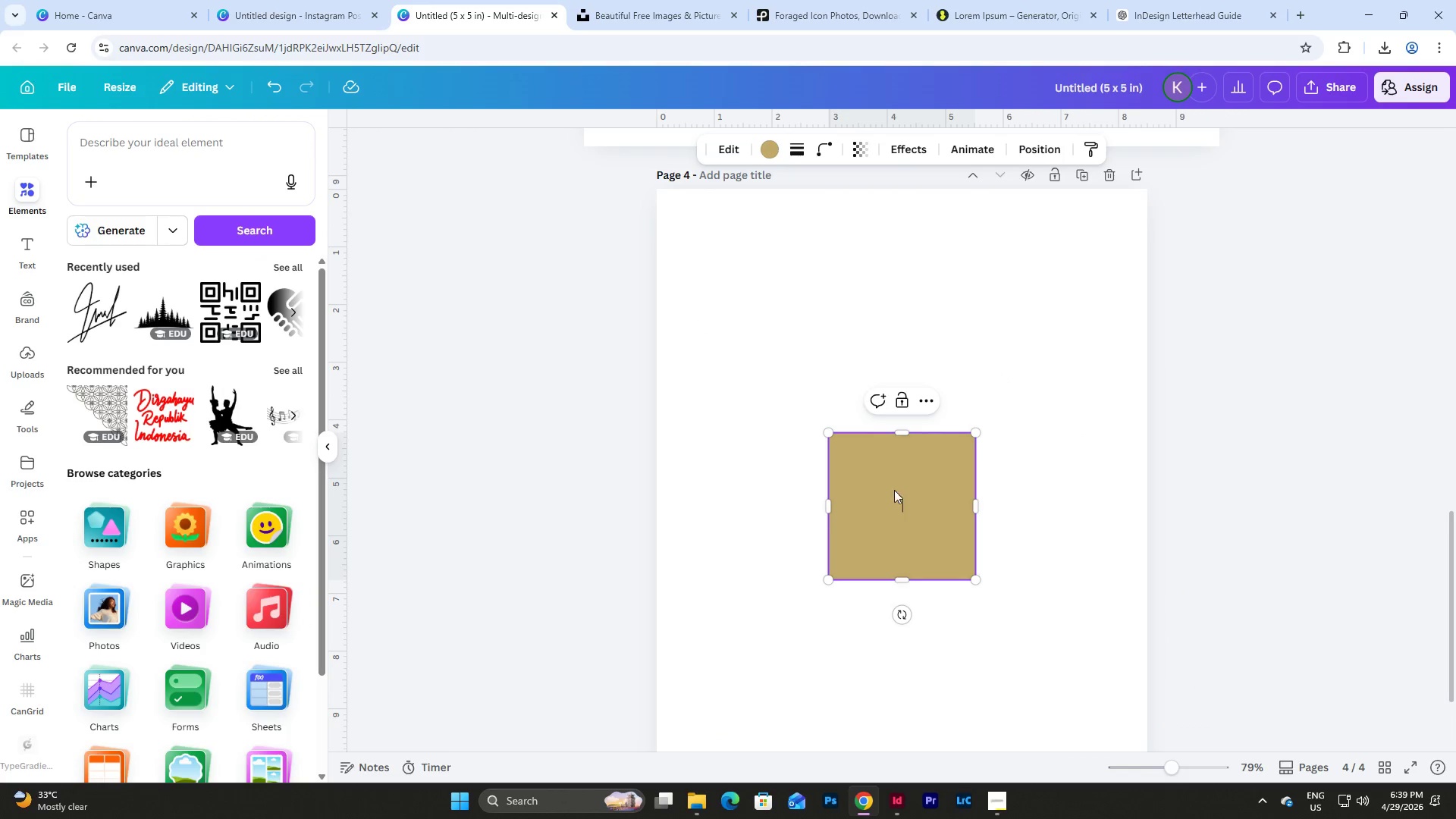 
left_click_drag(start_coordinate=[891, 493], to_coordinate=[717, 252])
 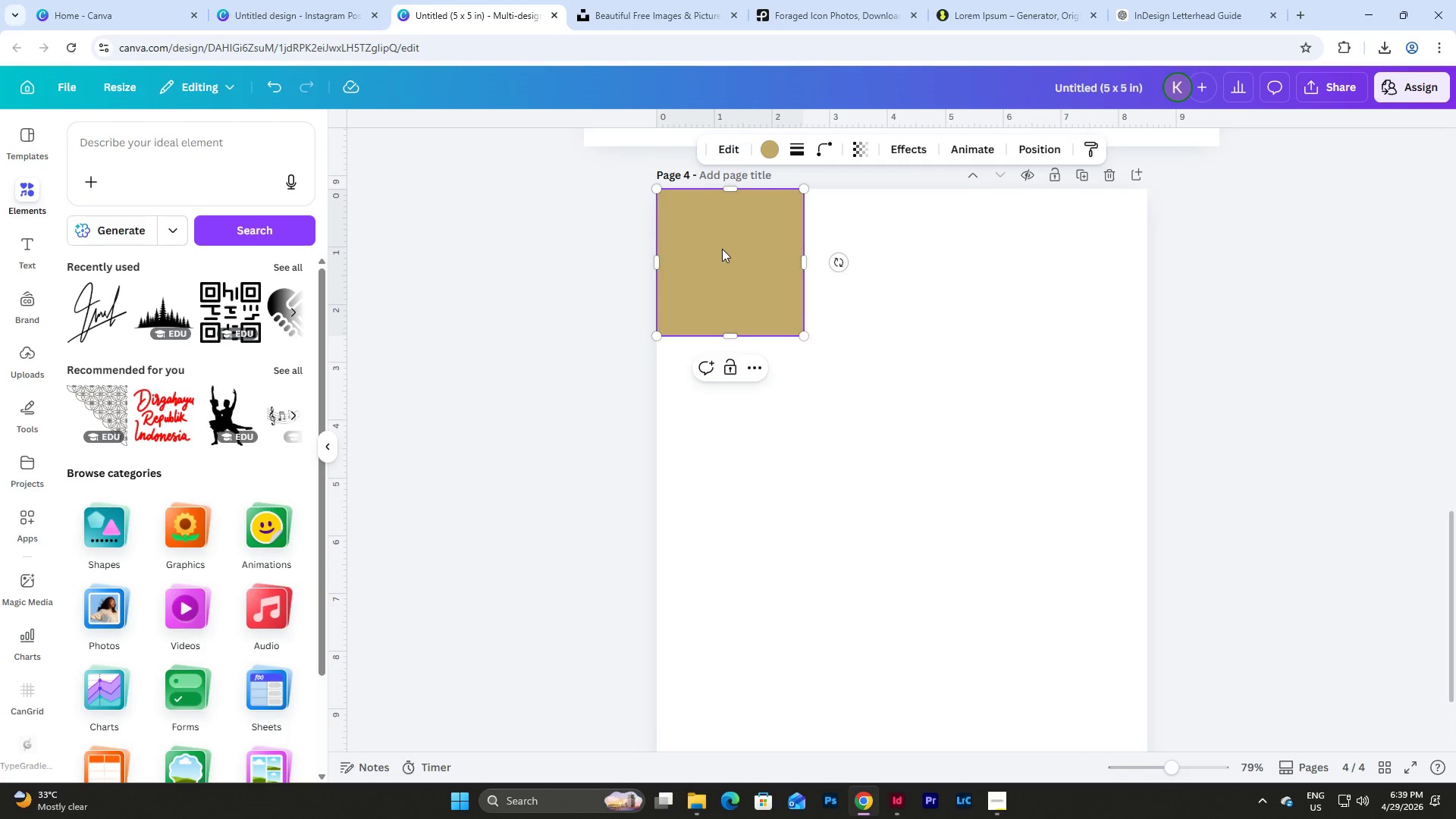 
scroll: coordinate [722, 249], scroll_direction: down, amount: 2.0
 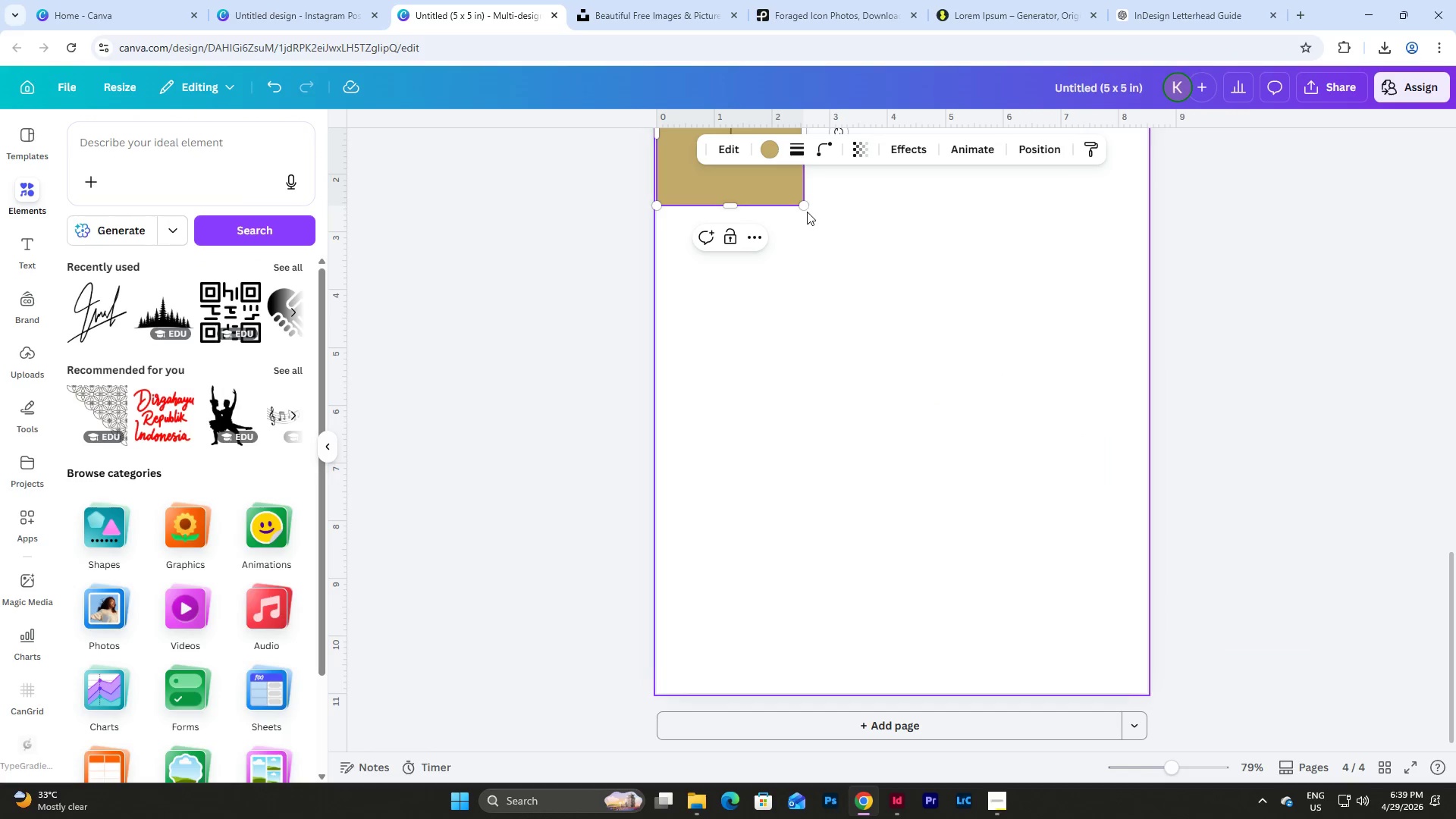 
left_click_drag(start_coordinate=[808, 206], to_coordinate=[1153, 648])
 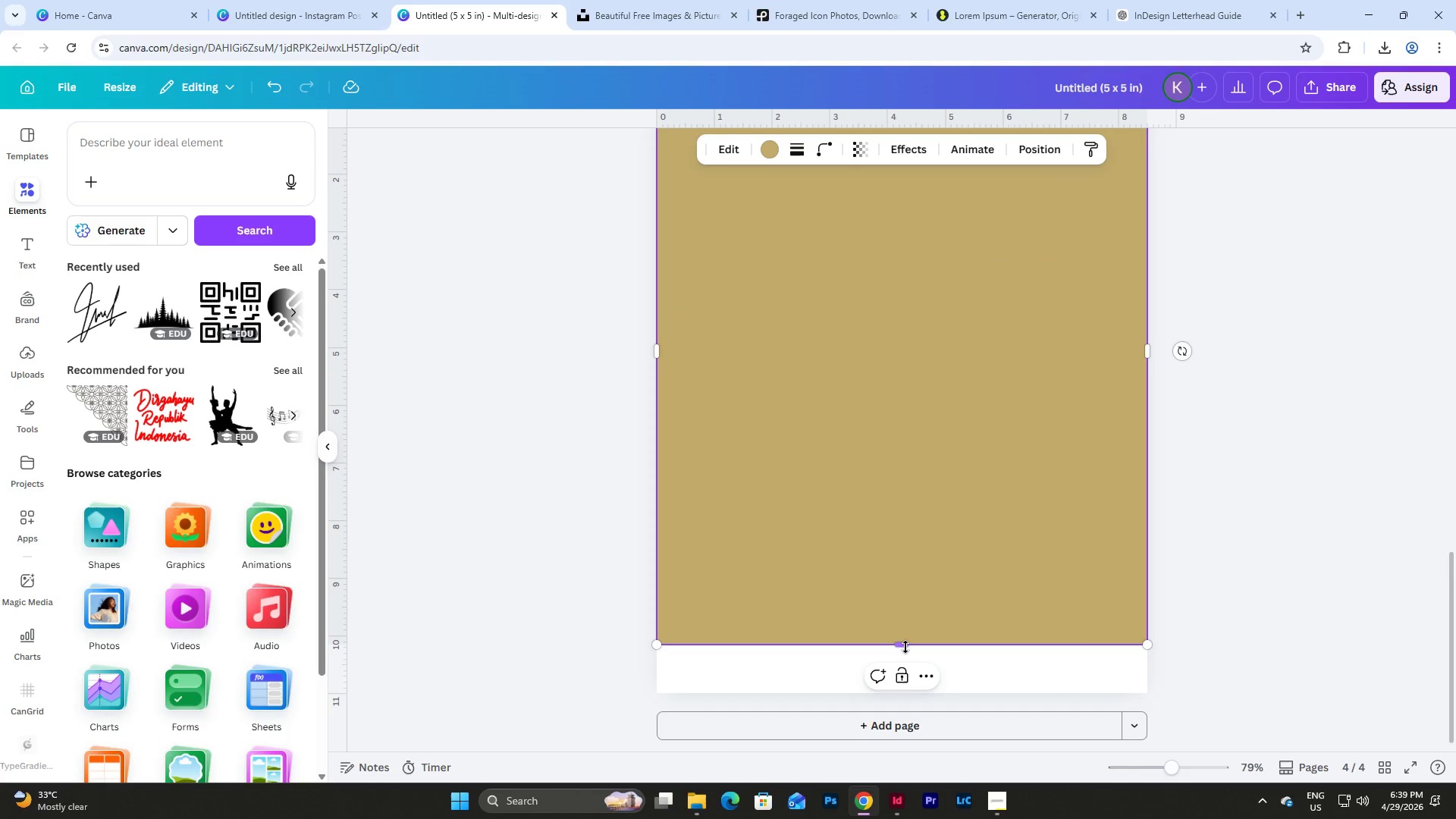 
left_click_drag(start_coordinate=[905, 646], to_coordinate=[911, 695])
 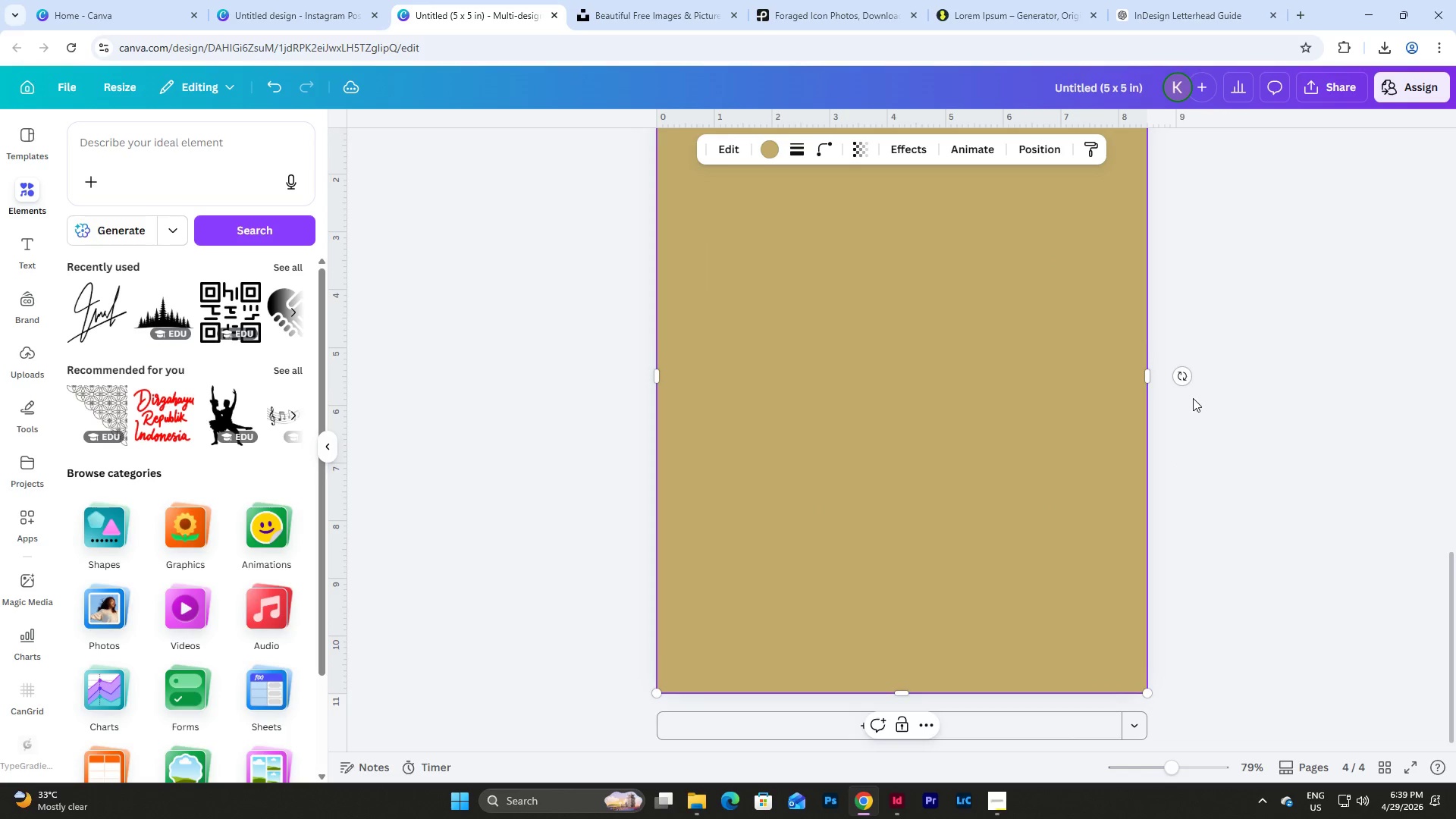 
scroll: coordinate [1193, 398], scroll_direction: up, amount: 3.0
 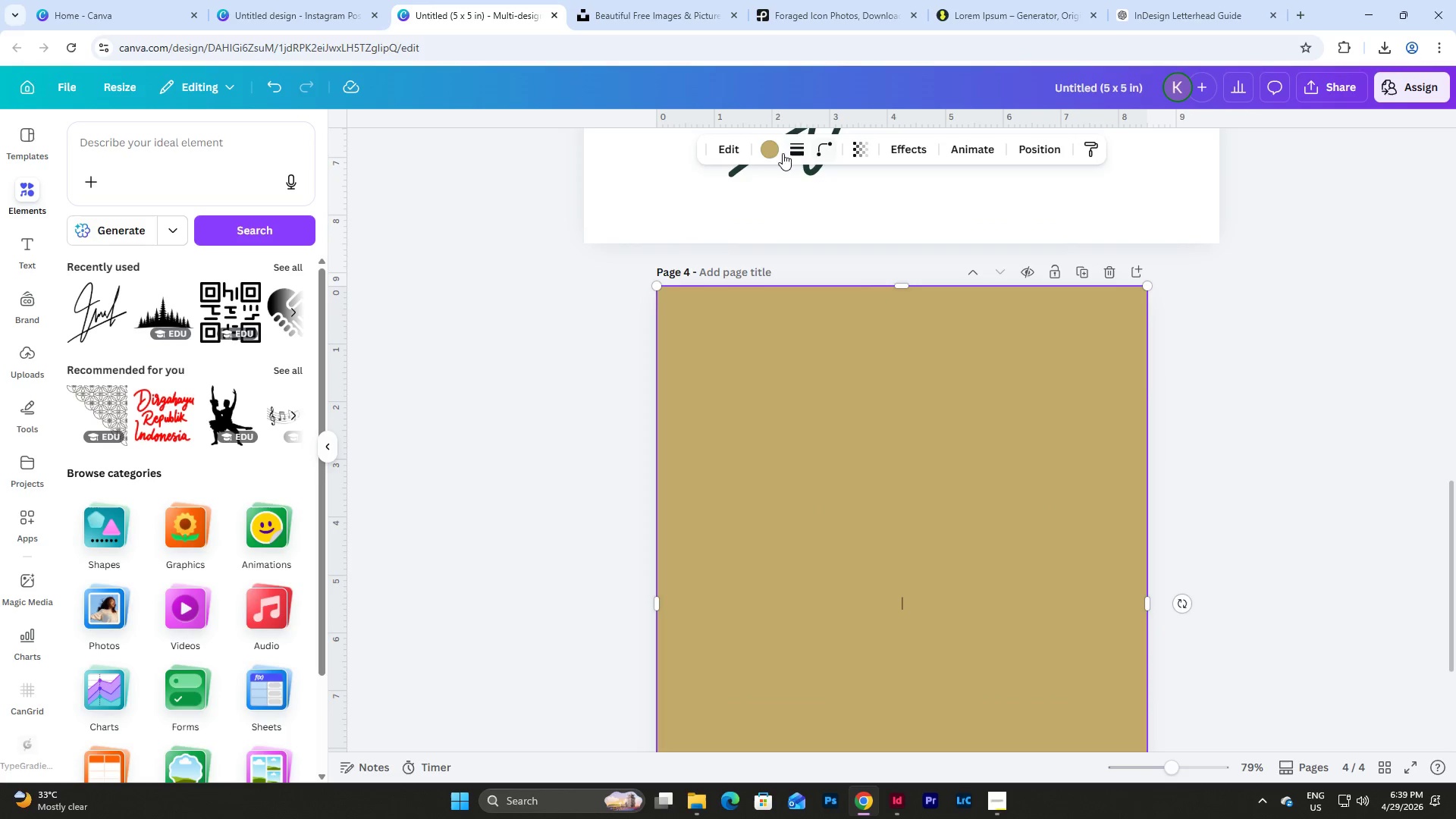 
left_click([771, 146])
 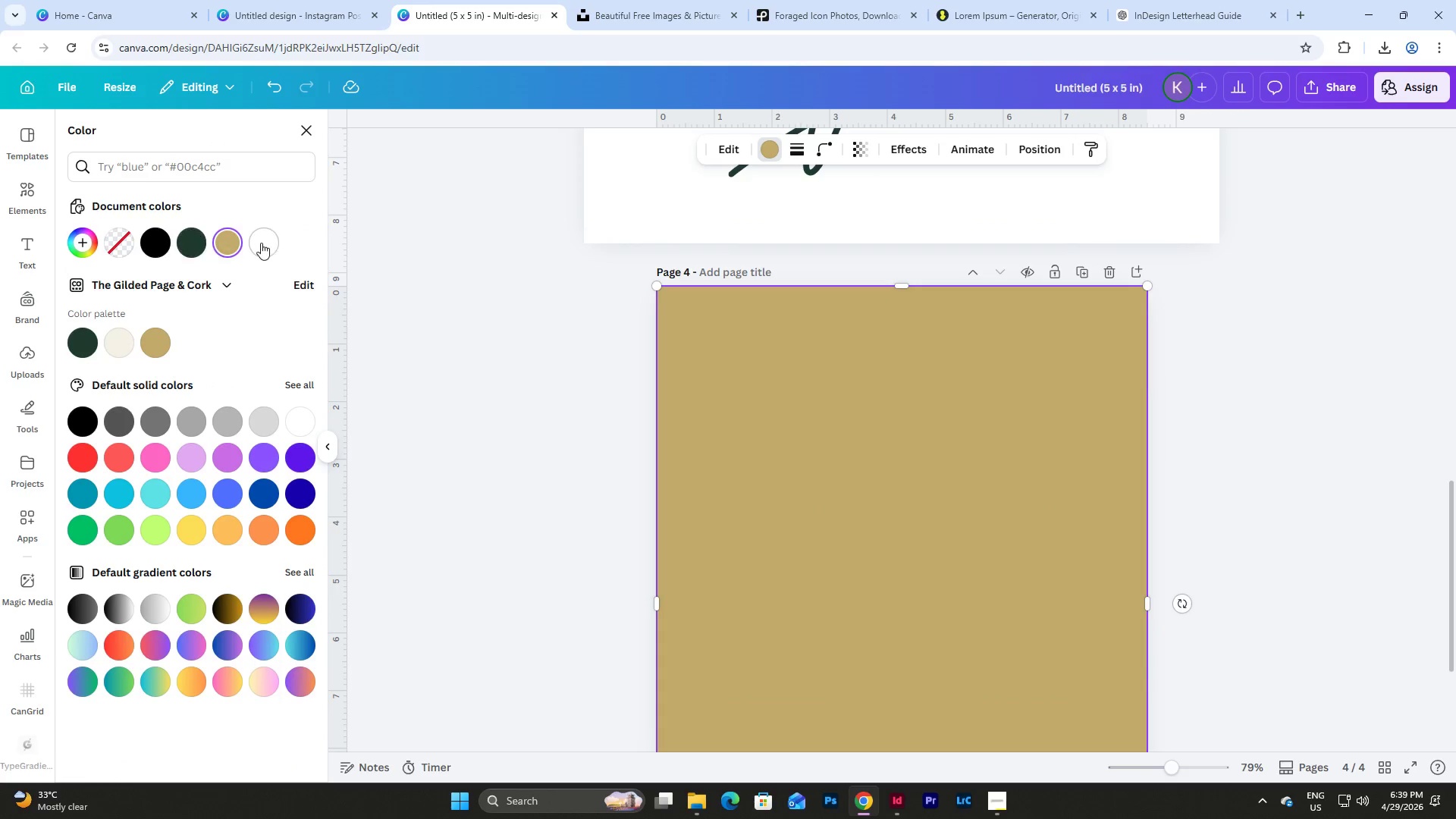 
left_click([261, 243])
 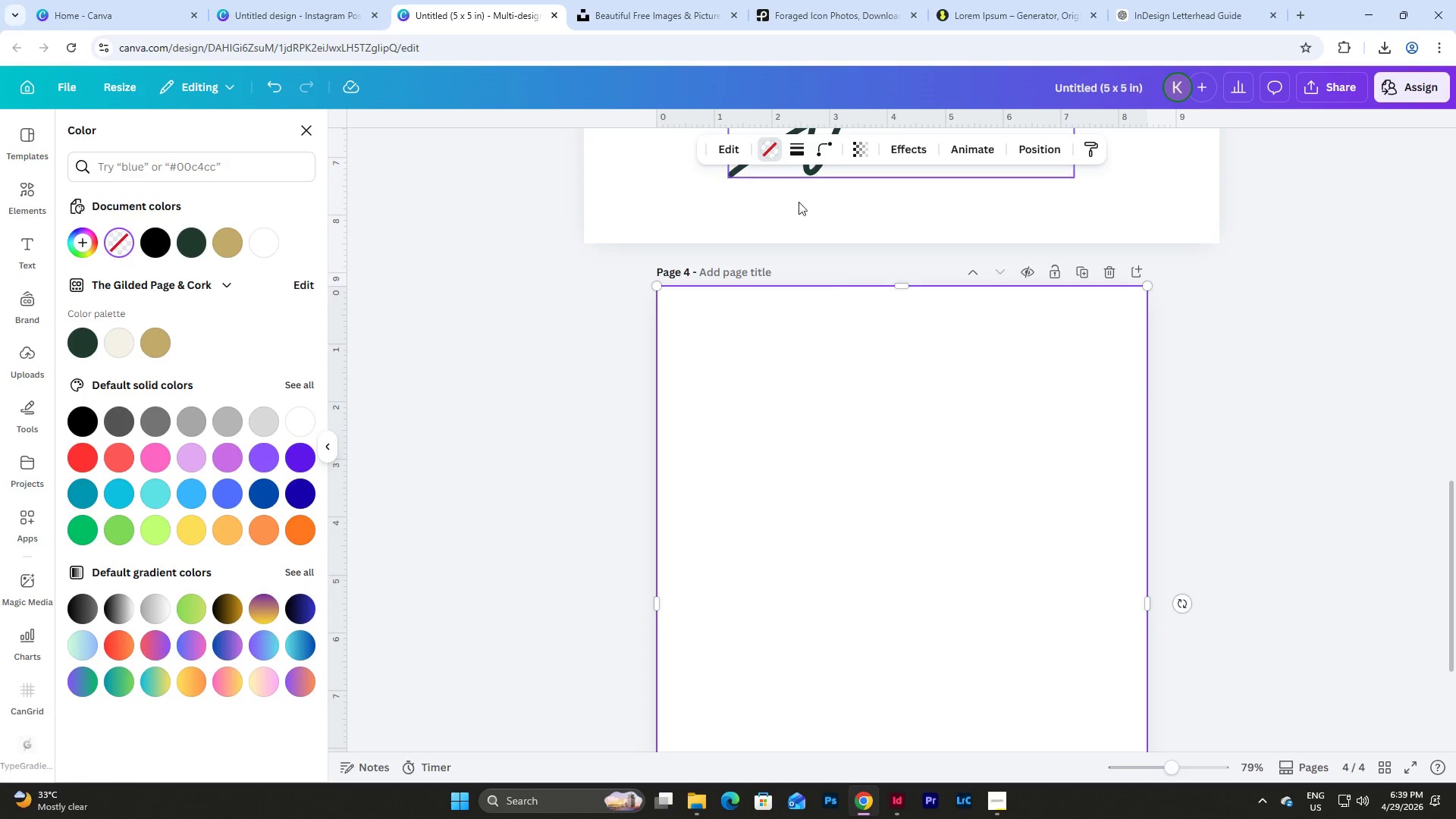 
left_click([870, 356])
 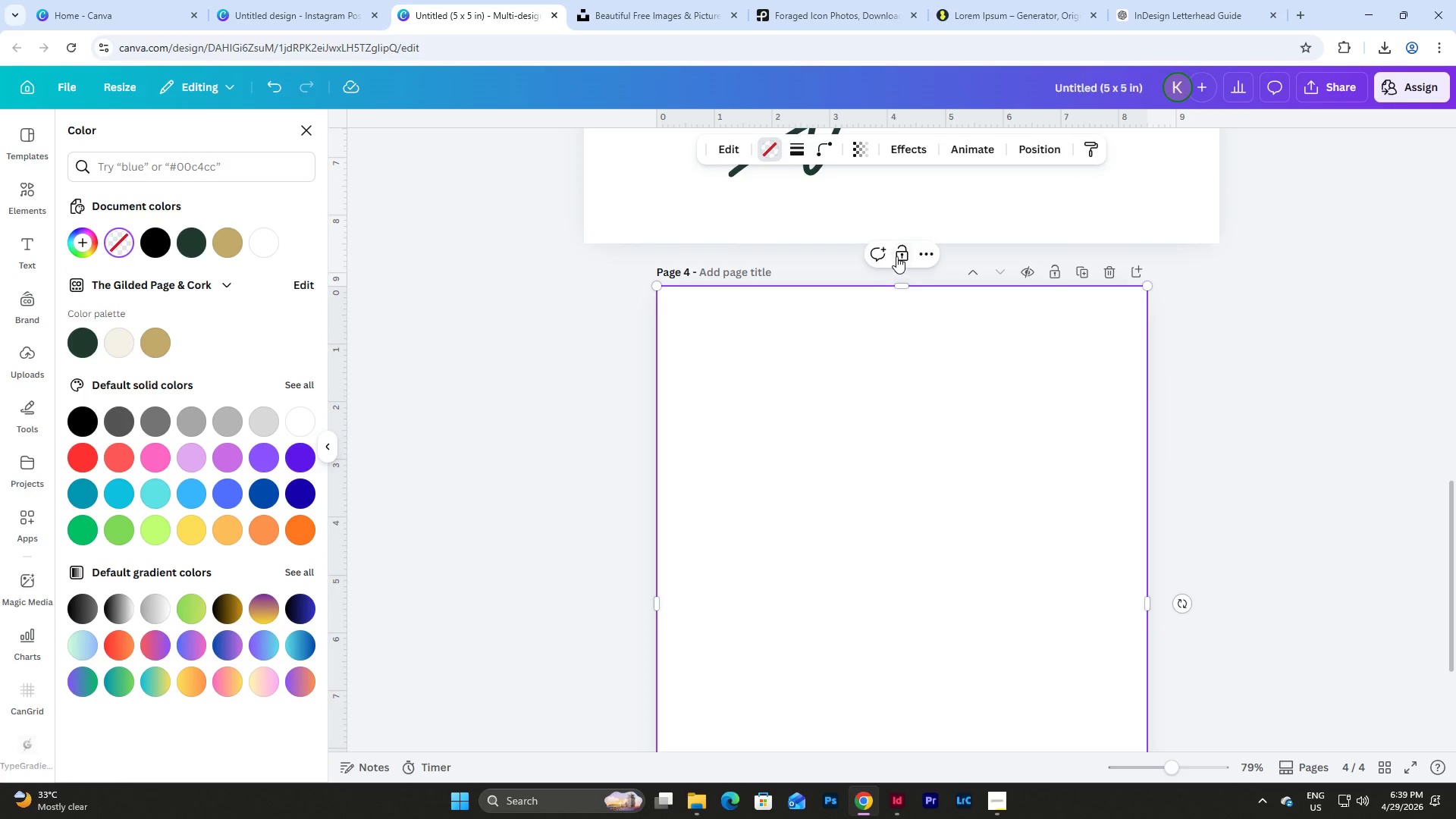 
left_click([899, 253])
 